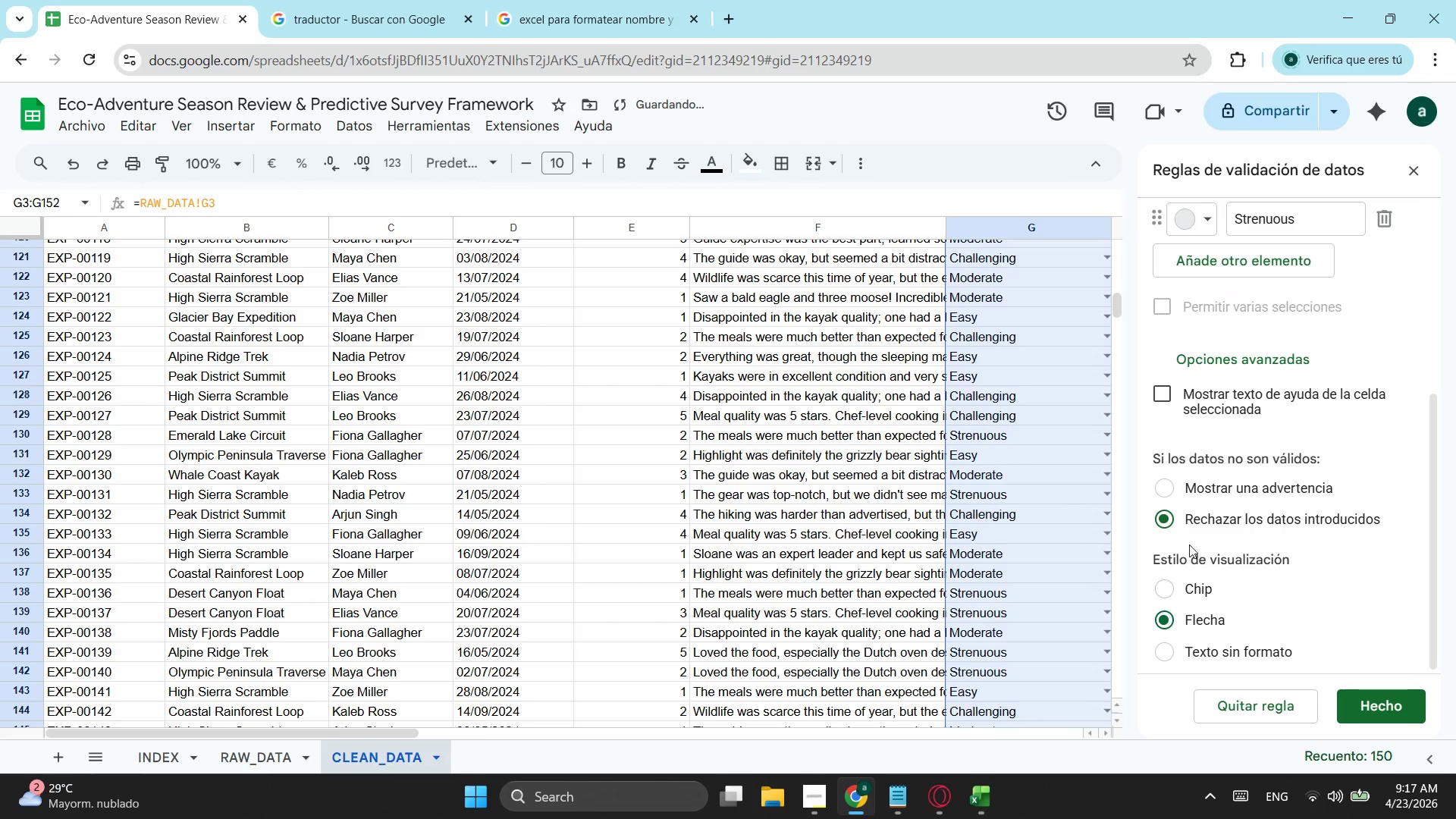 
scroll: coordinate [1298, 376], scroll_direction: up, amount: 2.0
 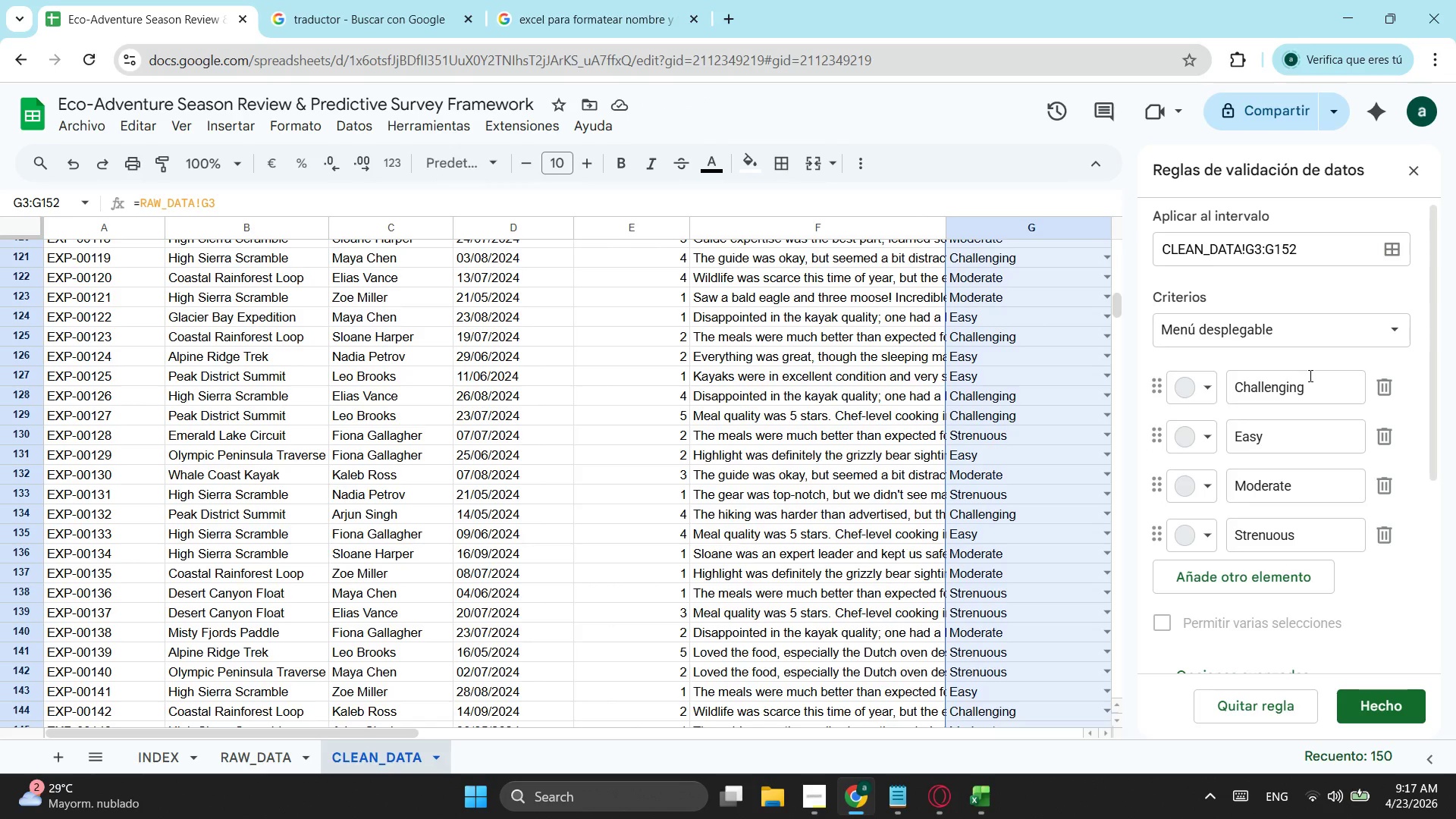 
left_click([1388, 722])
 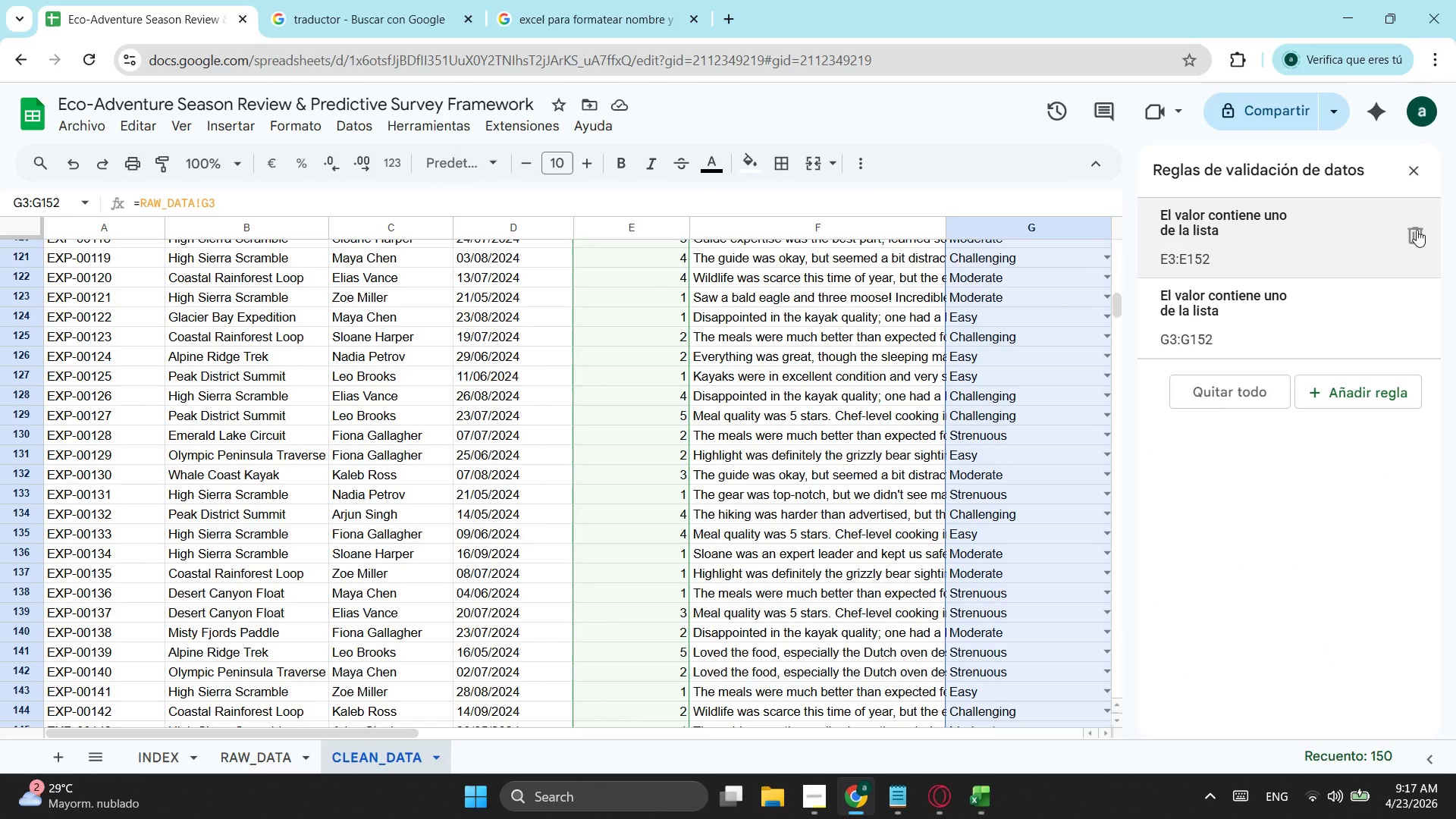 
left_click([1414, 171])
 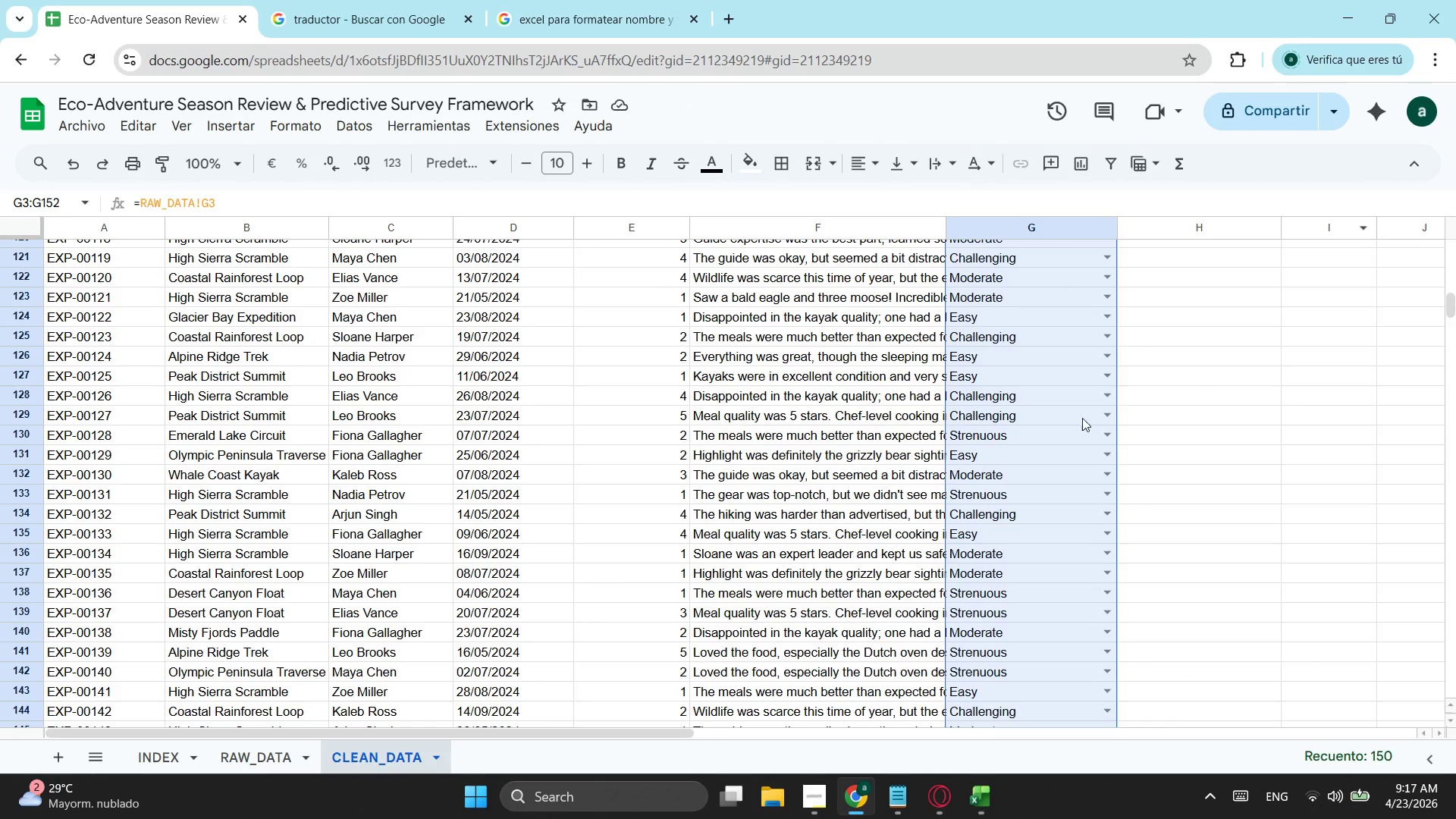 
scroll: coordinate [1150, 388], scroll_direction: up, amount: 16.0
 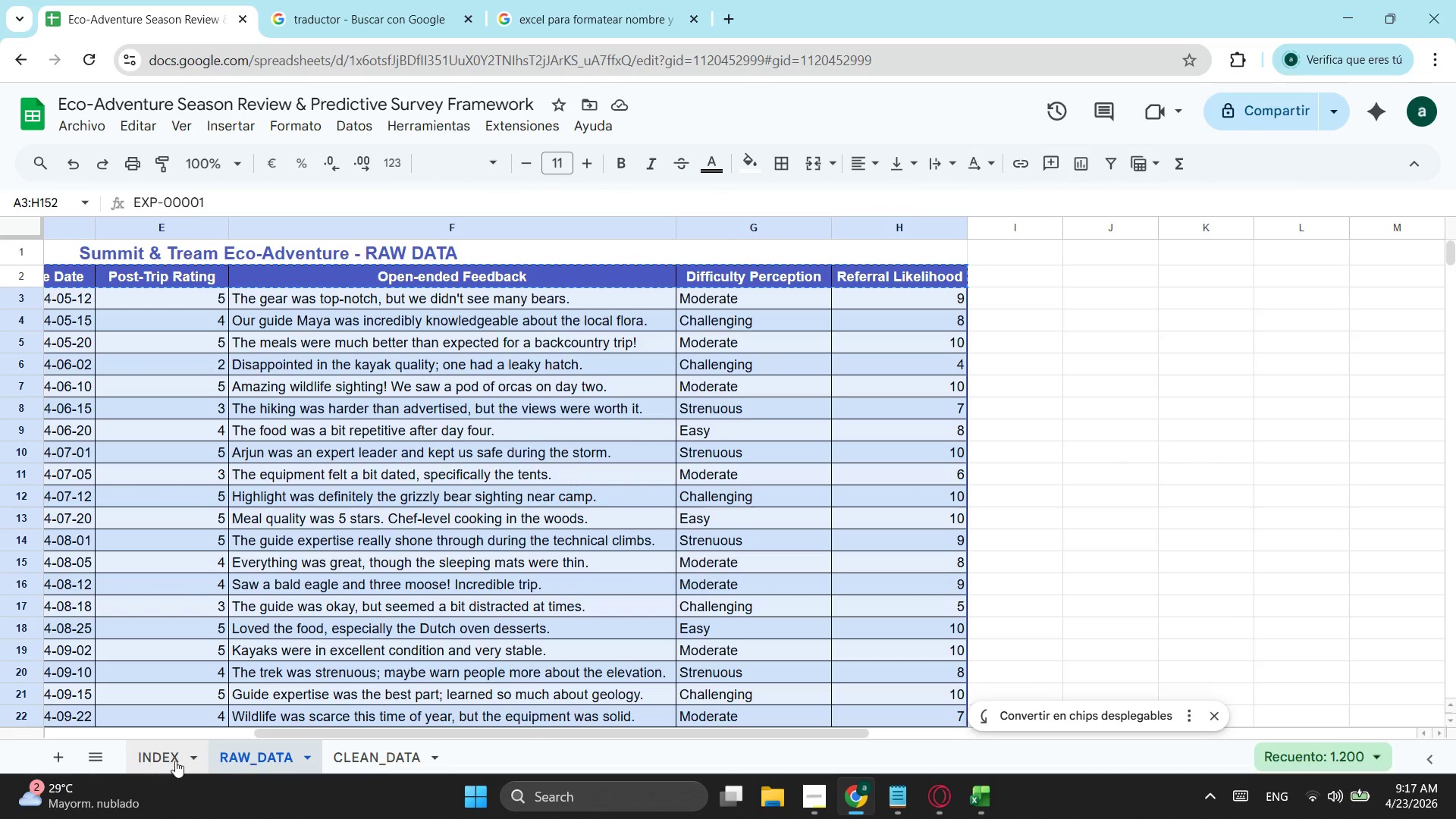 
left_click([944, 378])
 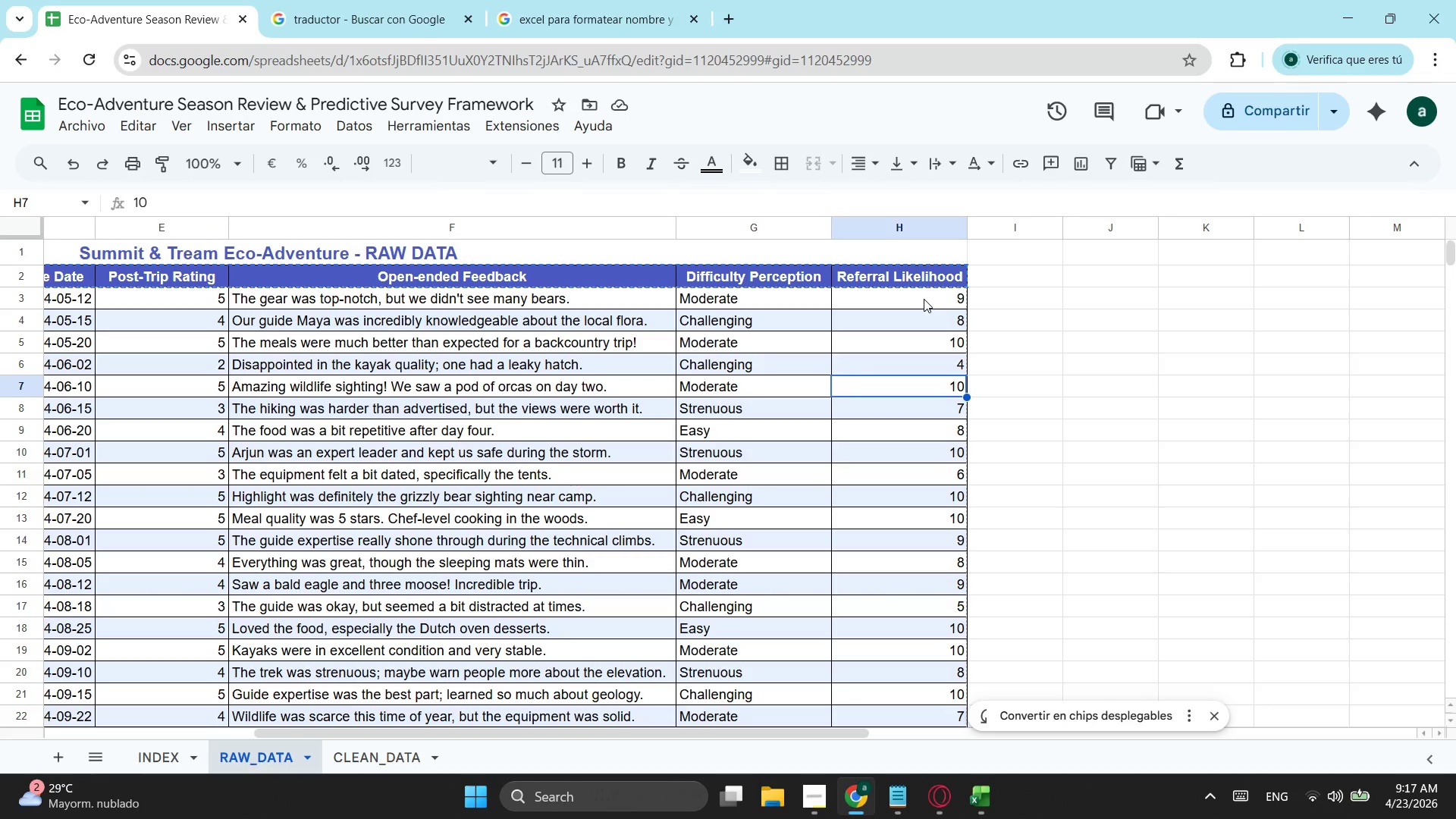 
left_click([924, 299])
 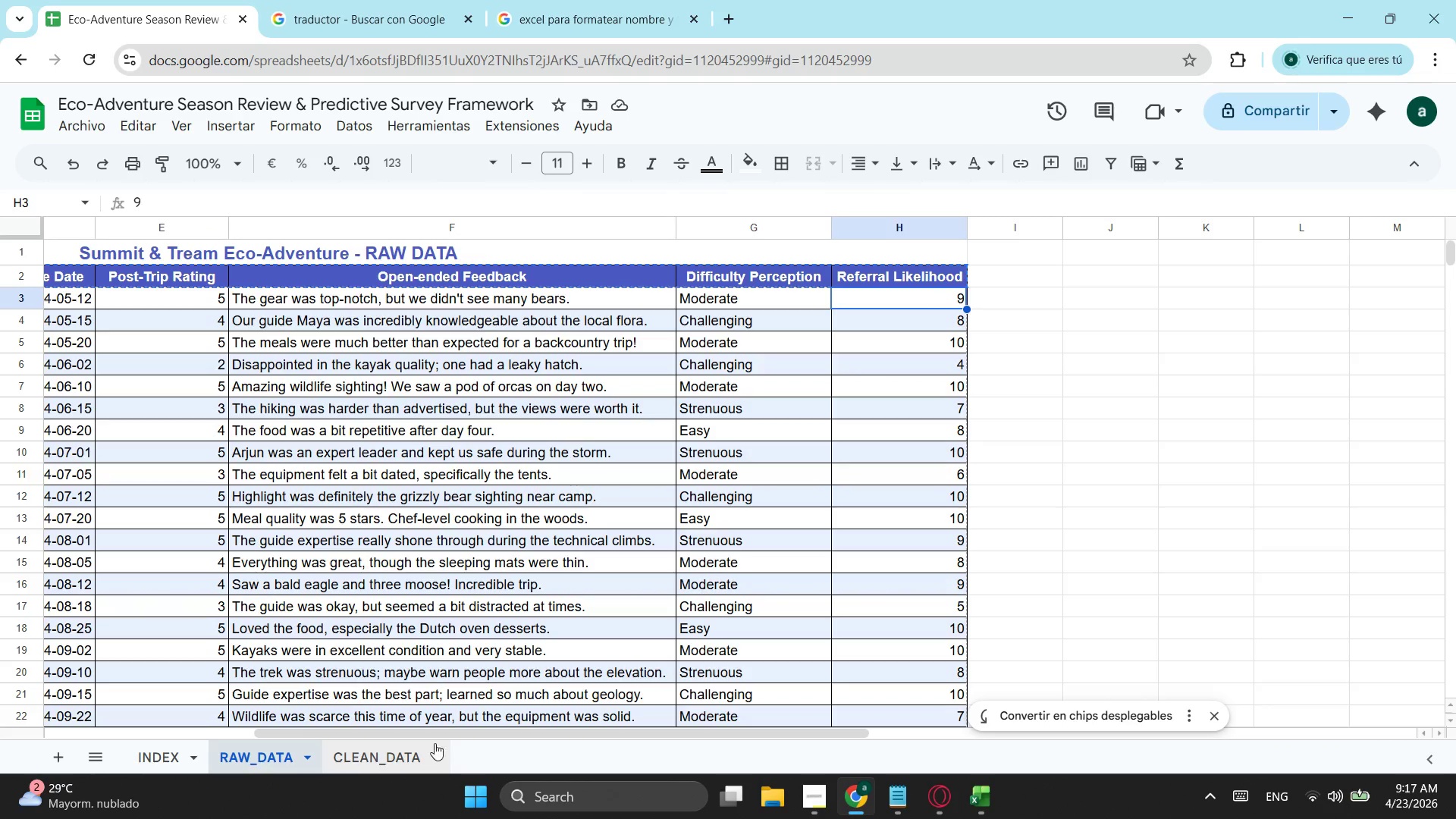 
left_click([374, 752])
 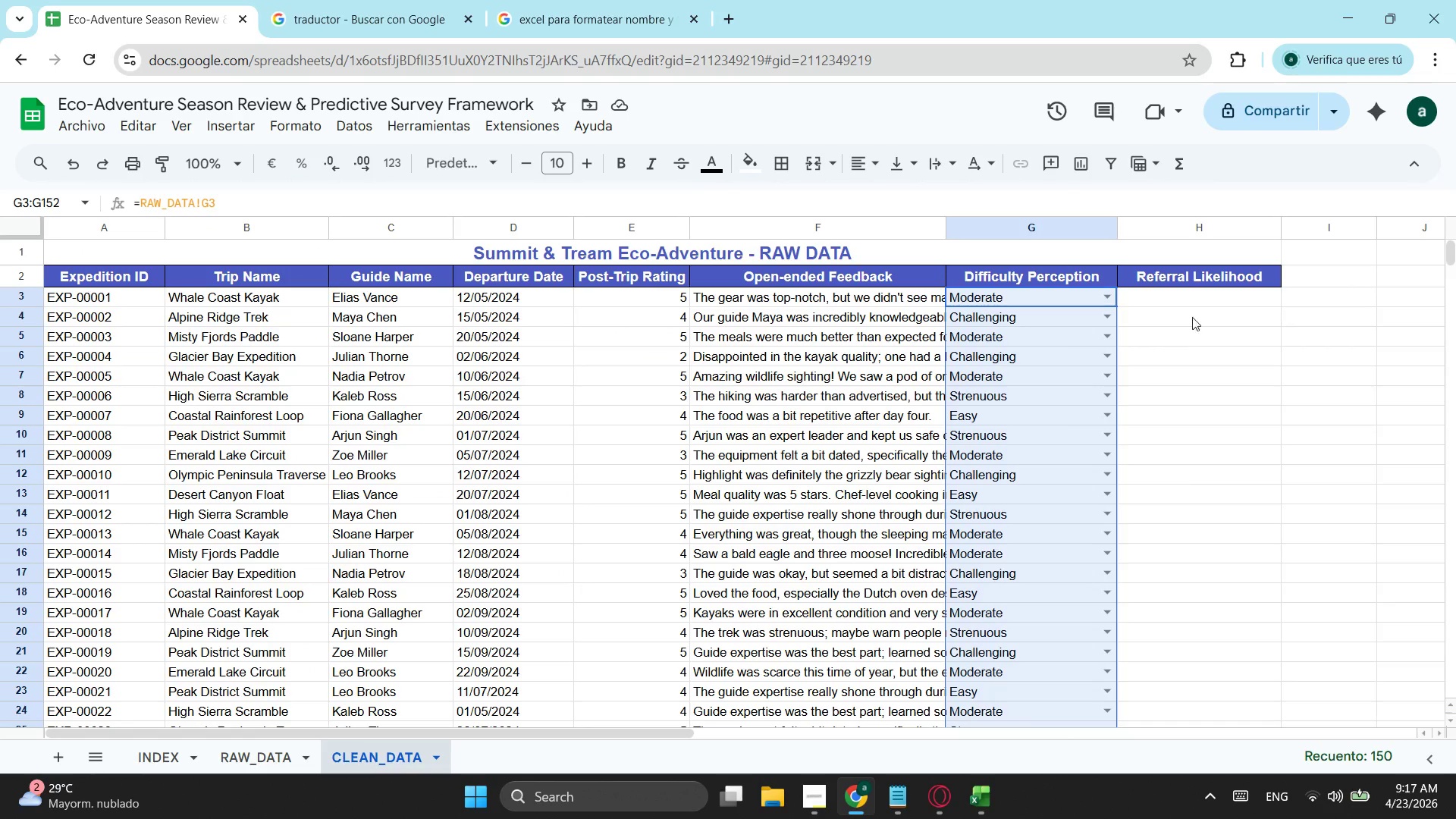 
left_click([1197, 306])
 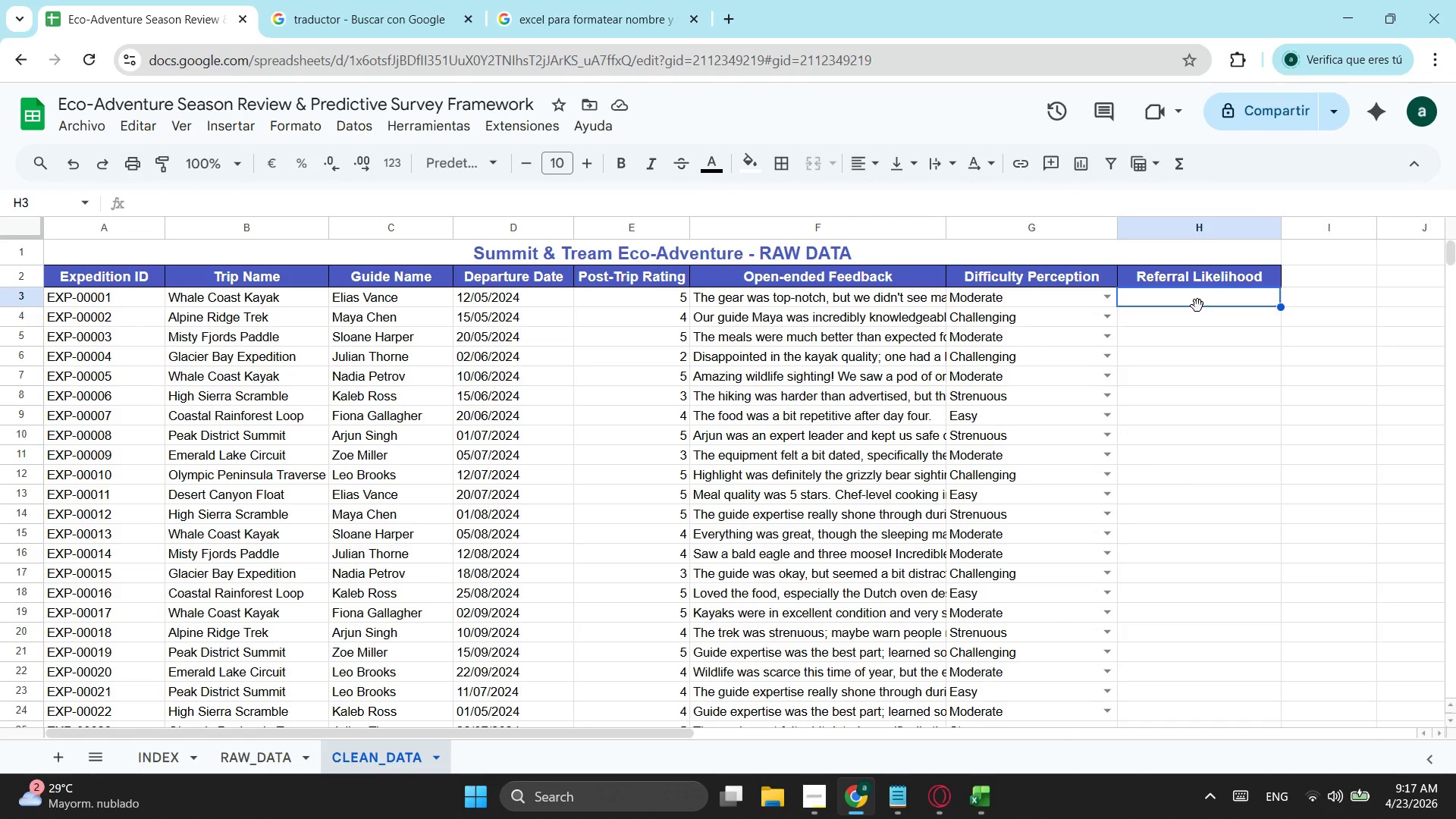 
key(Equal)
 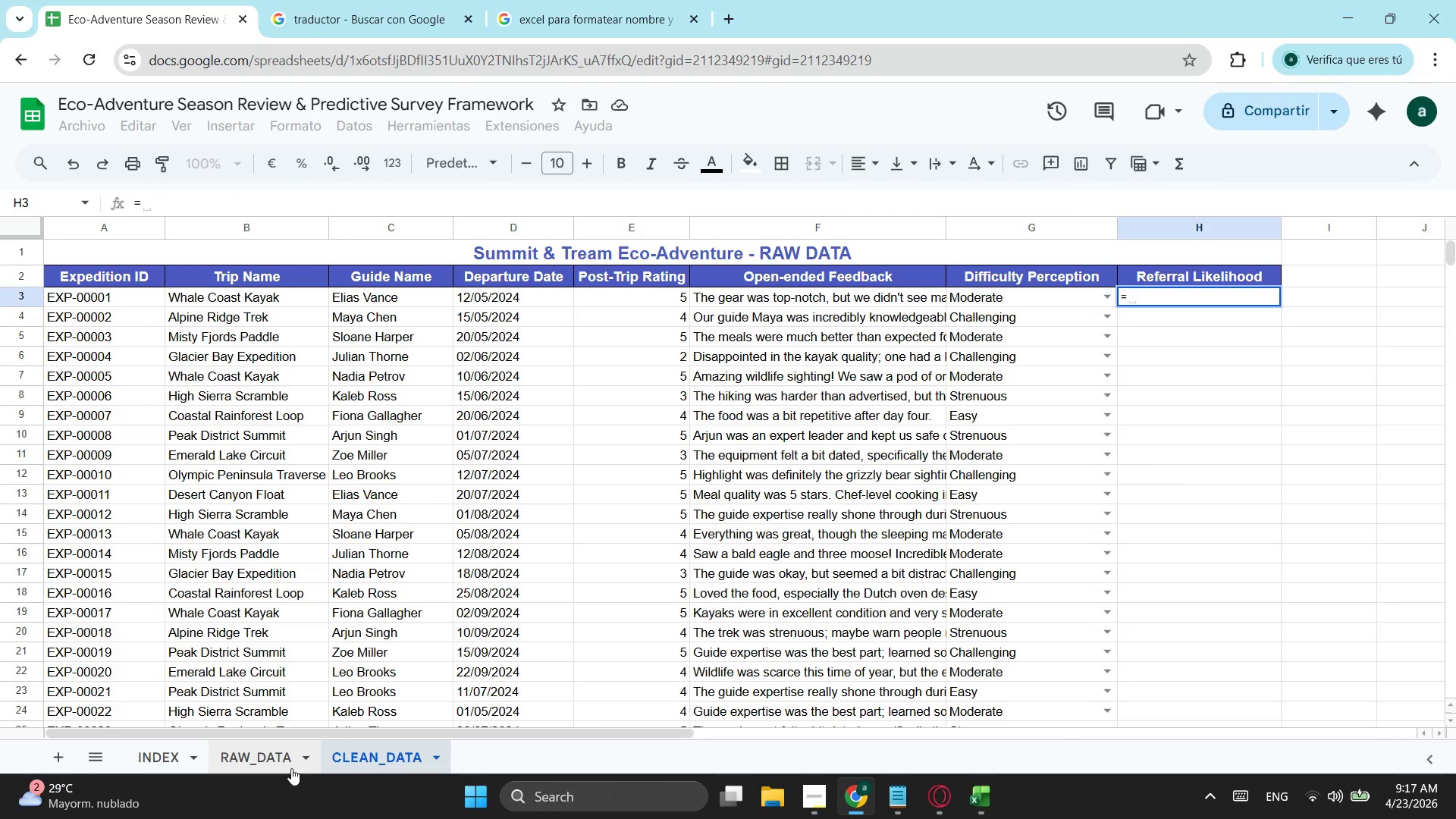 
left_click([277, 770])
 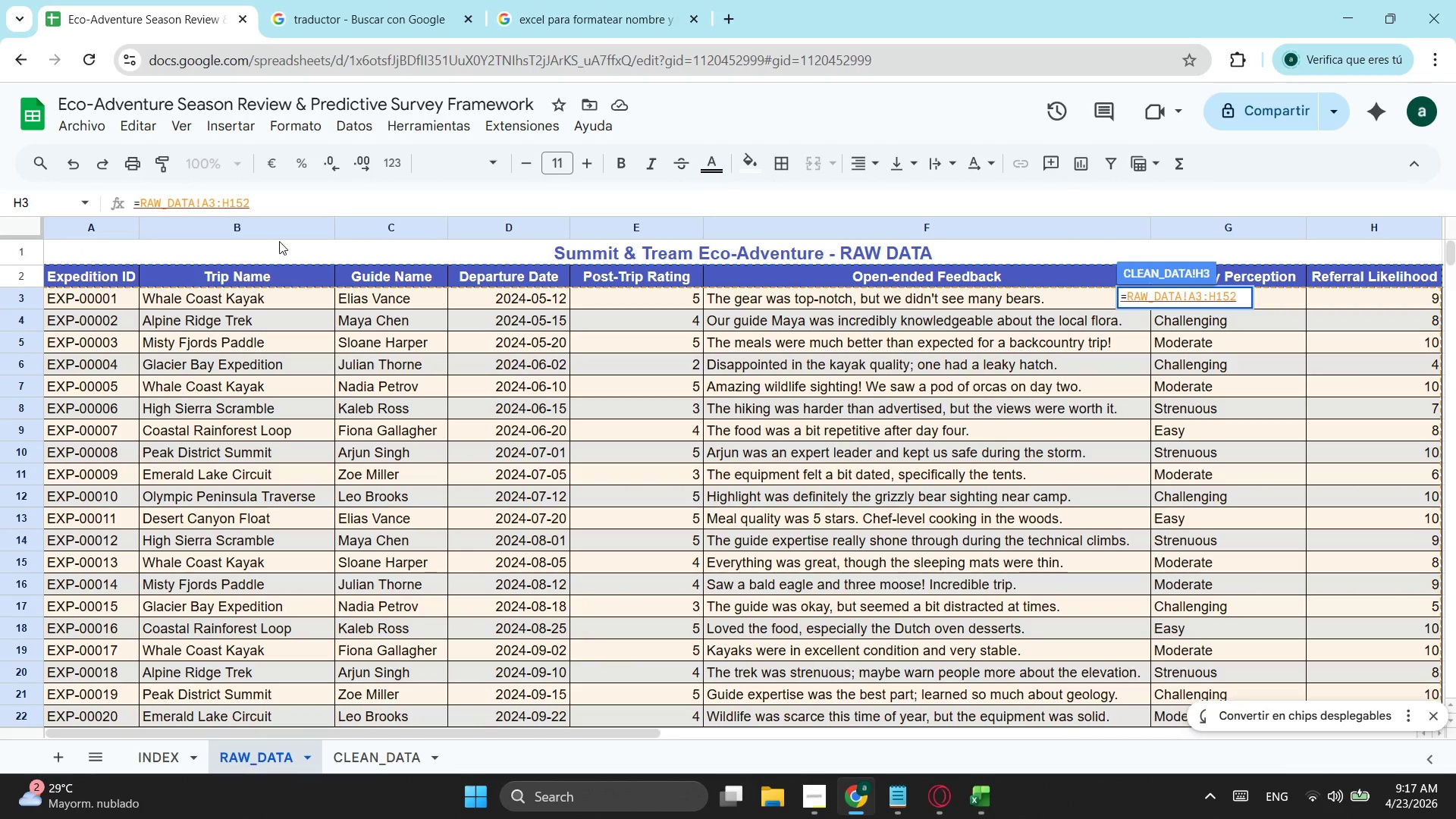 
left_click_drag(start_coordinate=[285, 204], to_coordinate=[215, 203])
 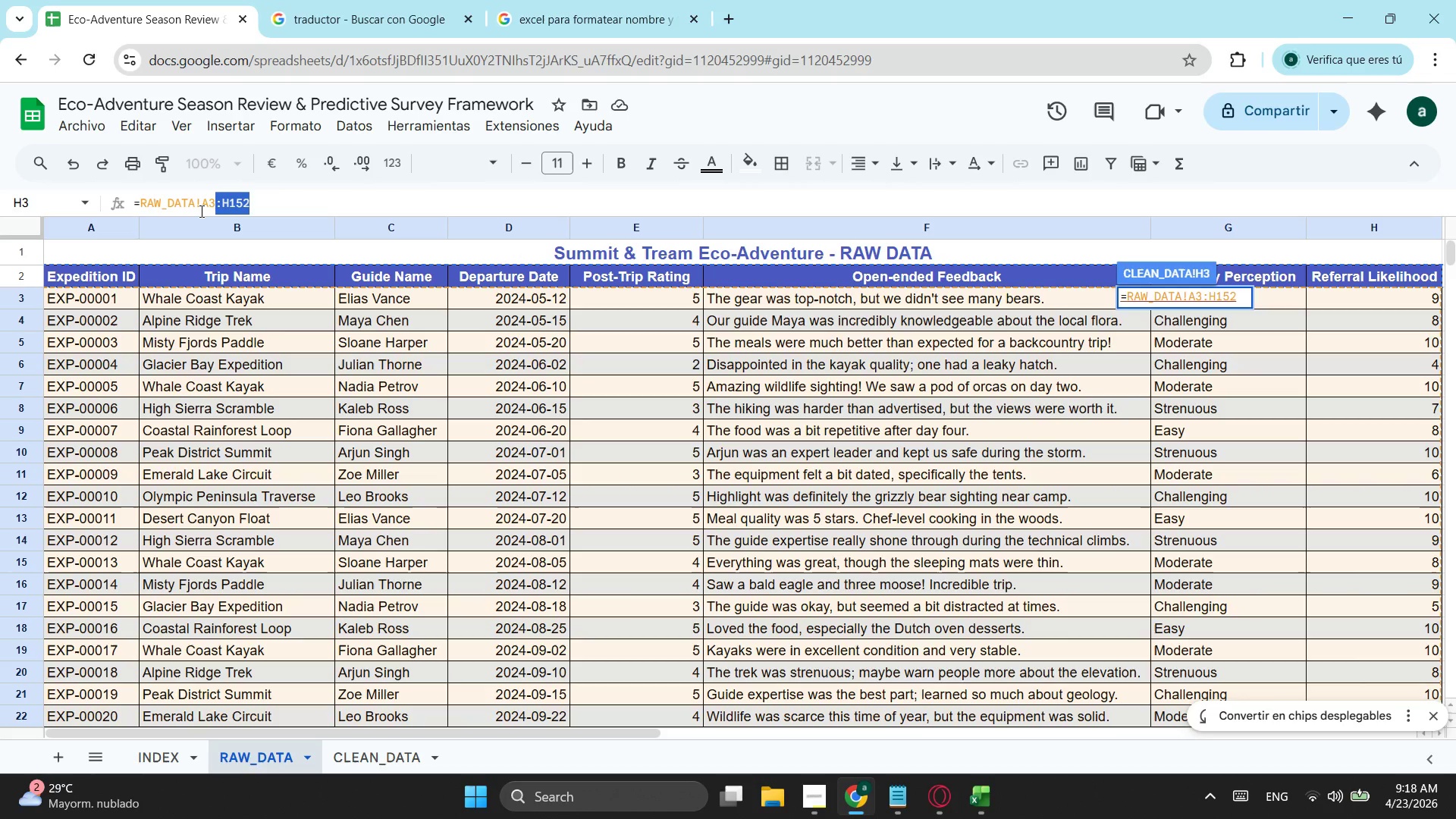 
key(Backspace)
key(Backspace)
key(Backspace)
type(h3)
 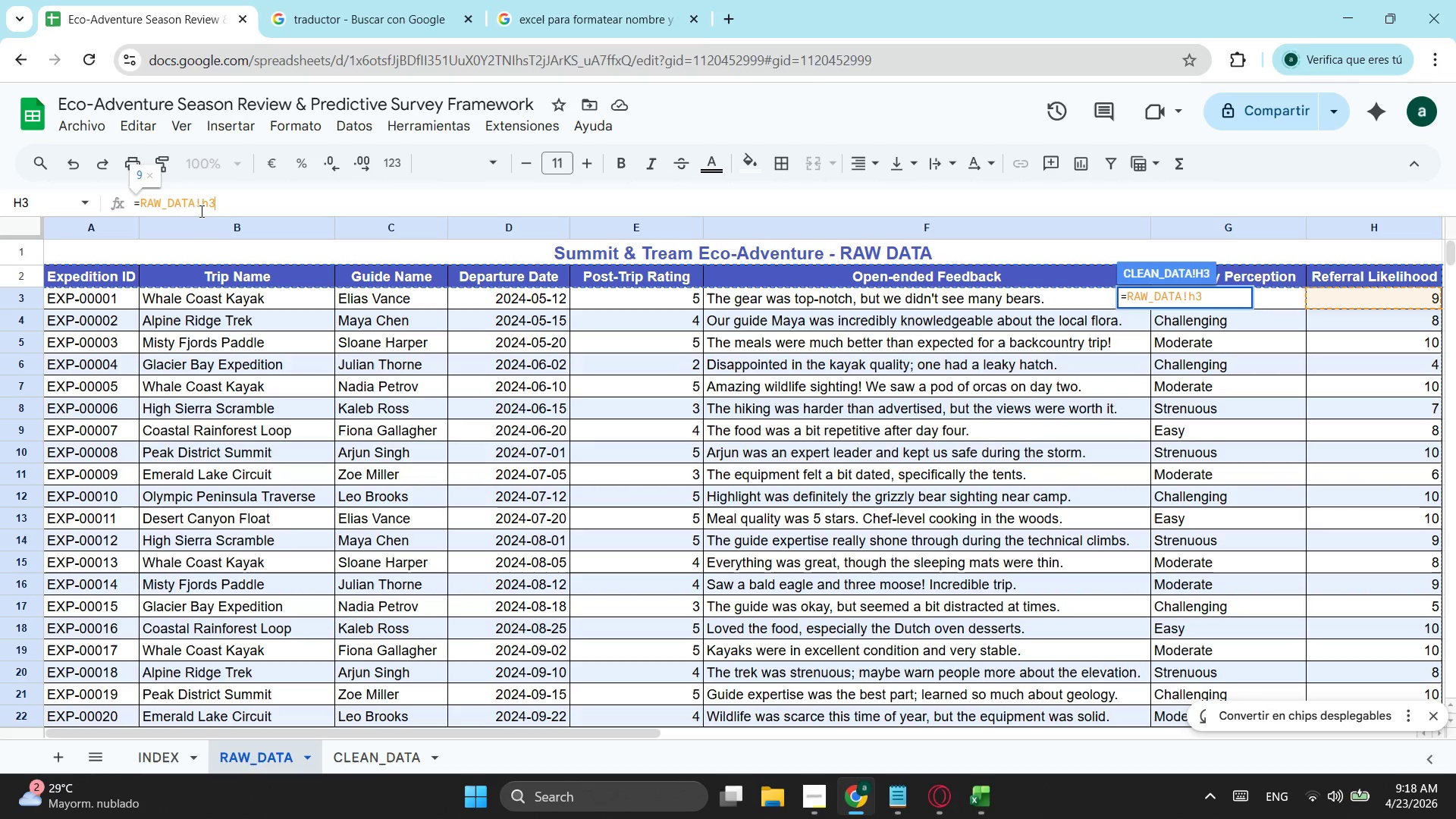 
key(Enter)
 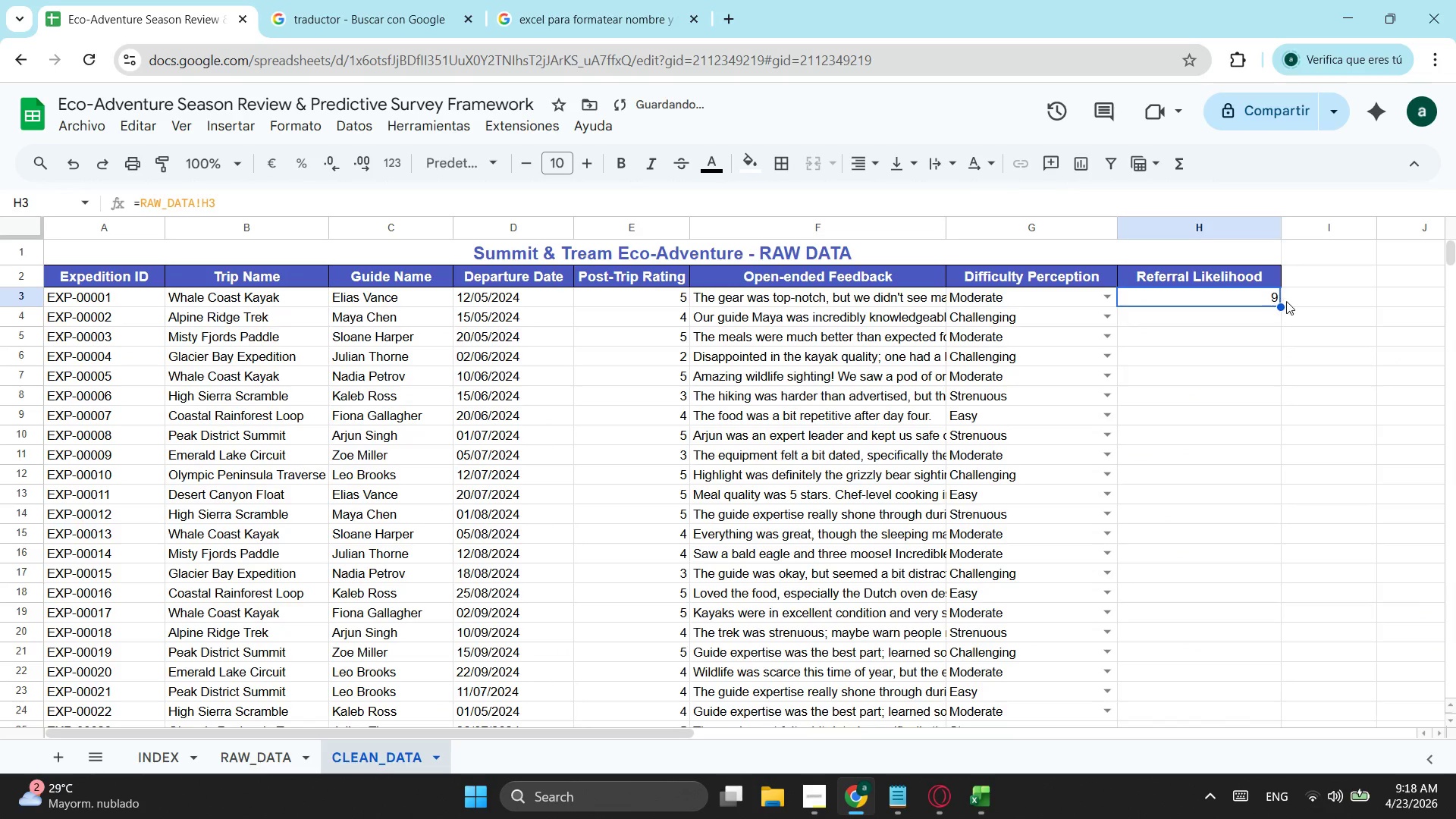 
left_click_drag(start_coordinate=[1282, 303], to_coordinate=[1166, 558])
 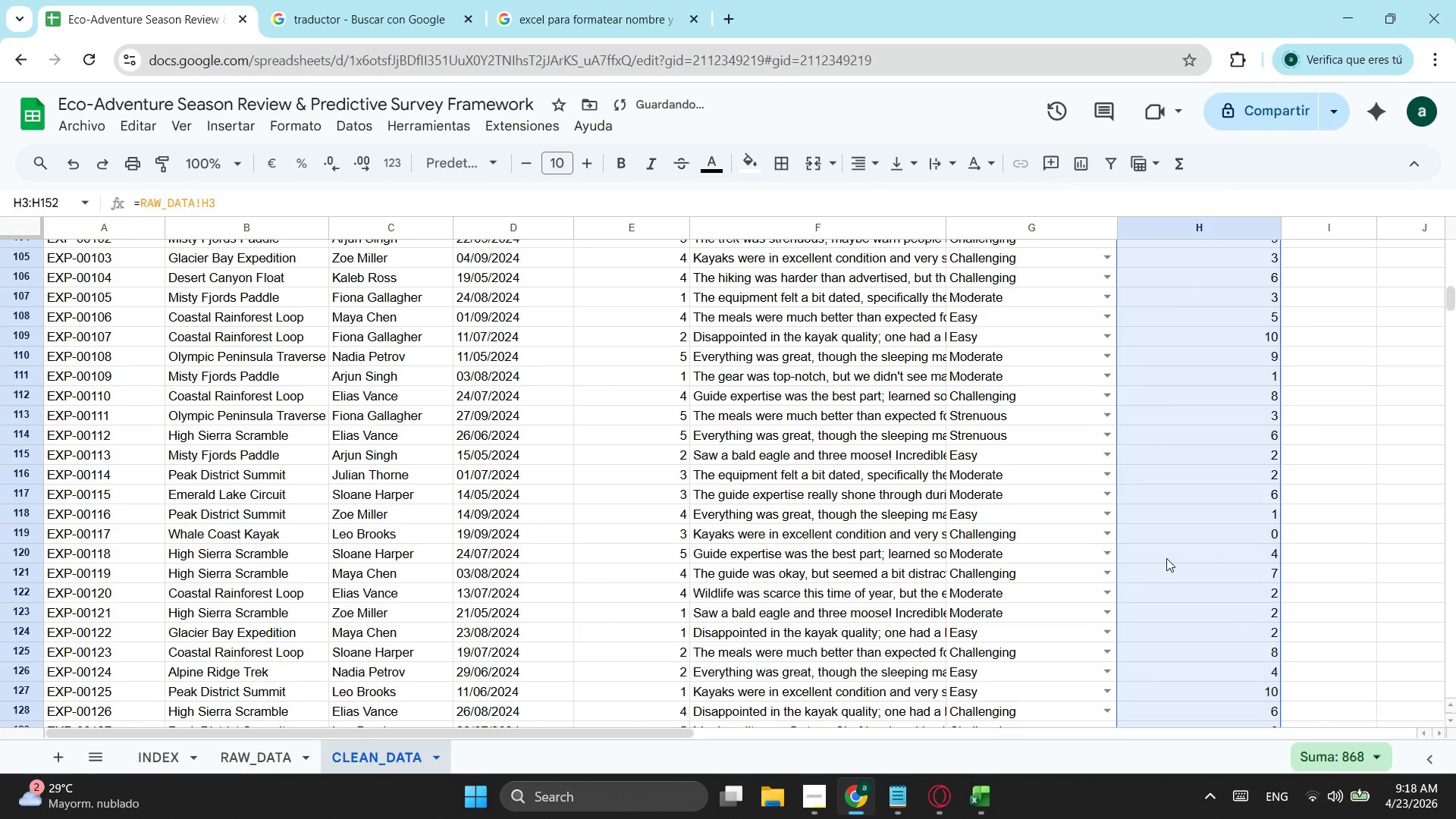 
scroll: coordinate [1194, 619], scroll_direction: down, amount: 17.0
 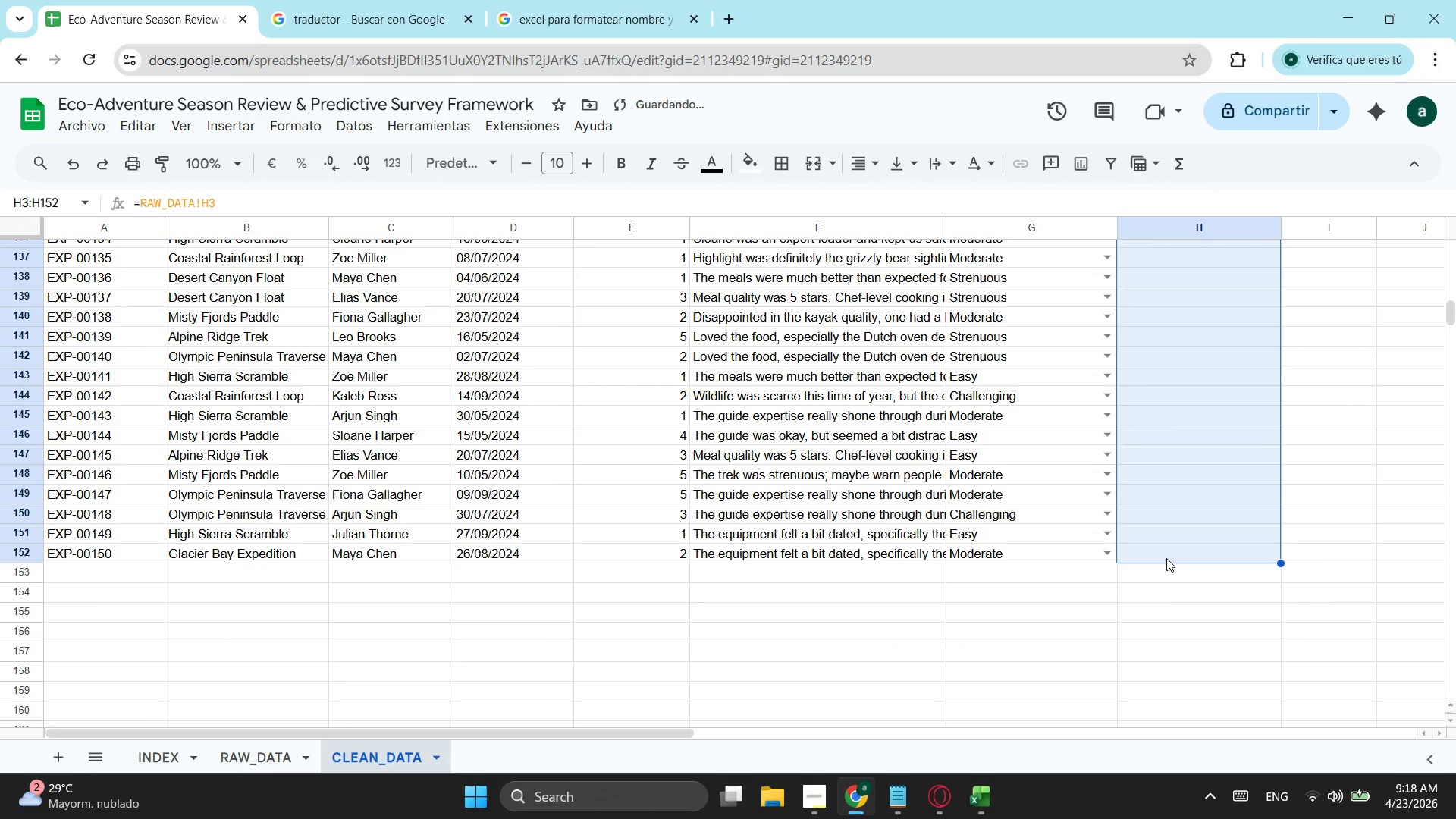 
scroll: coordinate [1084, 438], scroll_direction: up, amount: 17.0
 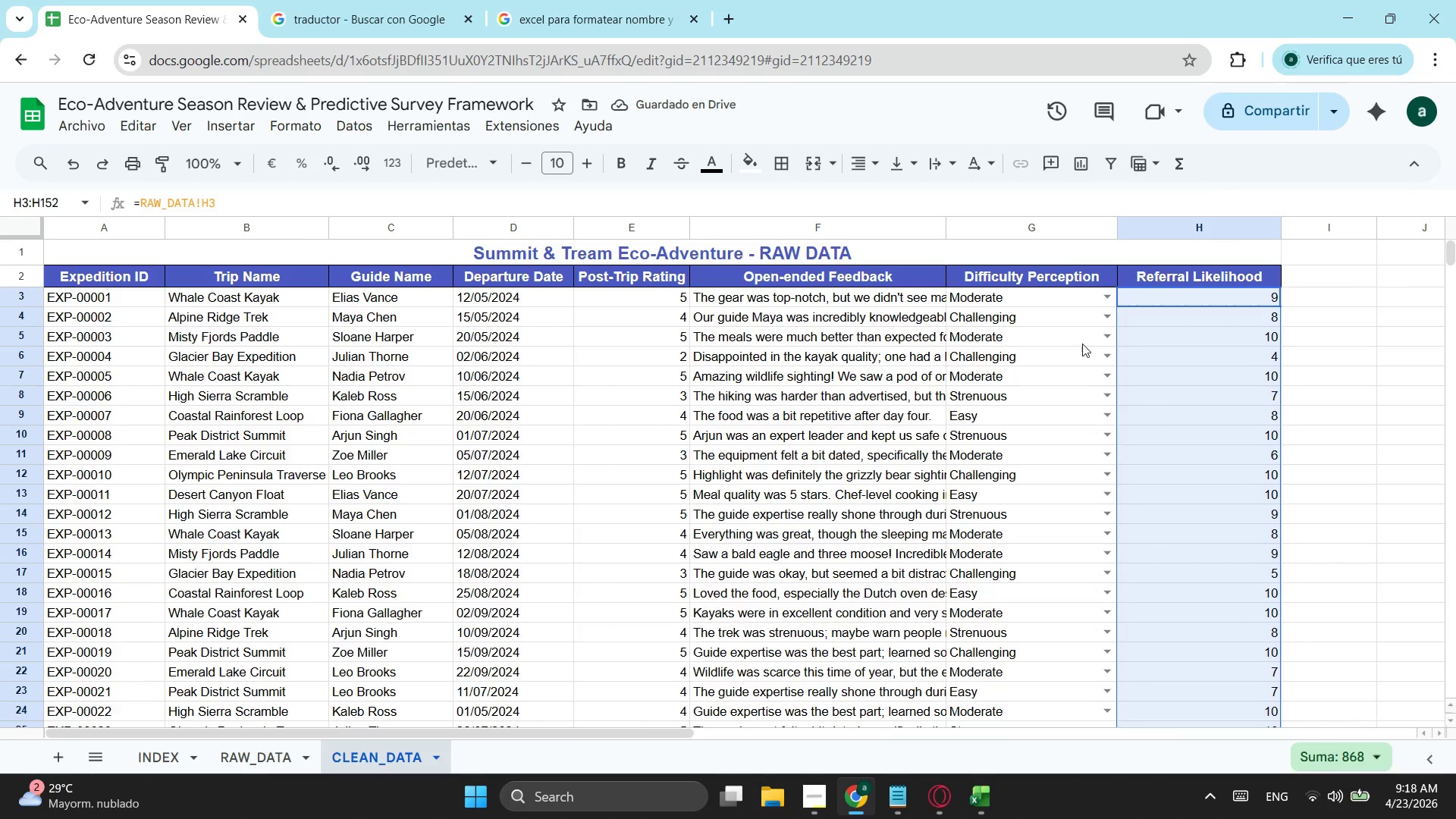 
scroll: coordinate [1075, 340], scroll_direction: down, amount: 3.0
 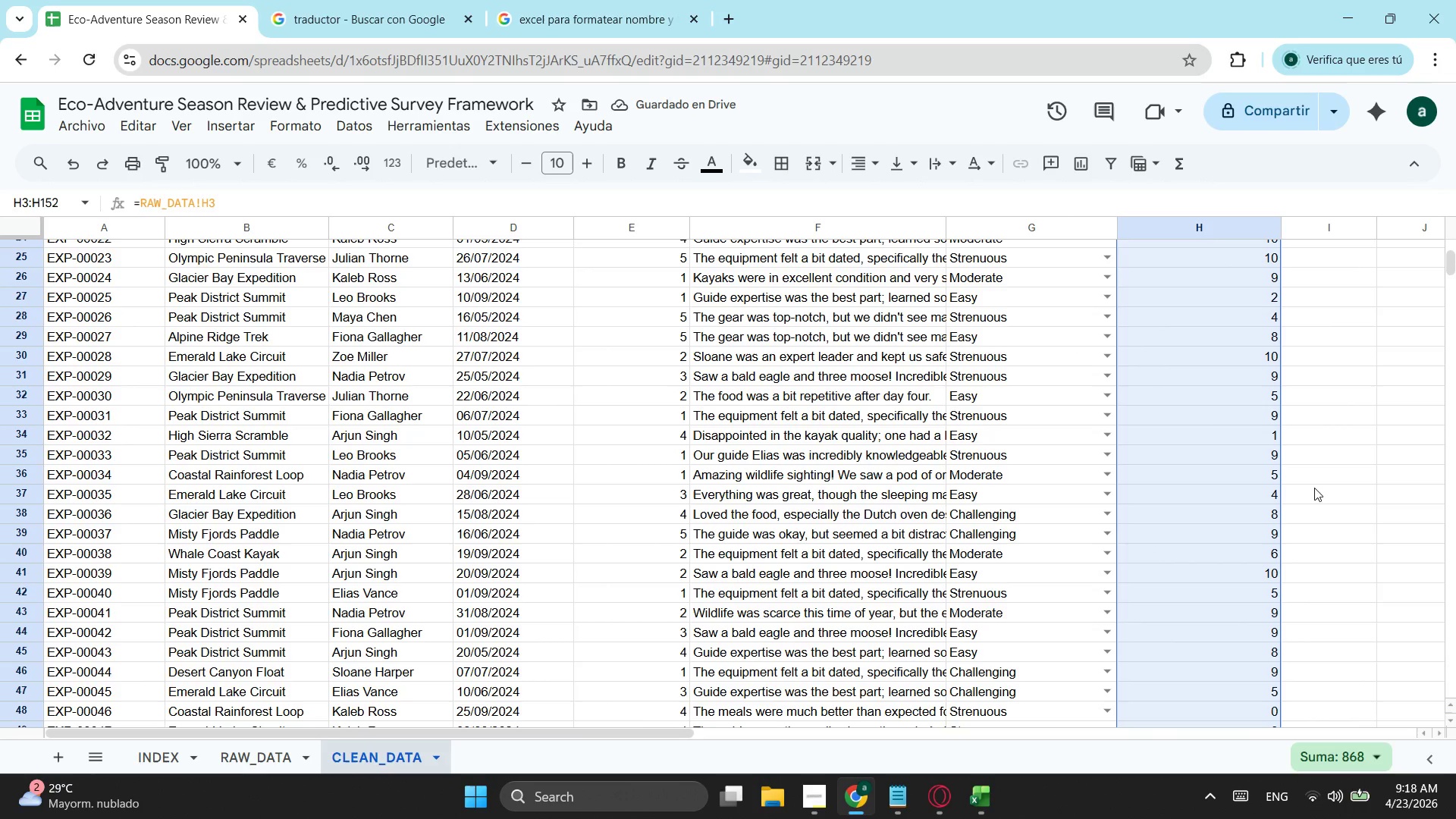 
scroll: coordinate [1103, 353], scroll_direction: up, amount: 6.0
 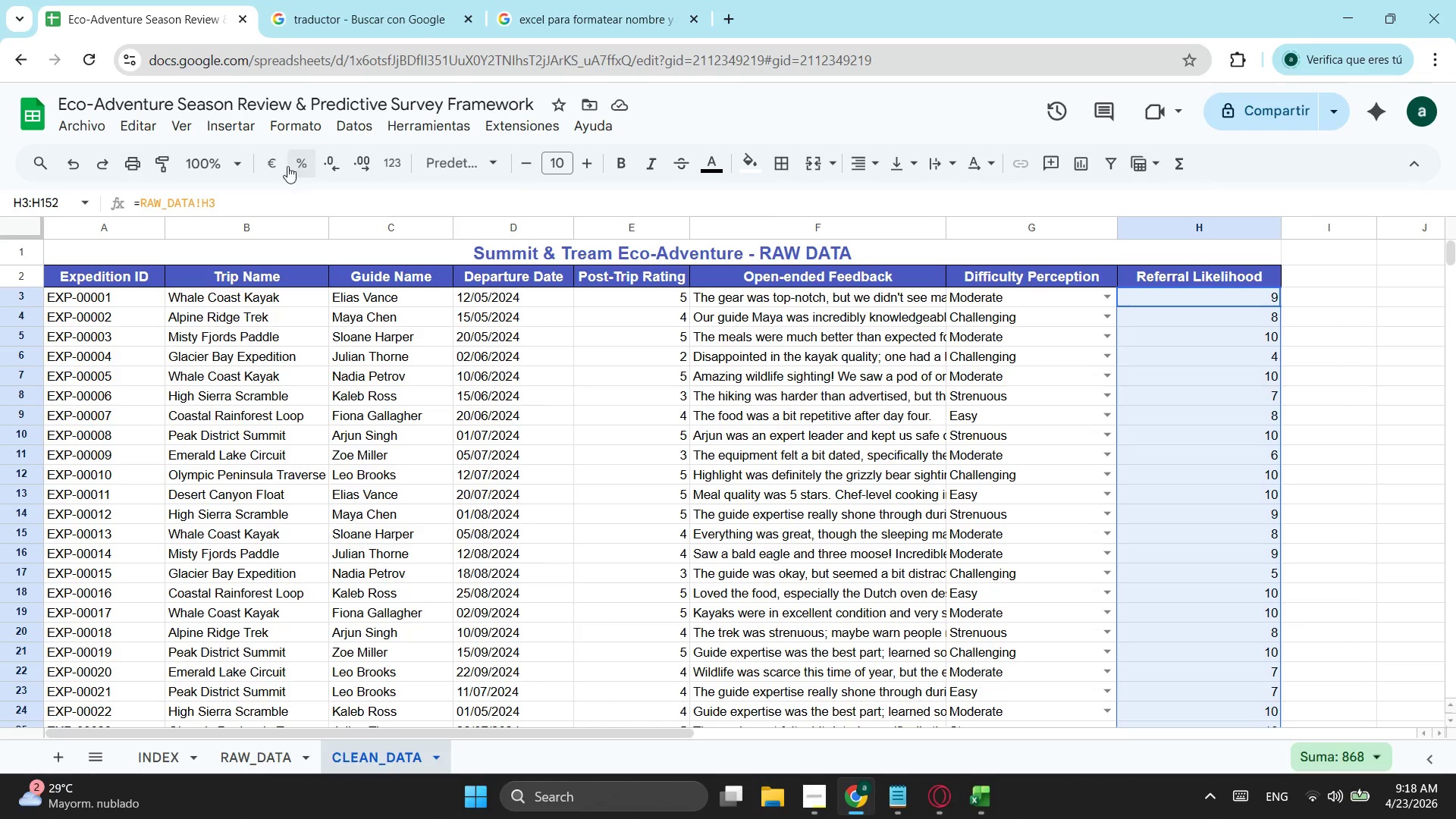 
left_click([359, 121])
 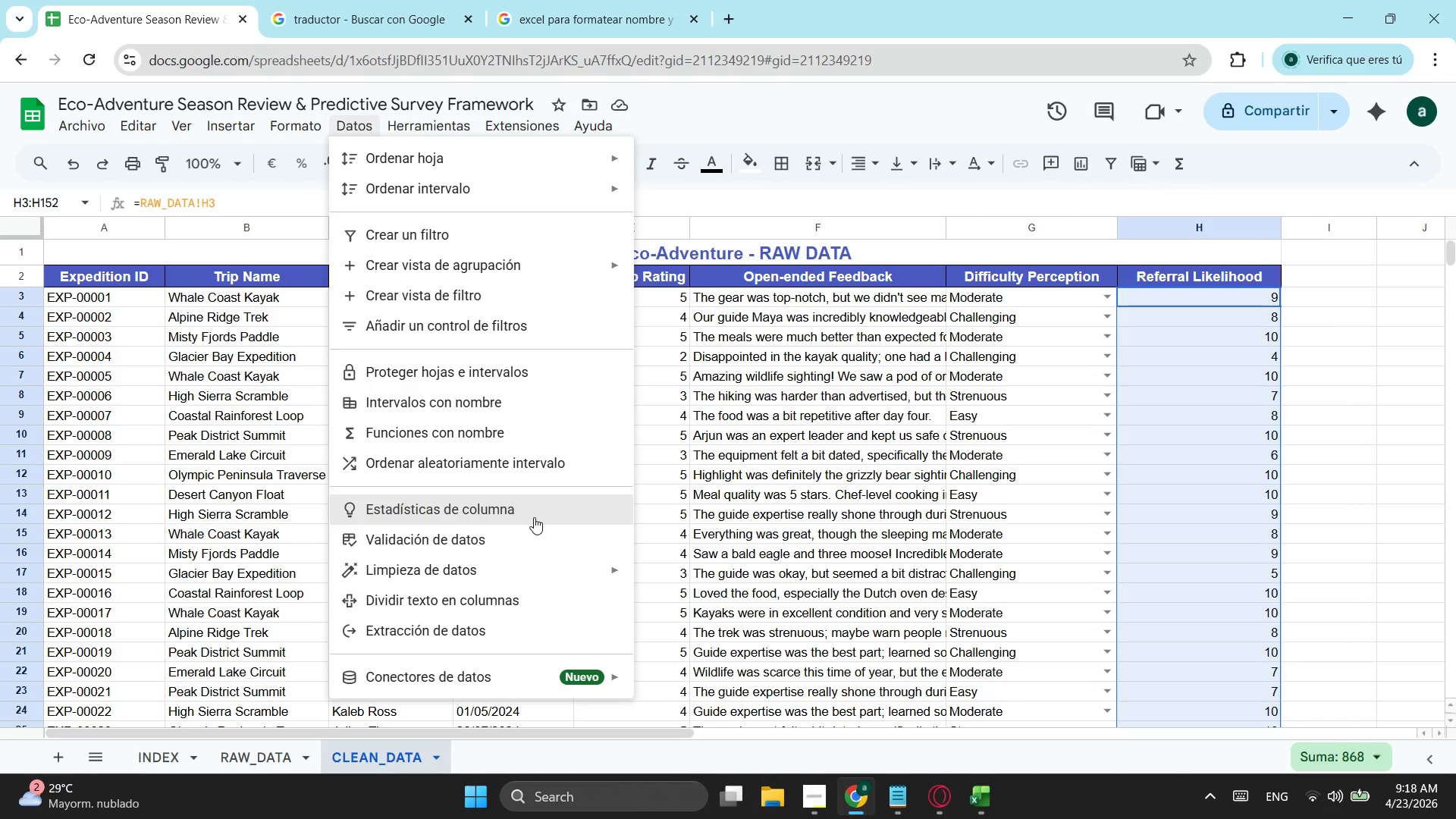 
left_click([522, 534])
 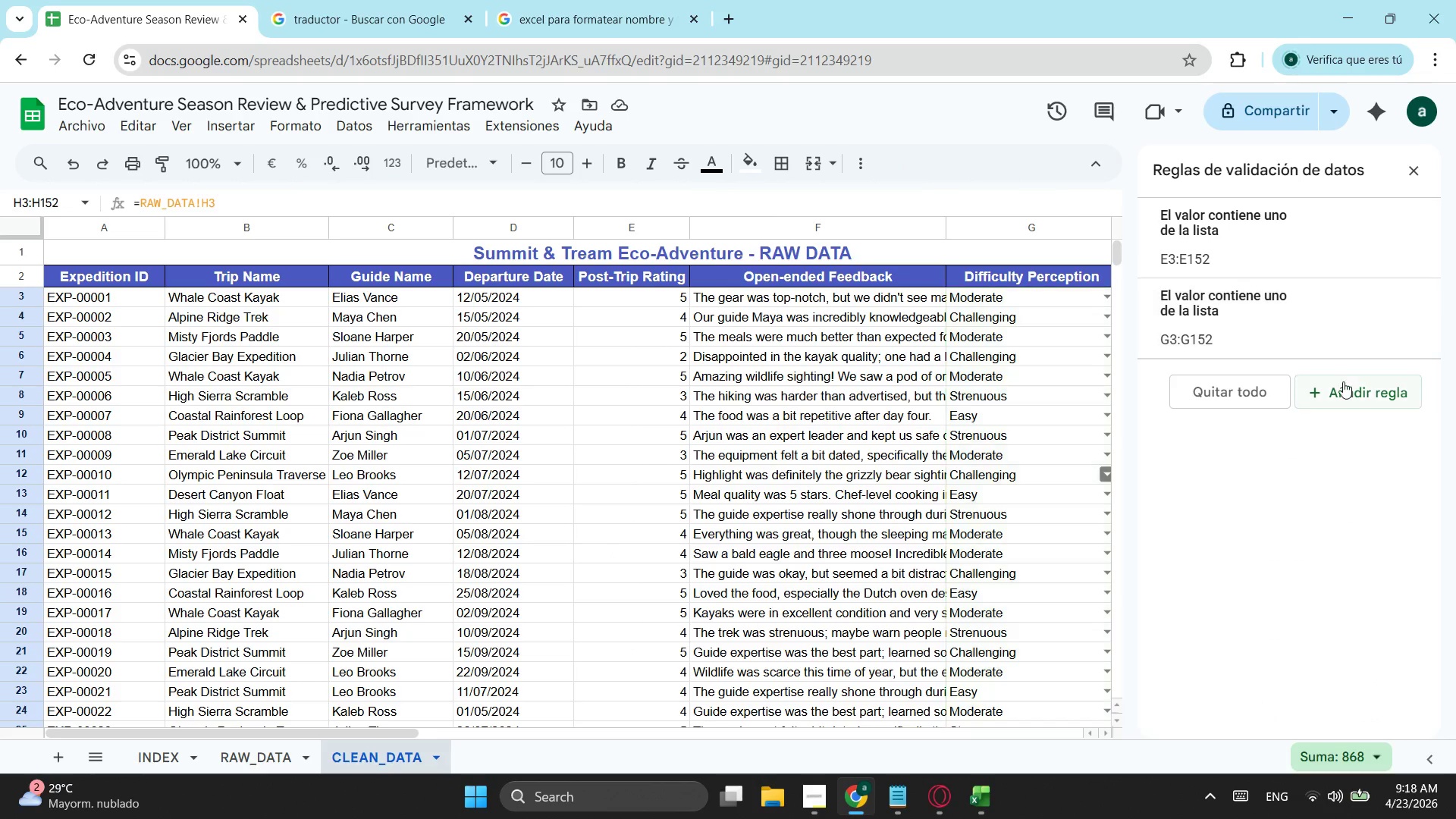 
left_click([1346, 386])
 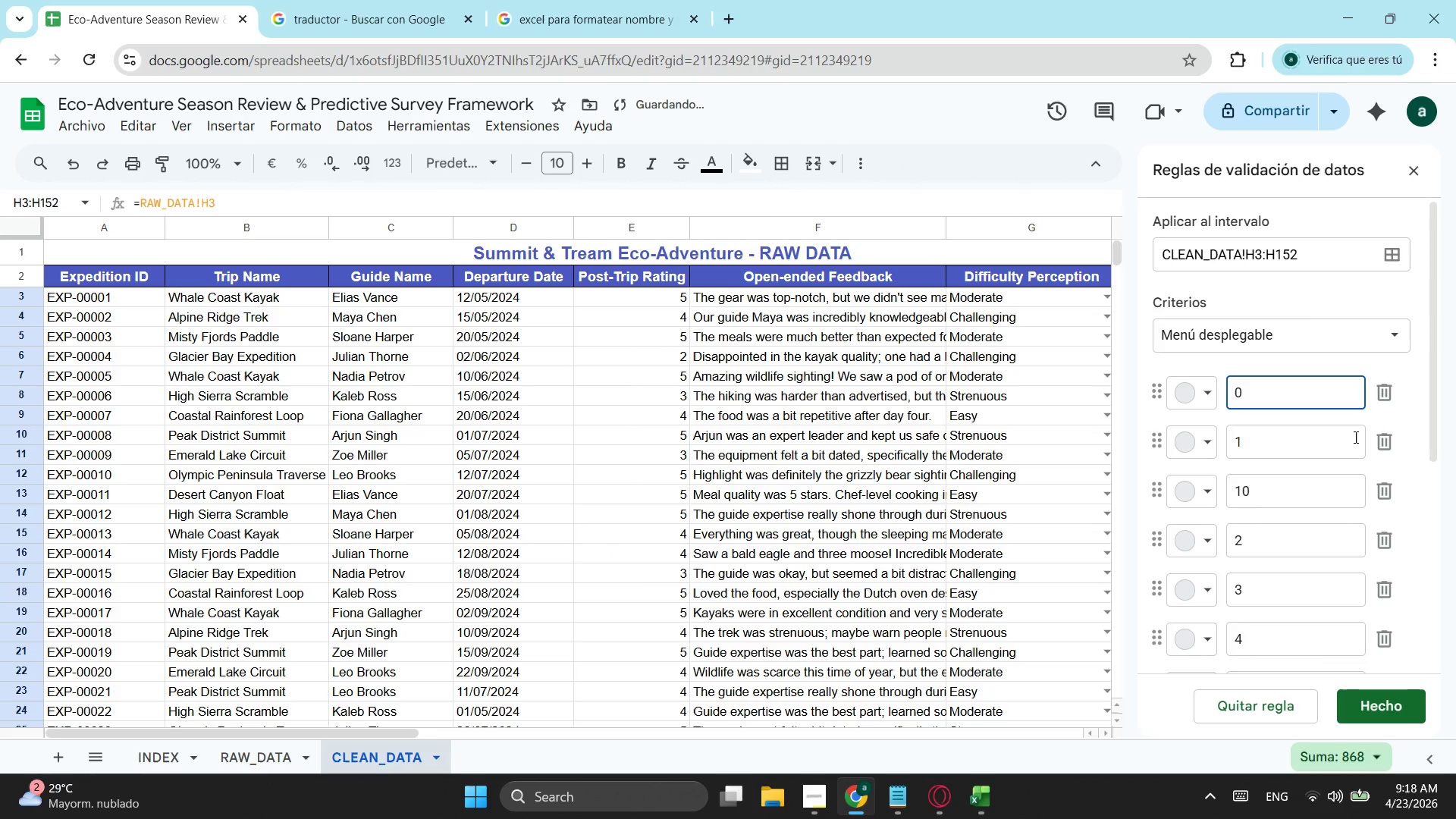 
scroll: coordinate [1354, 438], scroll_direction: down, amount: 2.0
 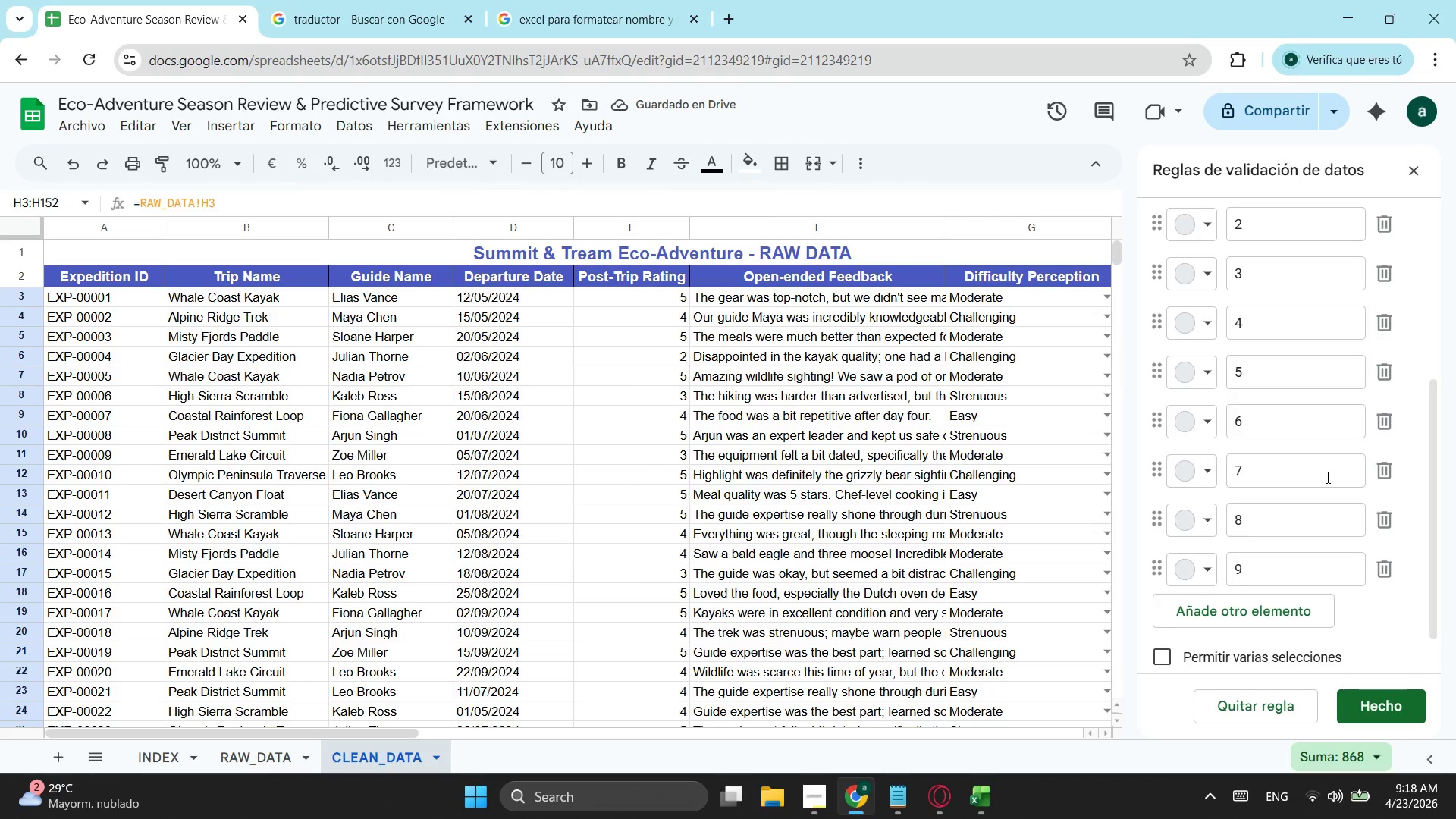 
scroll: coordinate [1326, 477], scroll_direction: up, amount: 1.0
 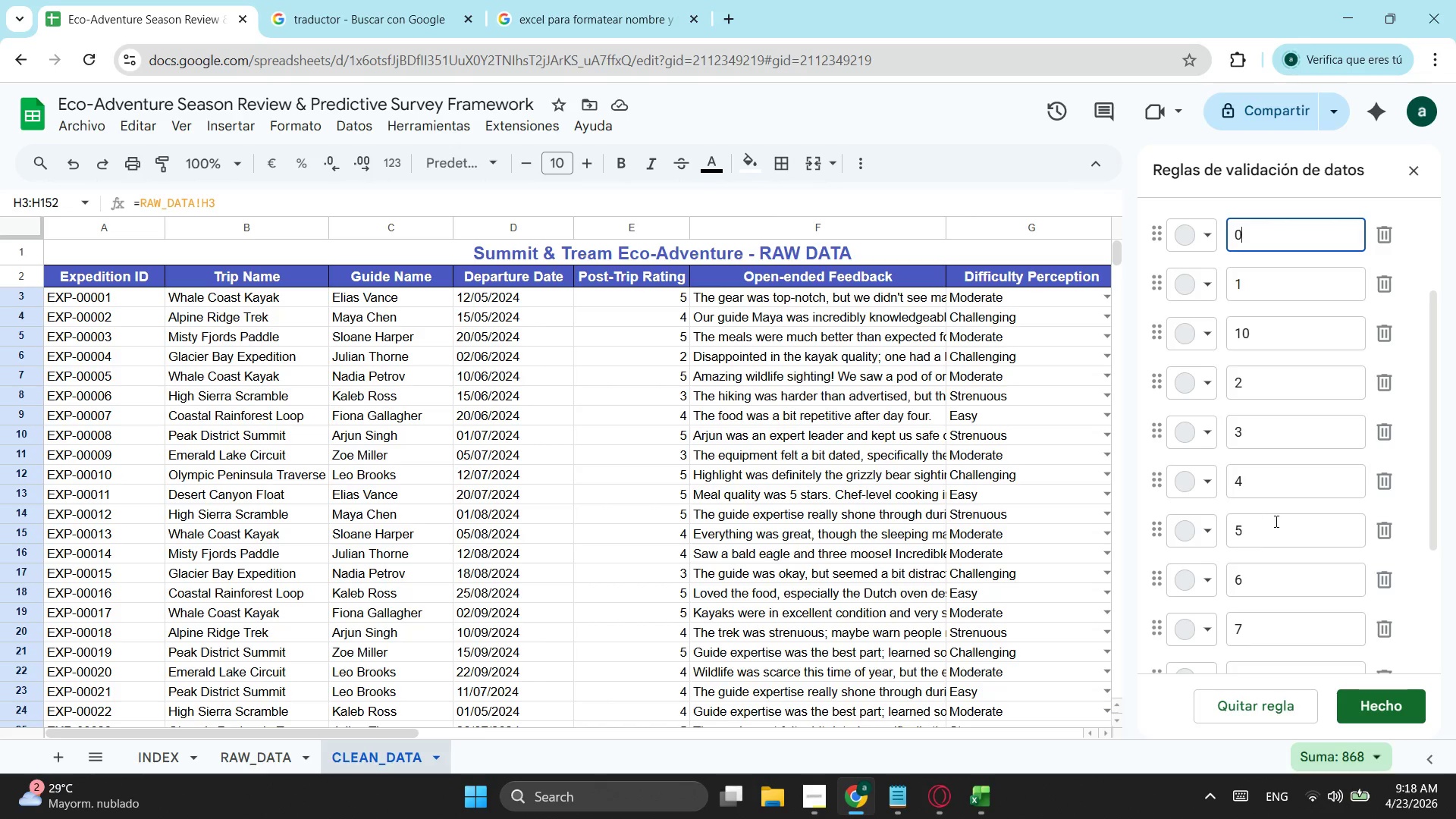 
scroll: coordinate [1260, 535], scroll_direction: down, amount: 1.0
 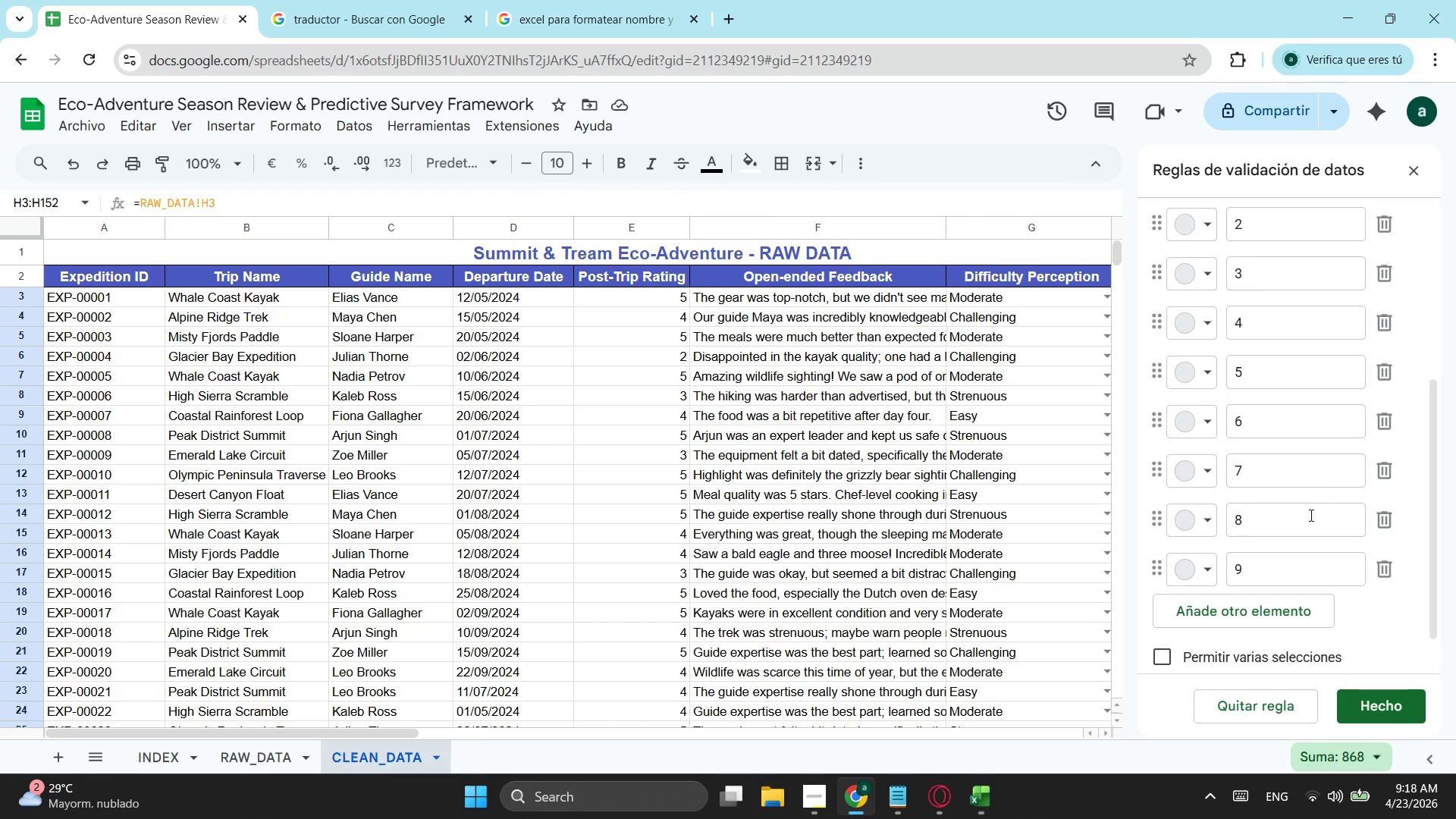 
scroll: coordinate [1312, 387], scroll_direction: up, amount: 2.0
 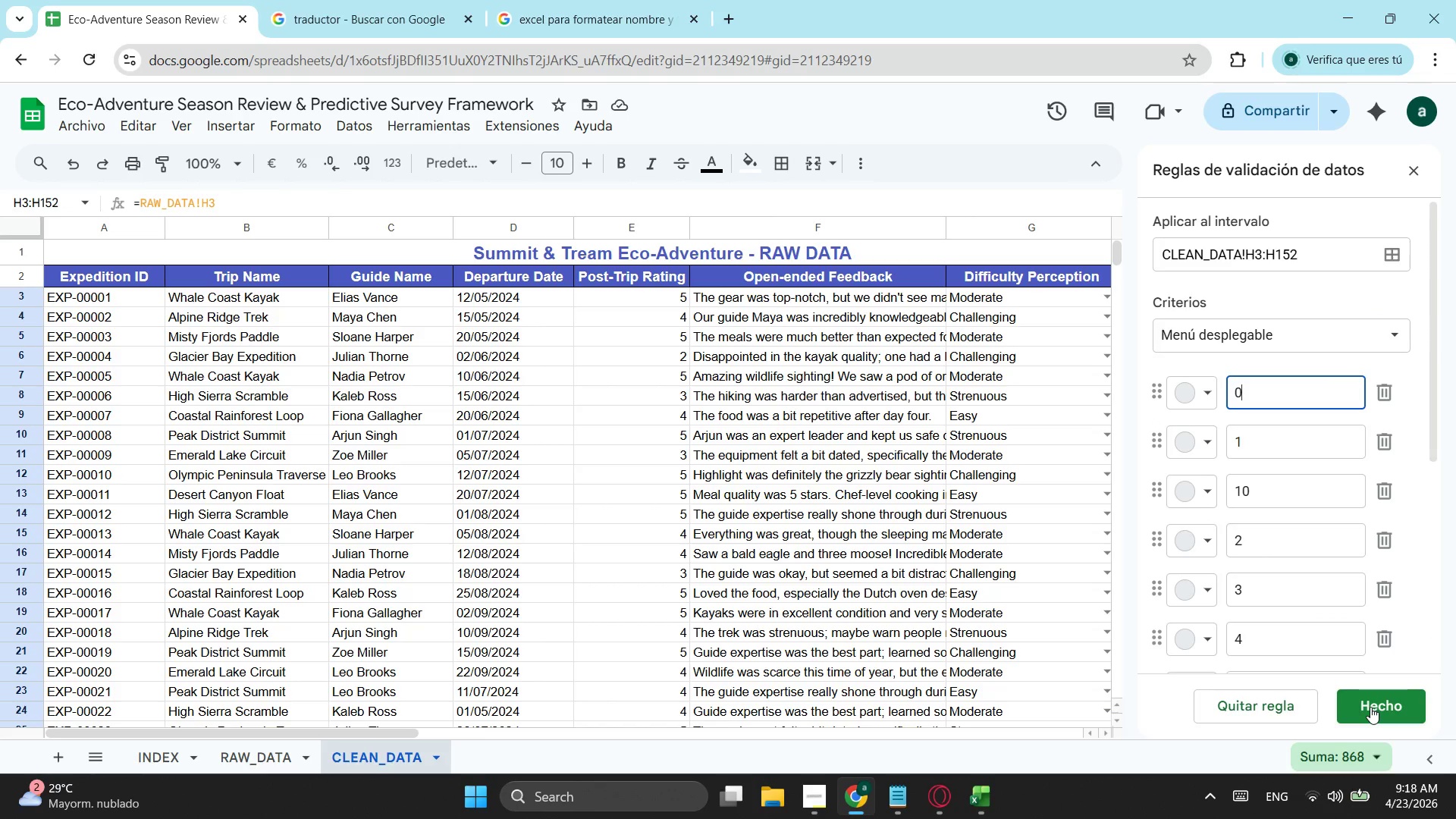 
scroll: coordinate [1383, 543], scroll_direction: down, amount: 4.0
 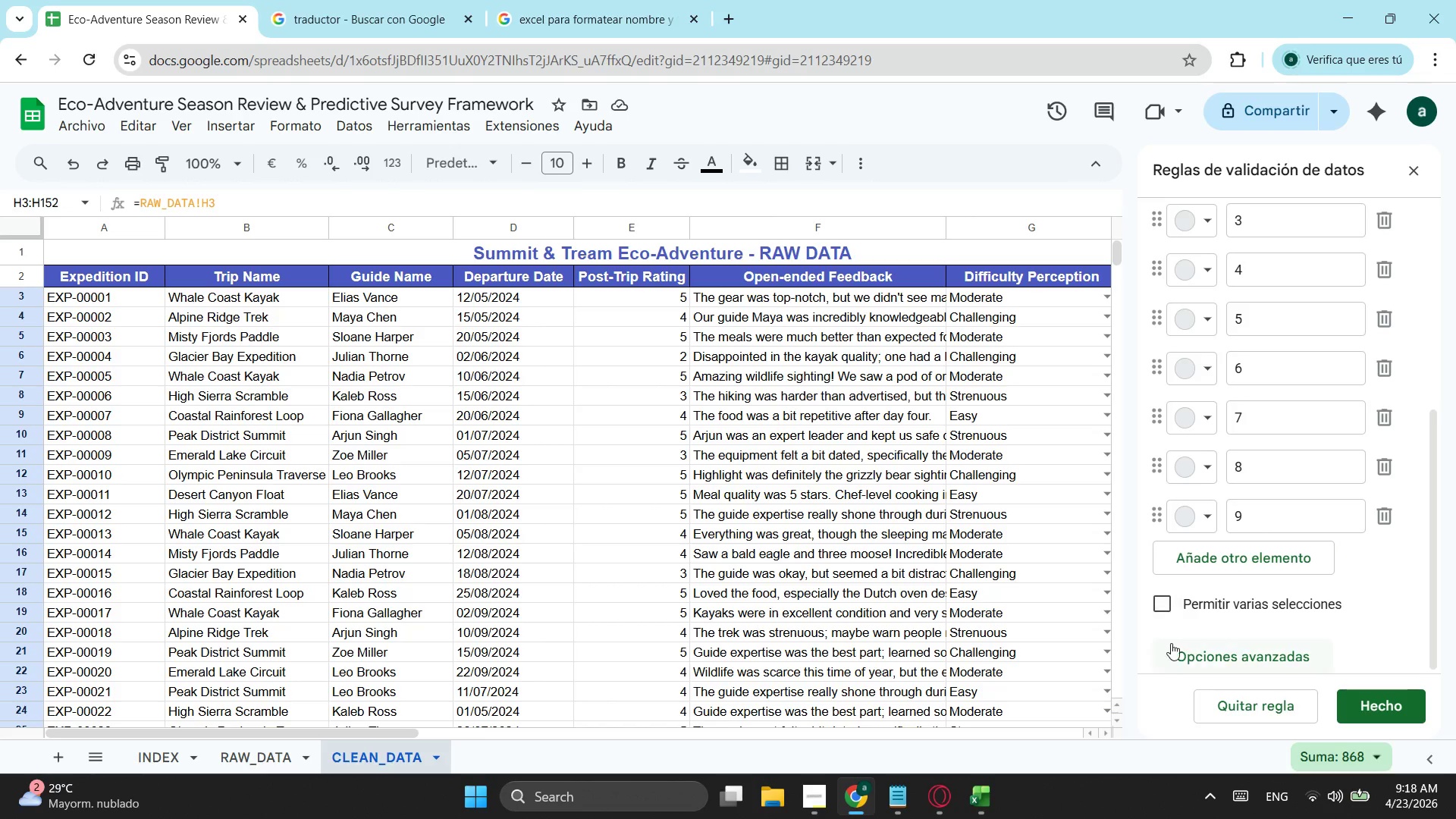 
left_click([1177, 645])
 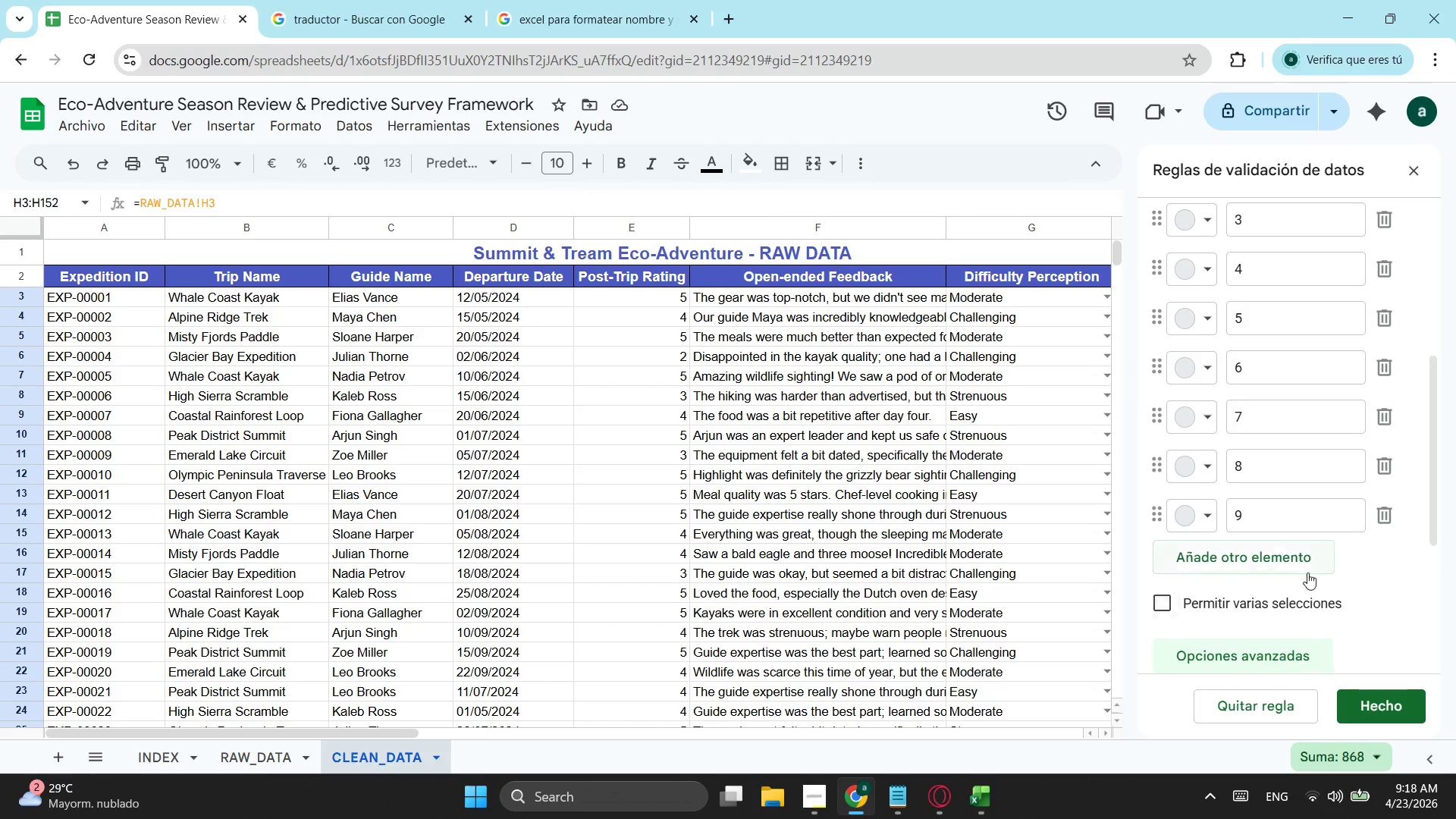 
scroll: coordinate [1181, 595], scroll_direction: down, amount: 3.0
 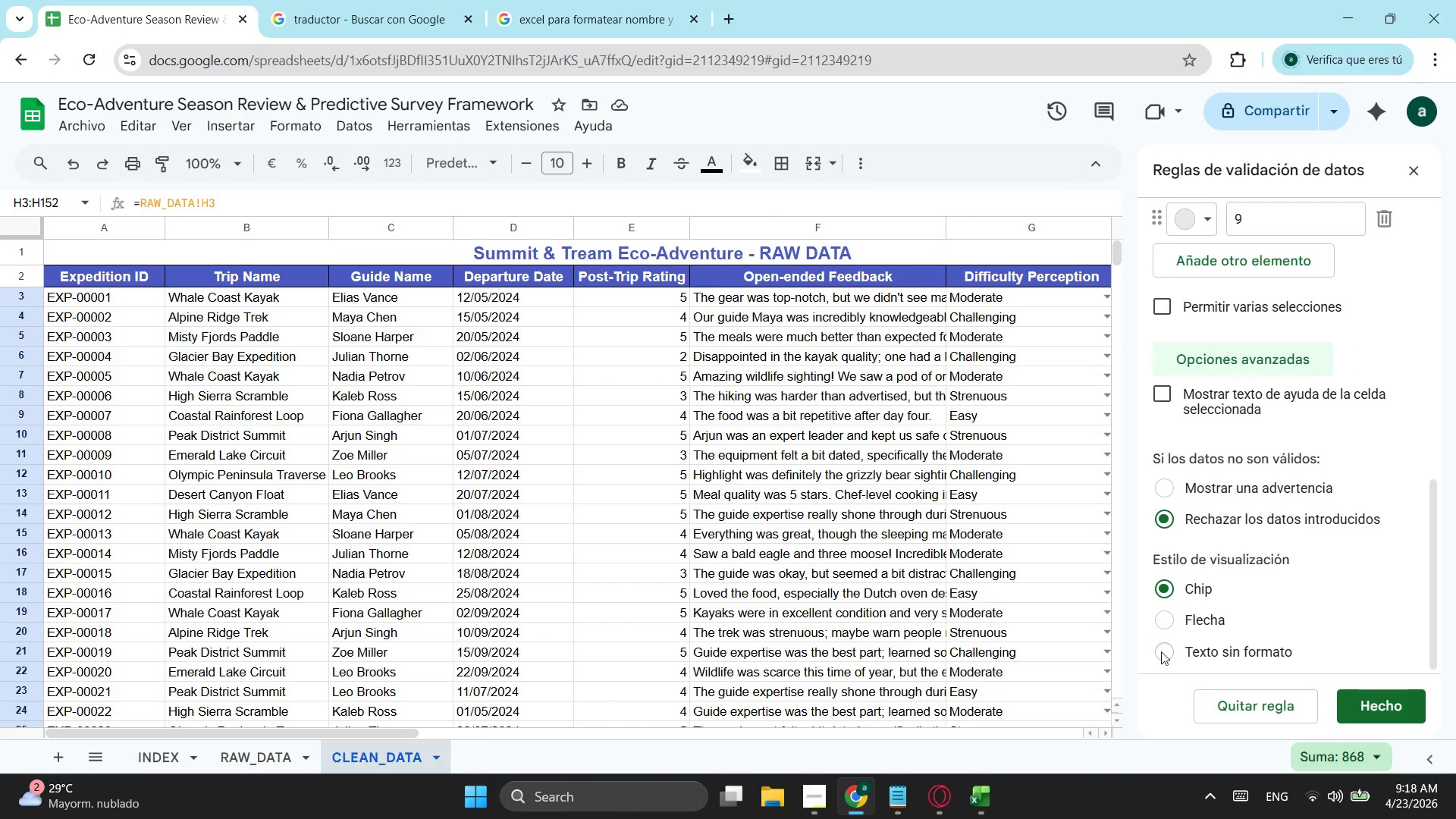 
left_click([1168, 651])
 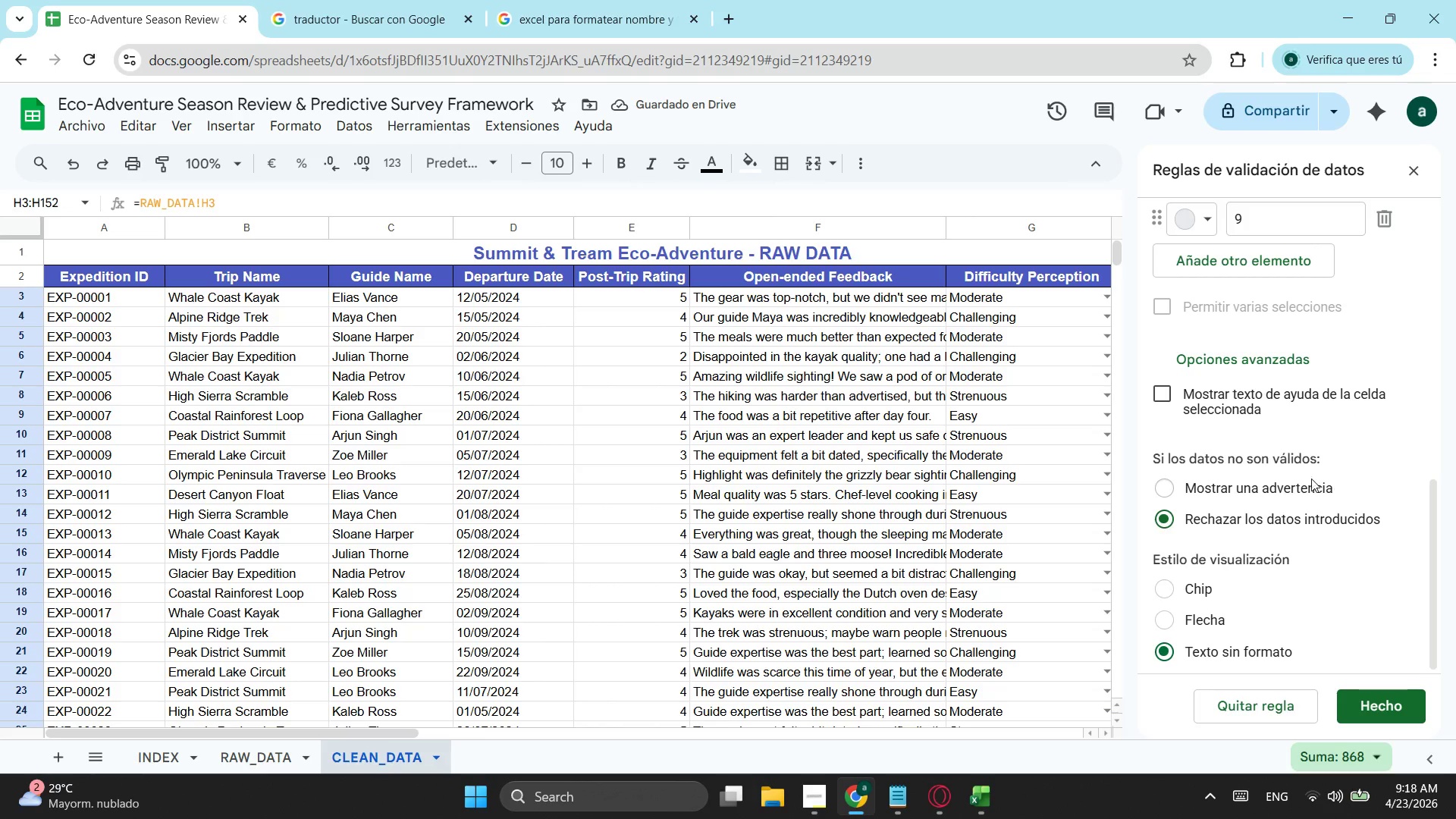 
left_click([1167, 402])
 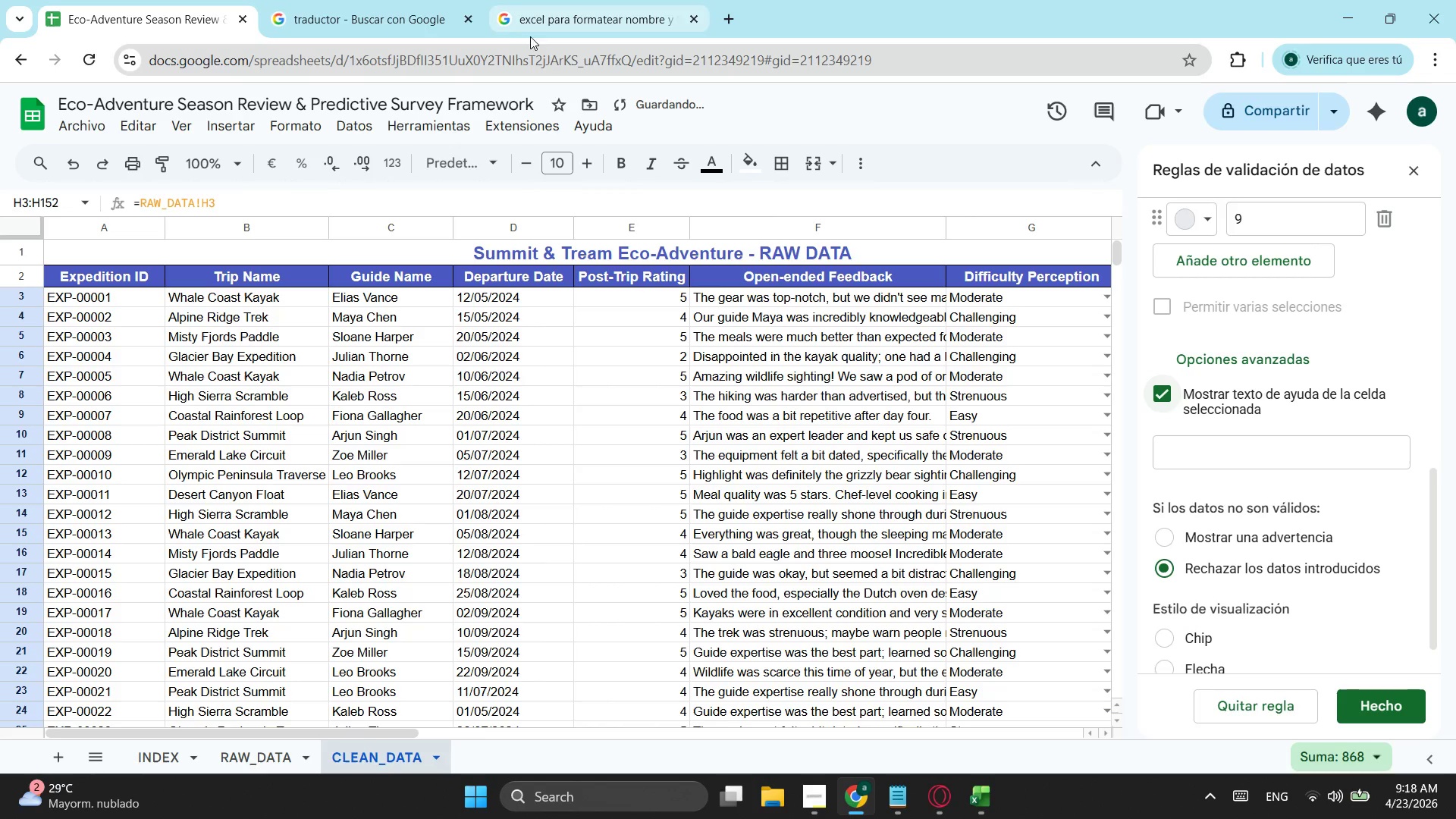 
left_click([359, 0])
 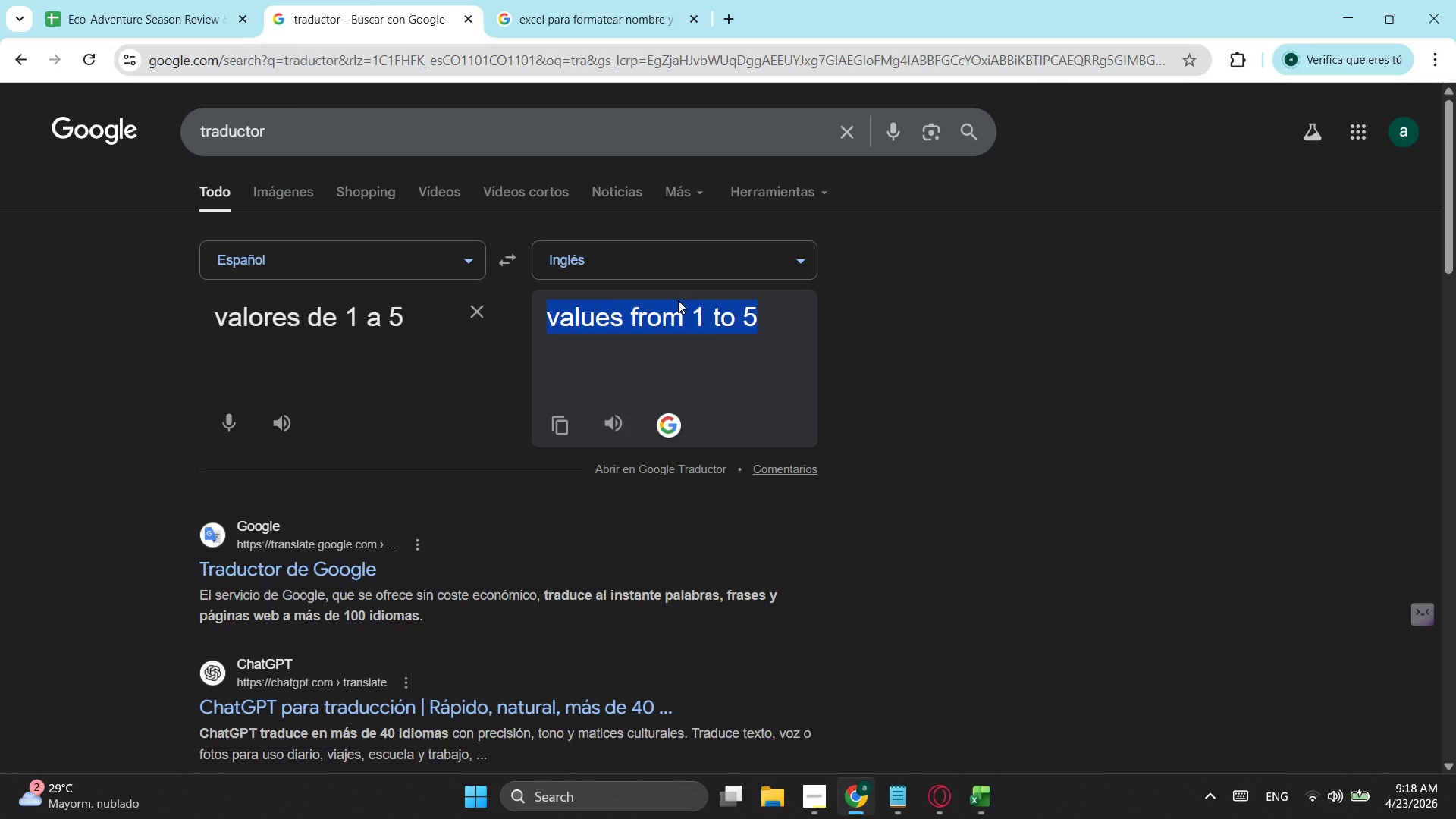 
left_click([694, 327])
 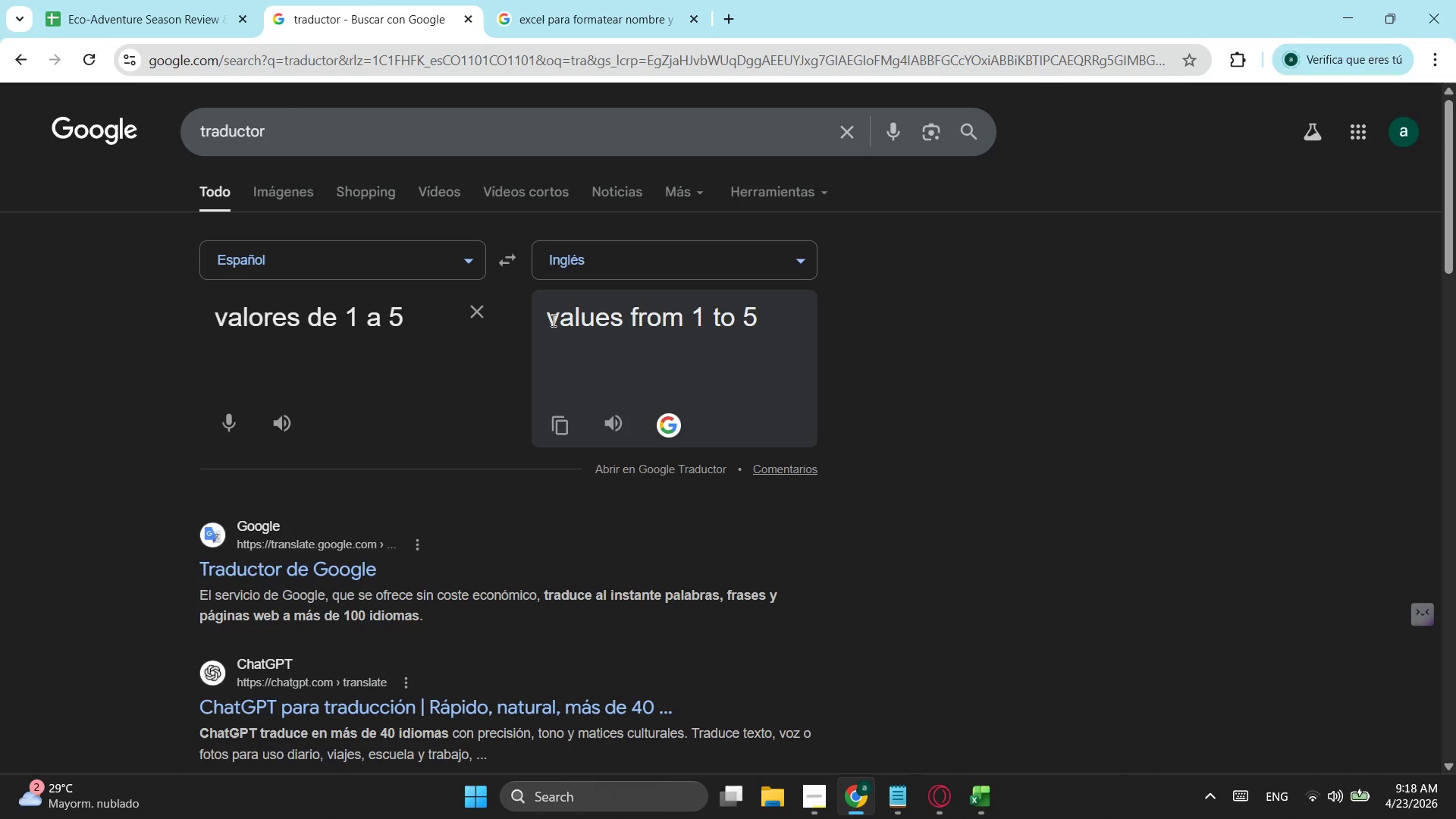 
left_click_drag(start_coordinate=[552, 320], to_coordinate=[740, 318])
 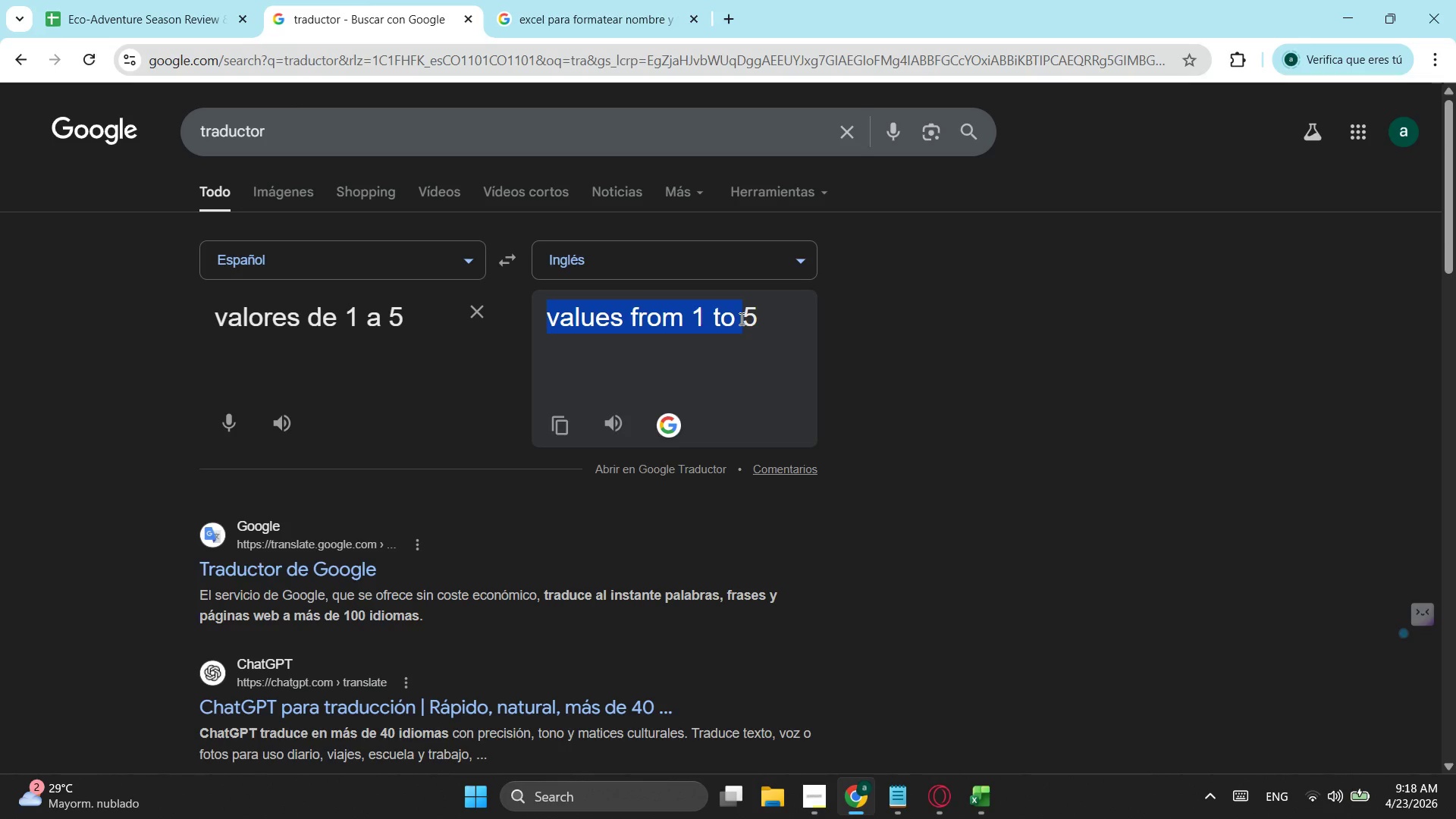 
key(Control+ControlLeft)
 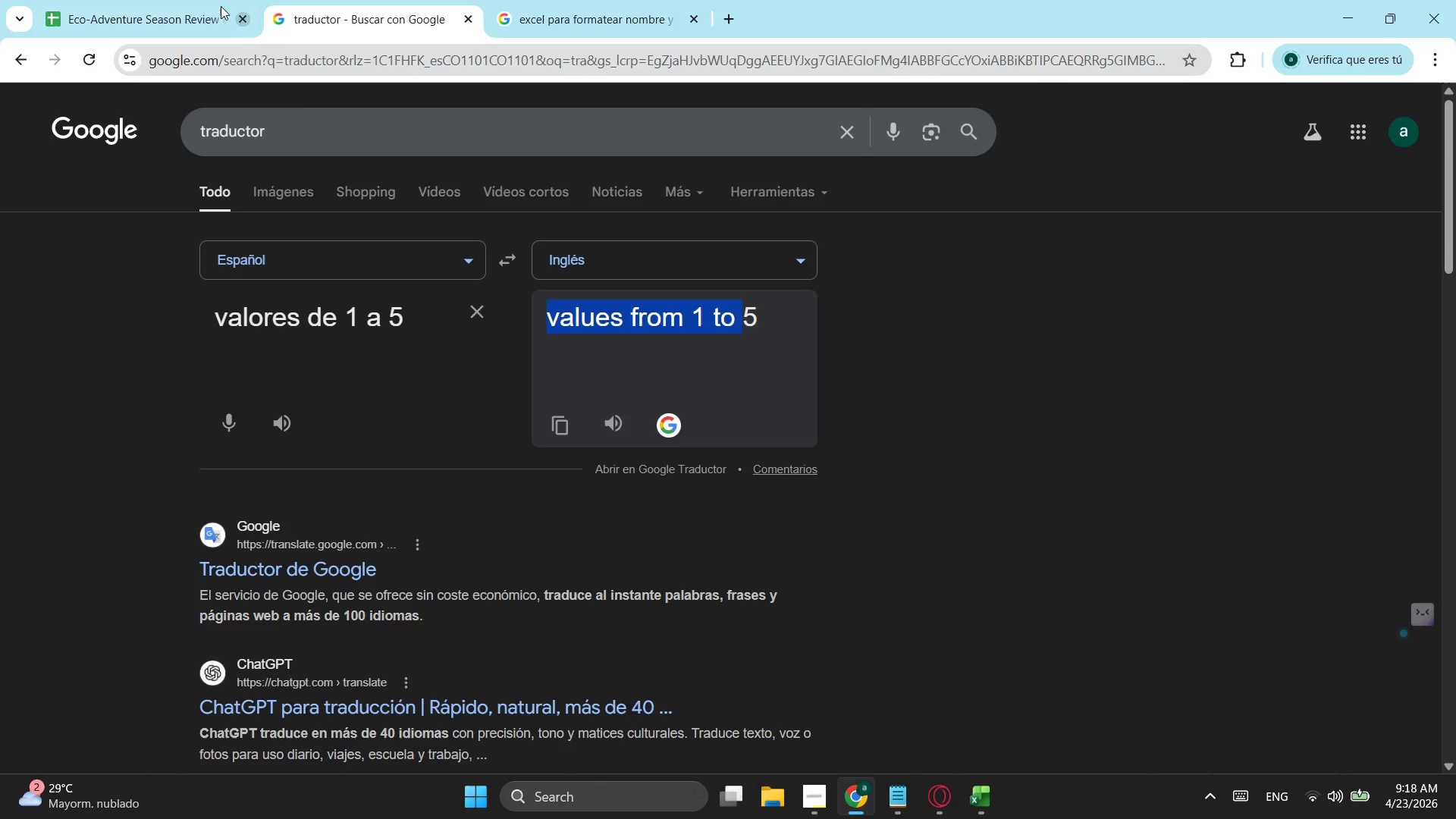 
key(C)
 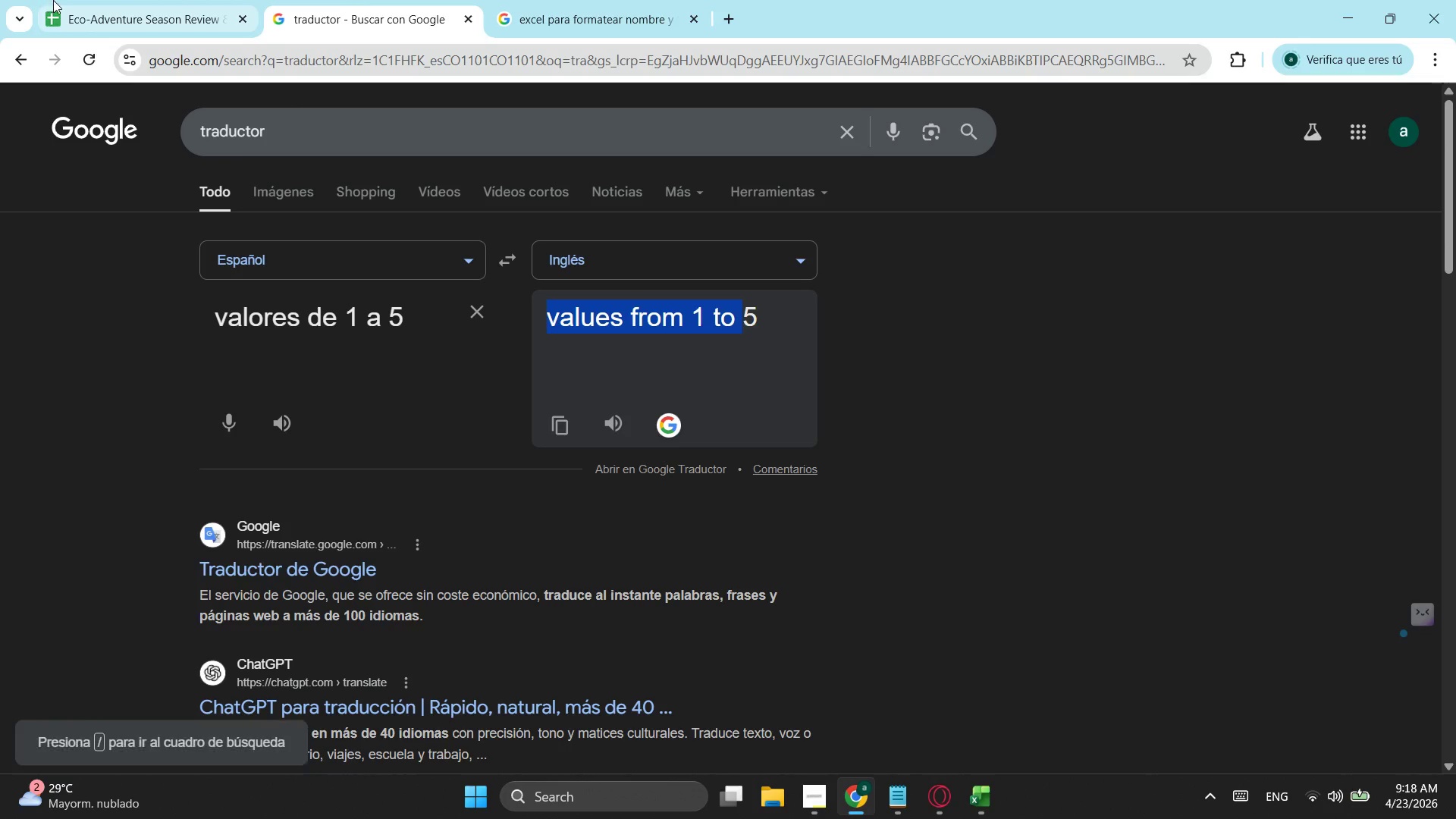 
key(Control+ControlLeft)
 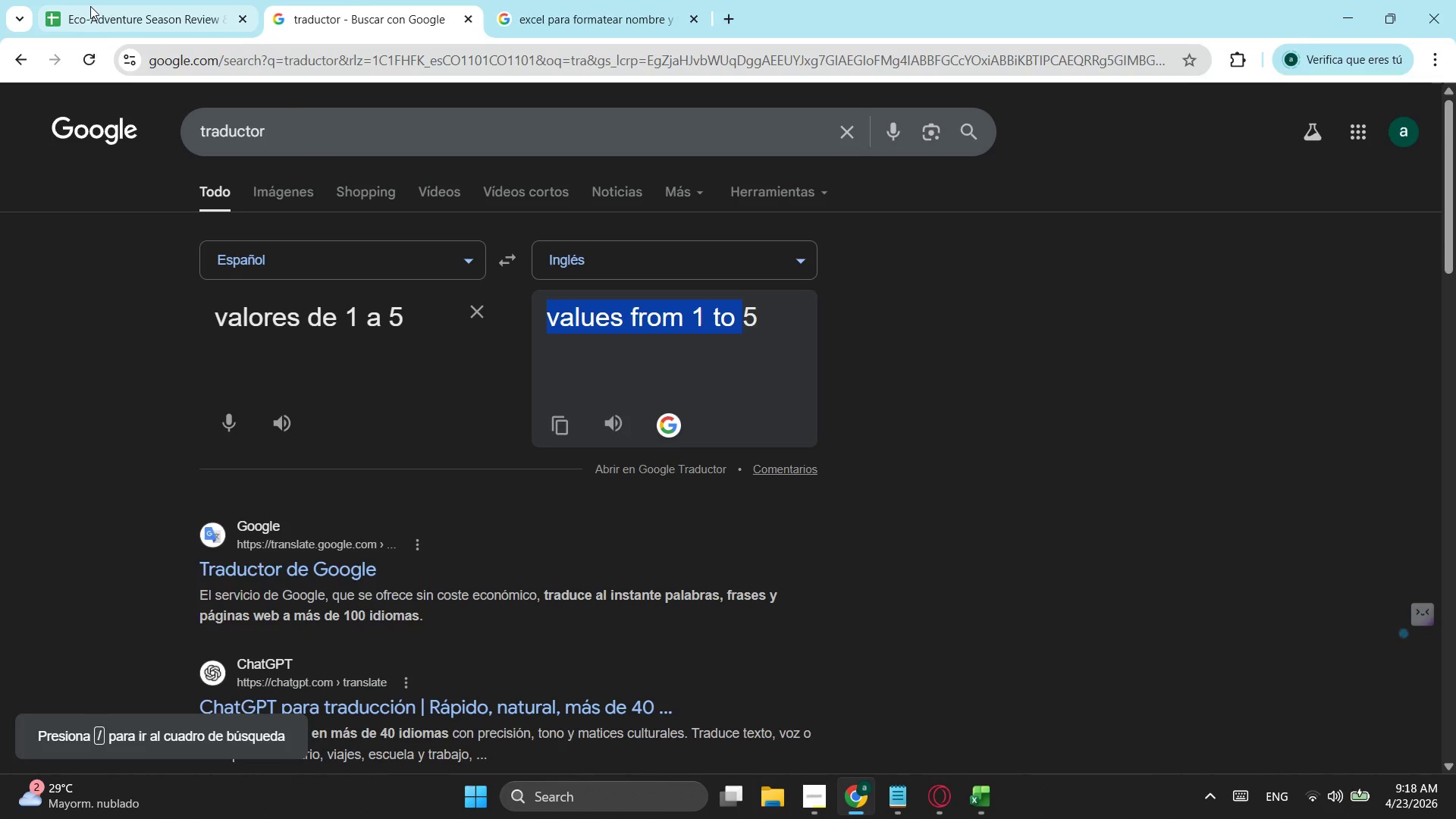 
key(Control+C)
 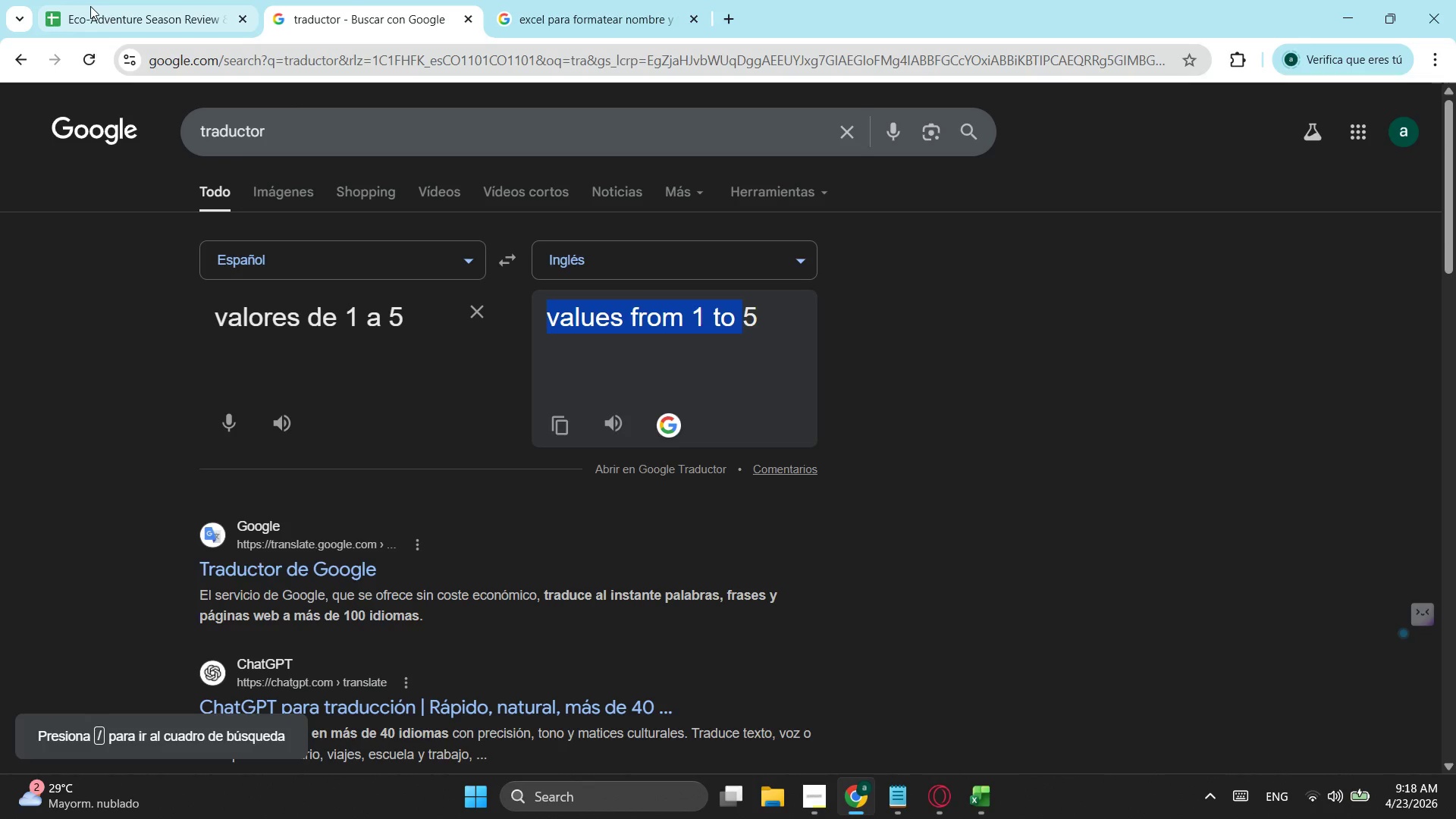 
left_click([92, 6])
 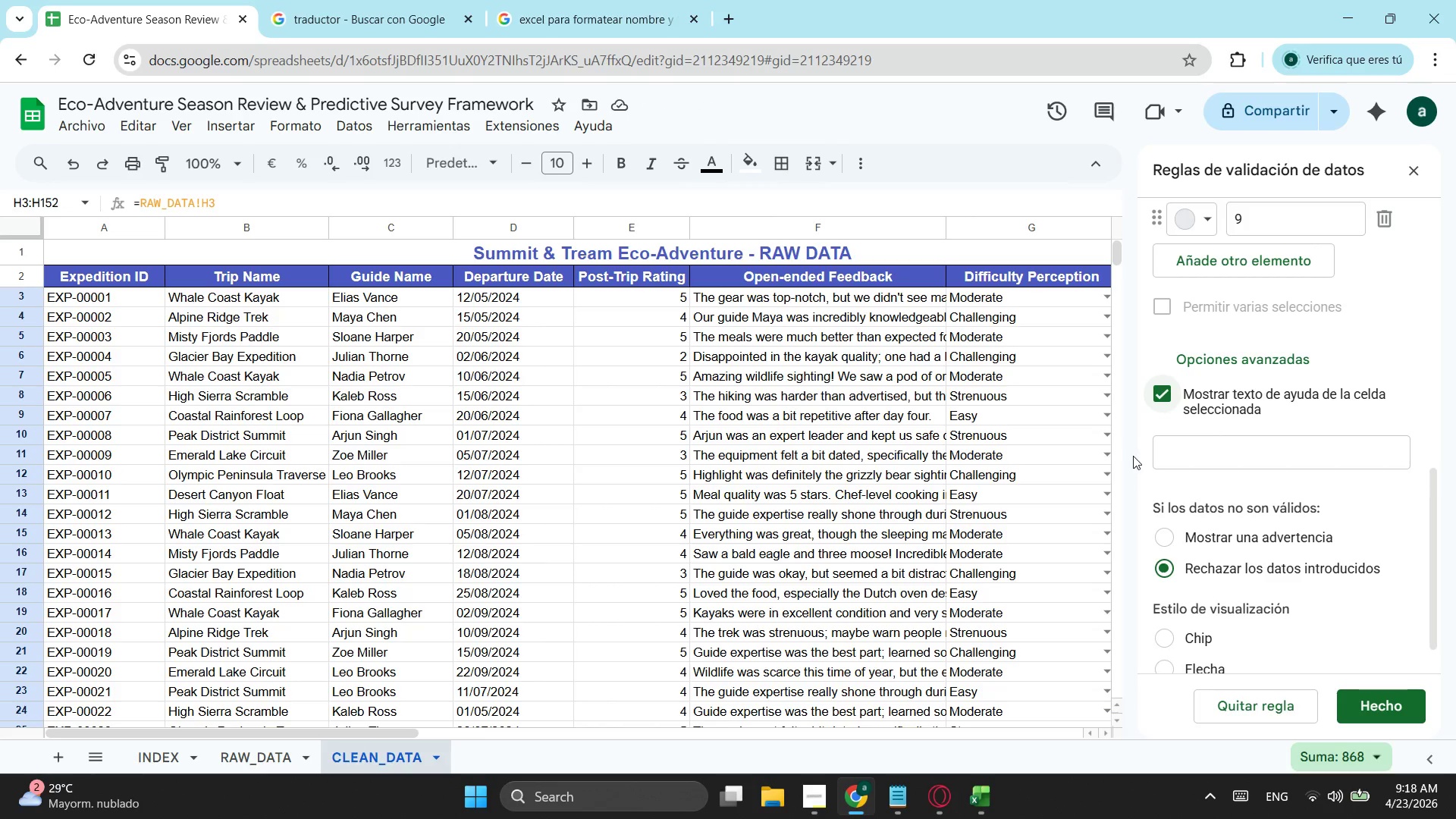 
scroll: coordinate [1306, 423], scroll_direction: up, amount: 4.0
 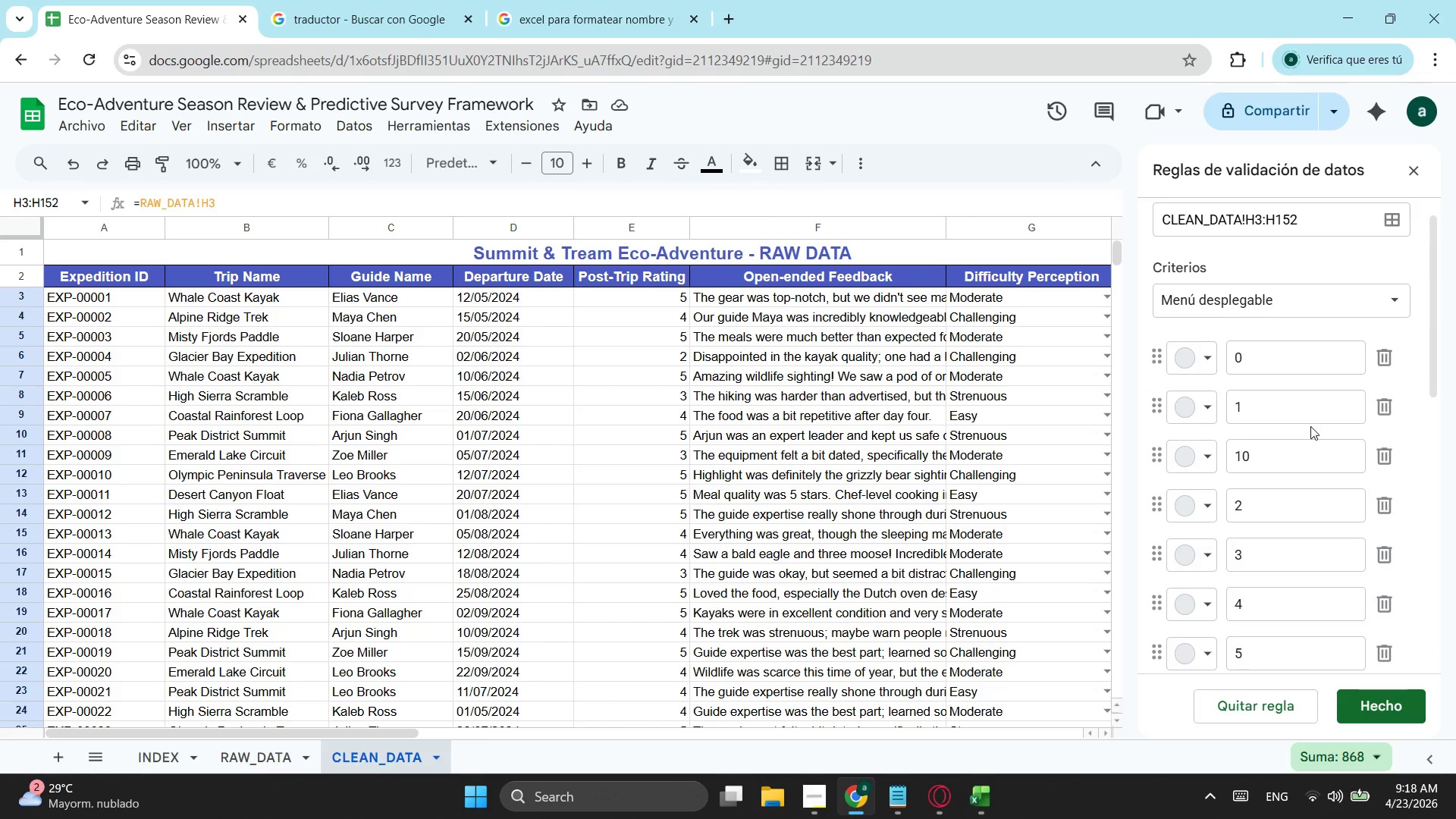 
scroll: coordinate [1247, 482], scroll_direction: down, amount: 6.0
 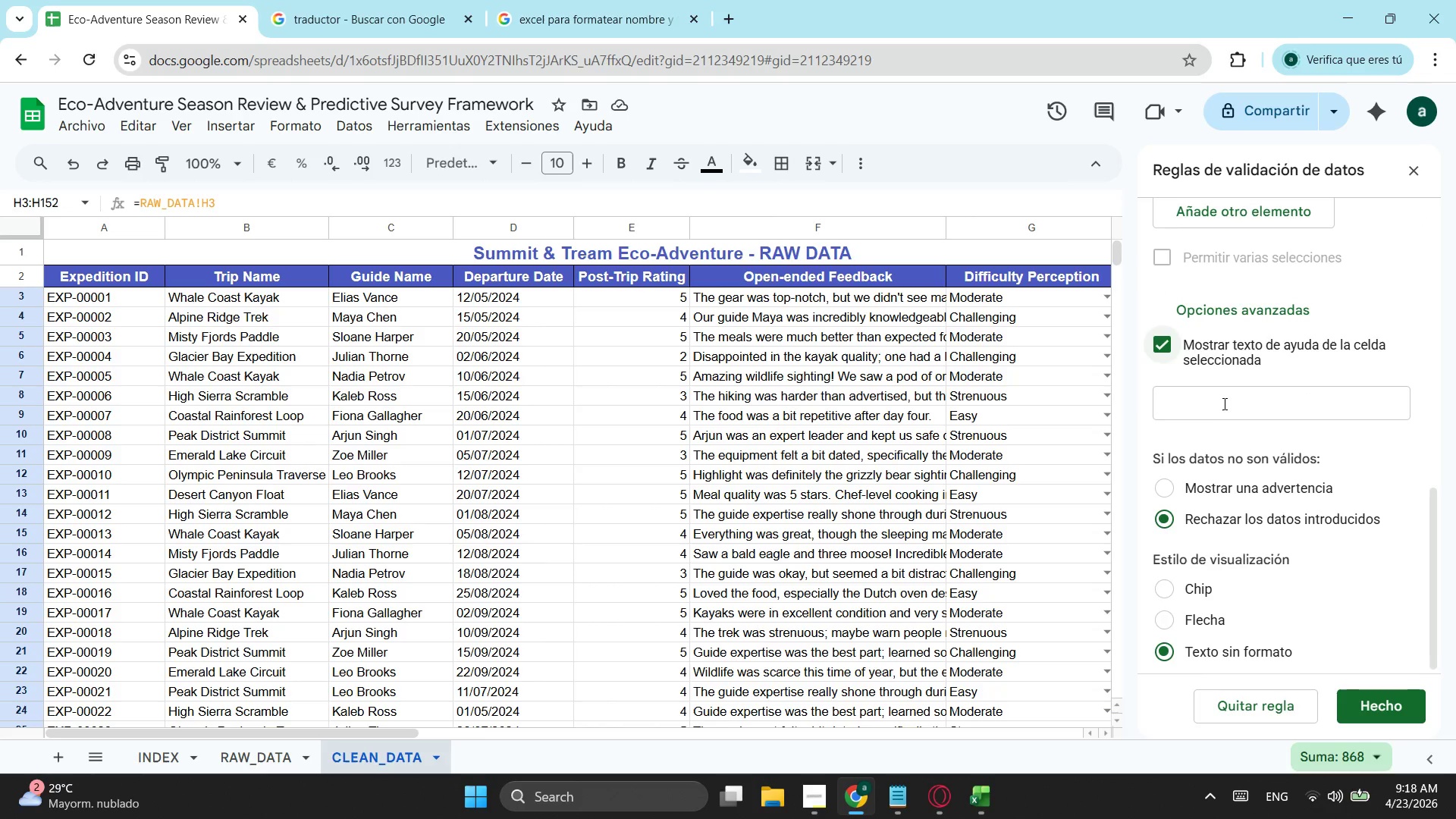 
left_click([1220, 401])
 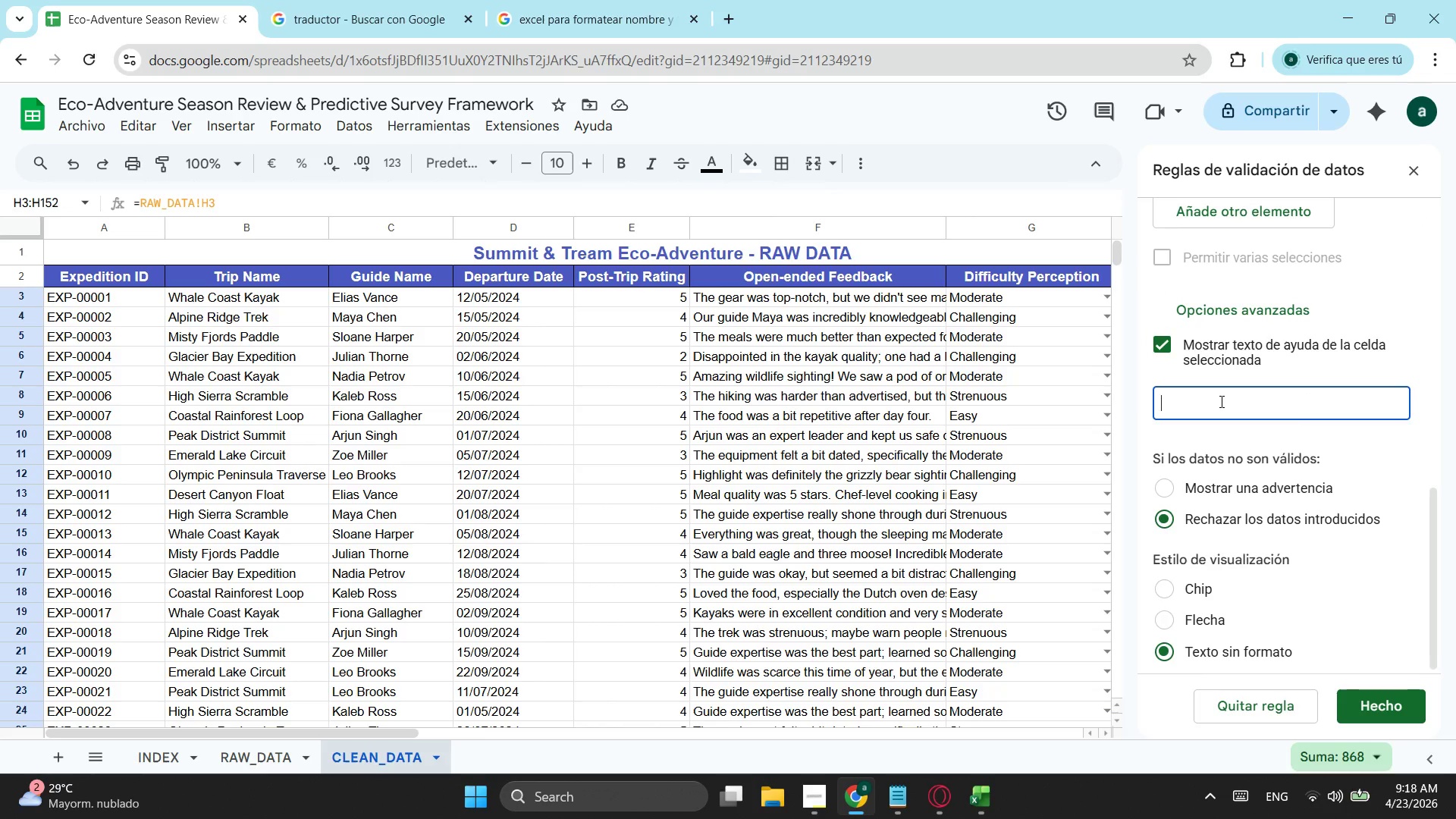 
key(Control+ControlLeft)
 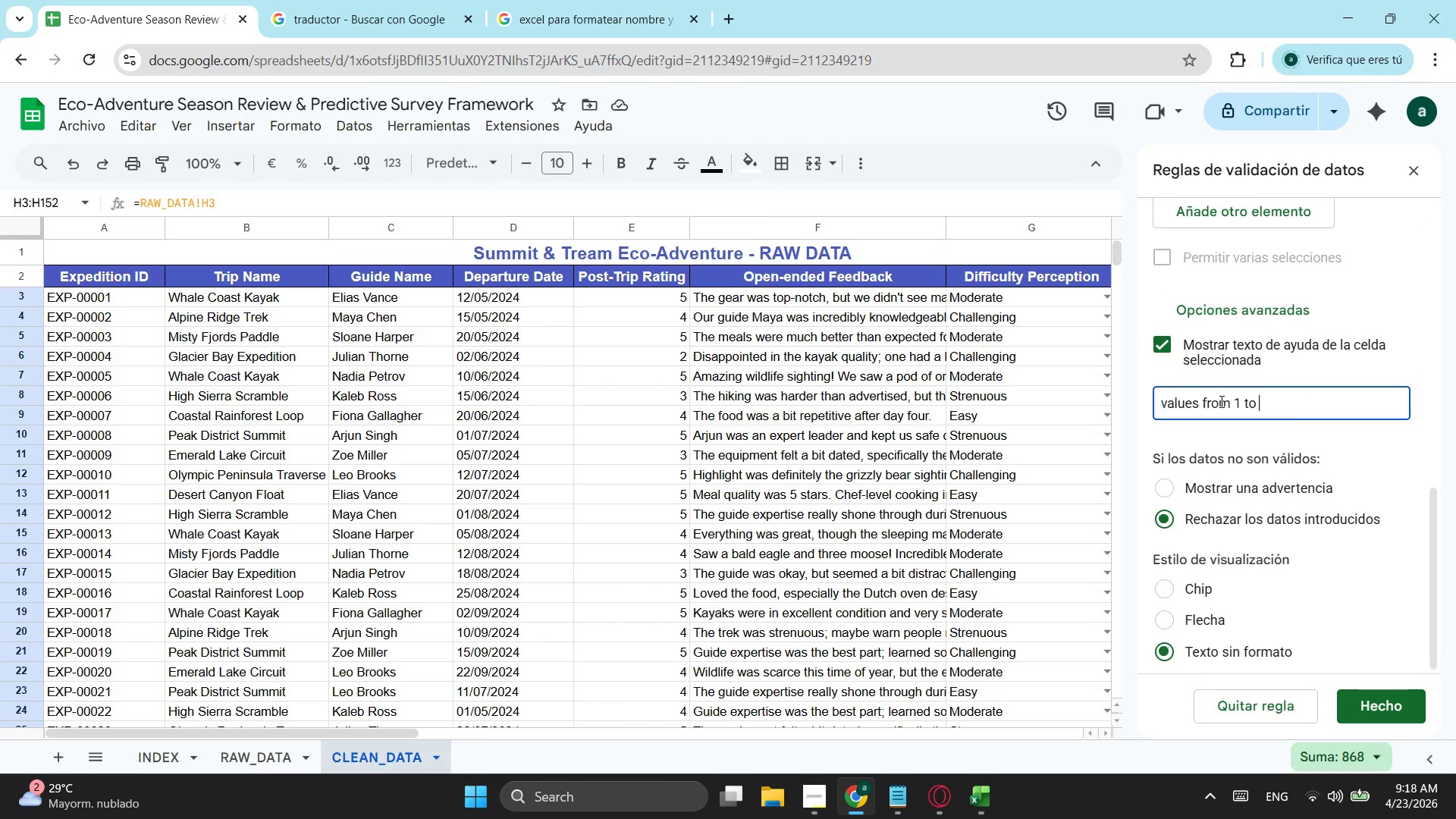 
key(Control+V)
 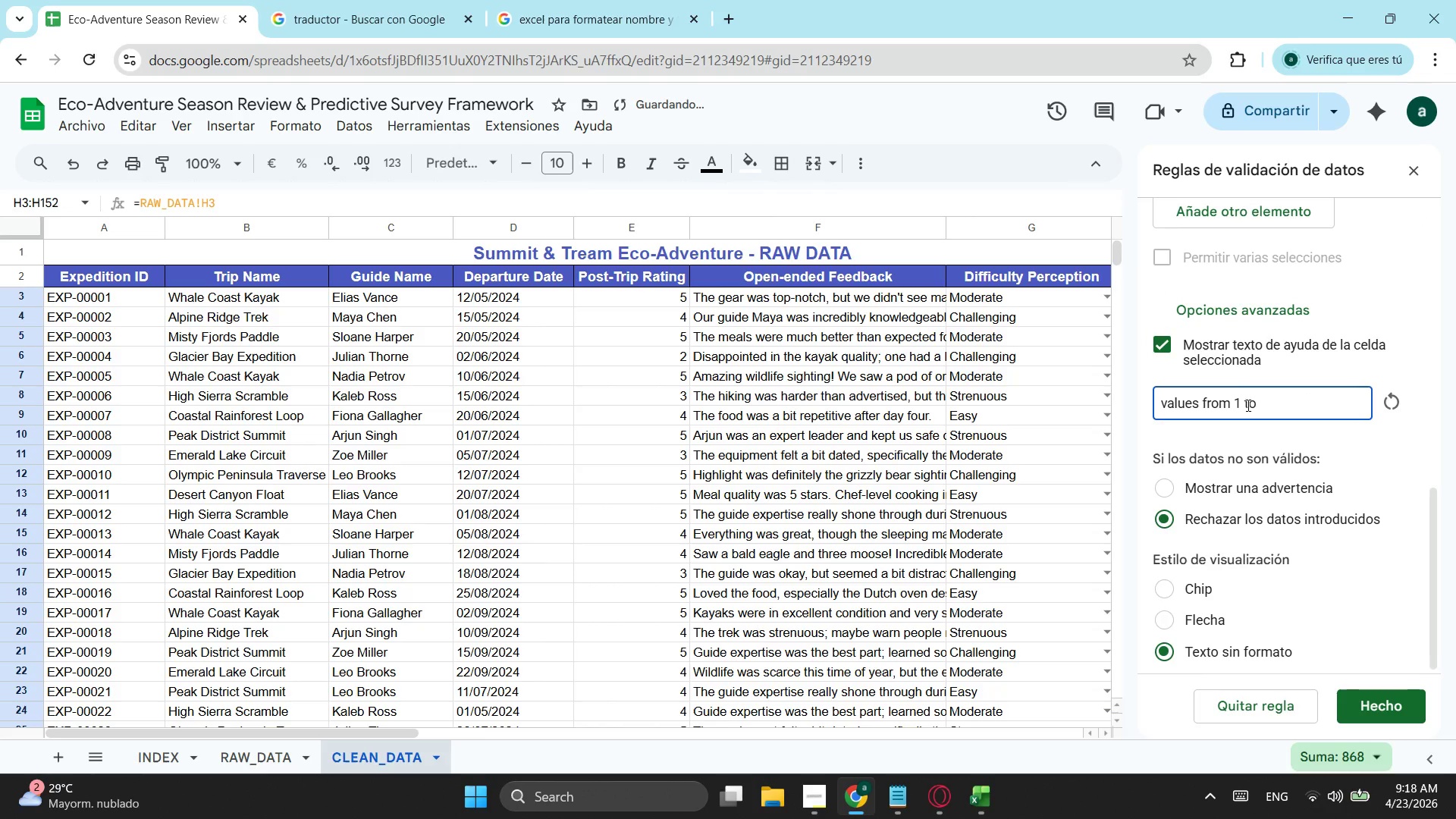 
left_click([1243, 403])
 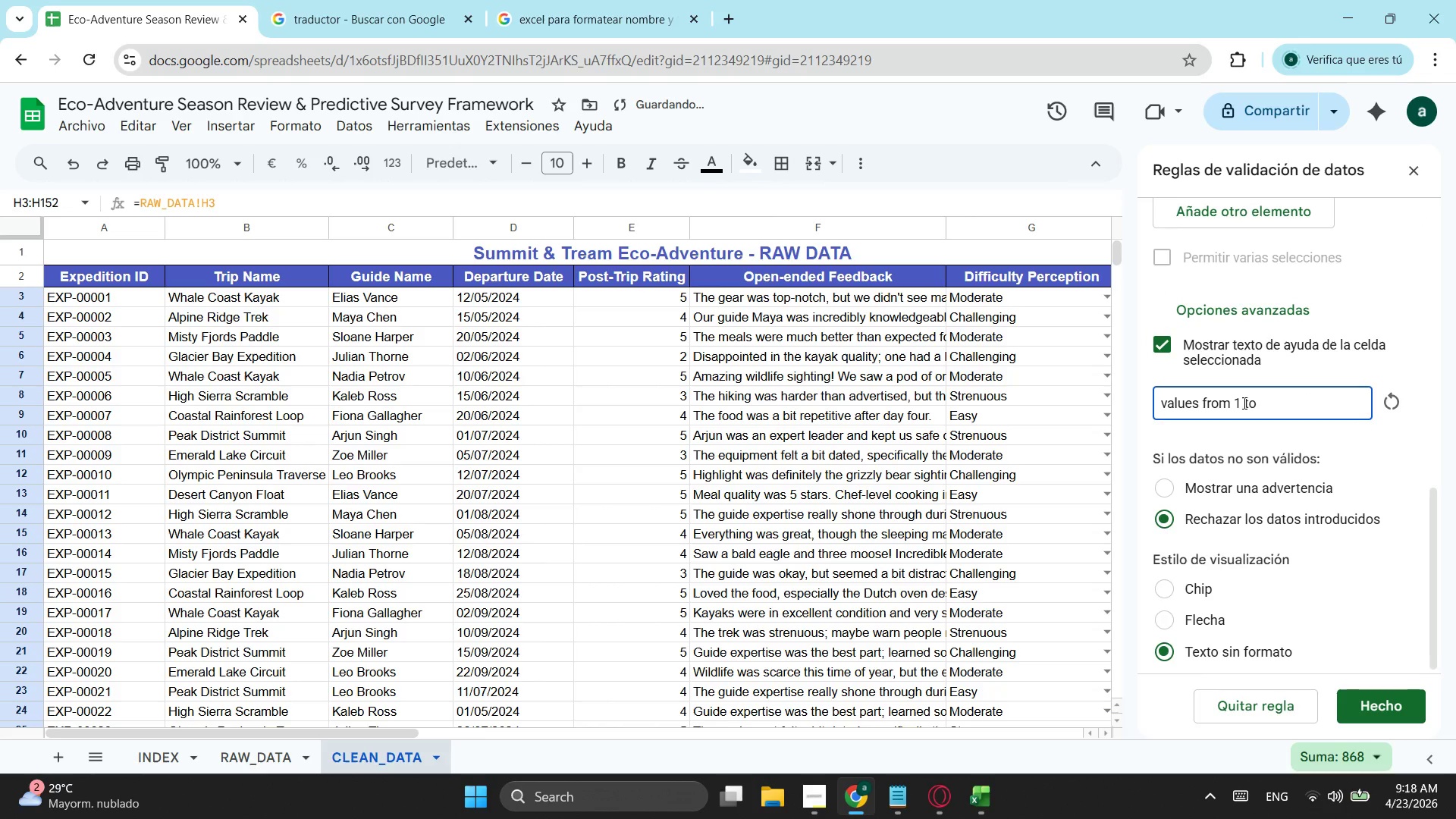 
key(ArrowLeft)
 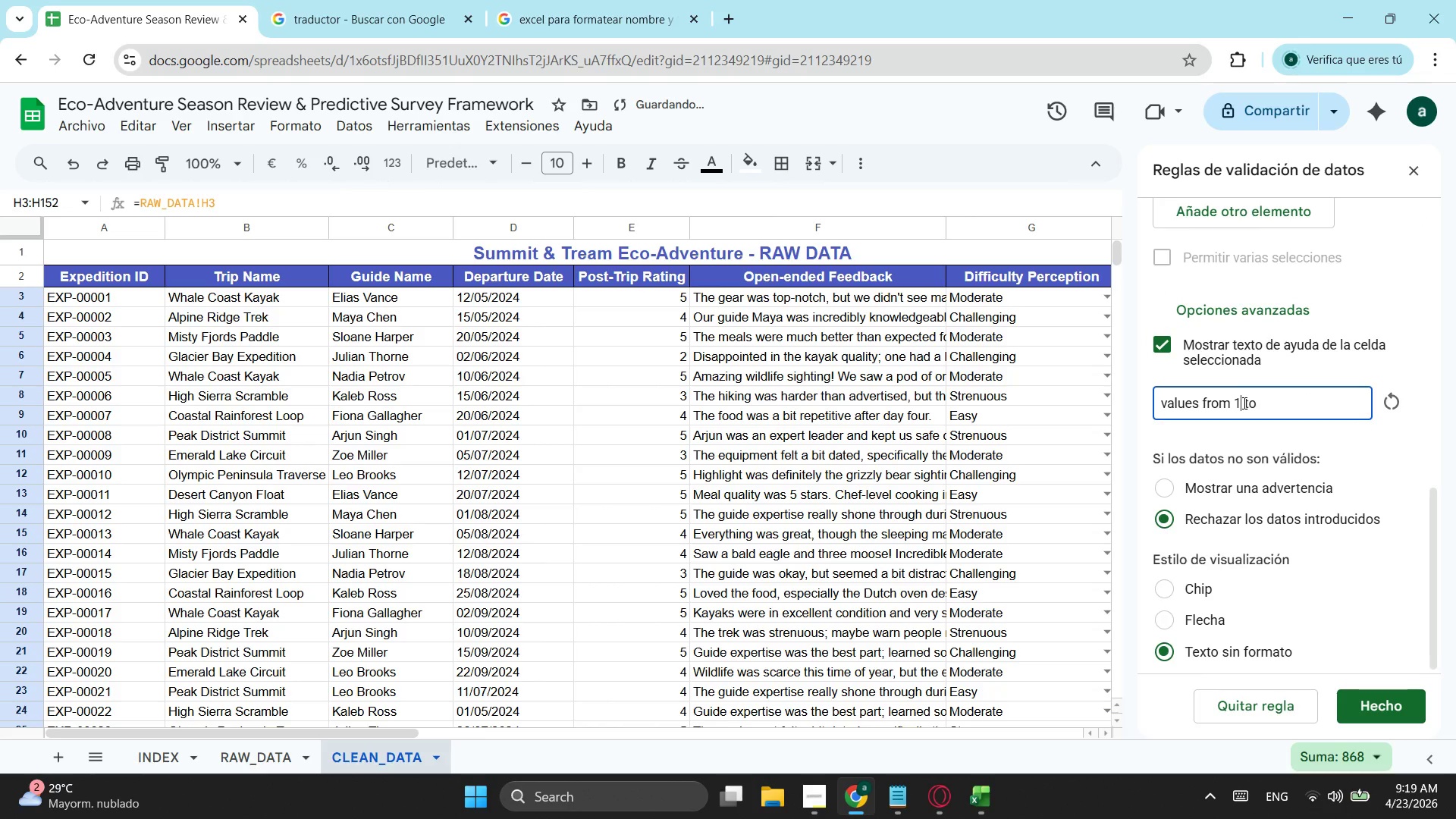 
key(Backspace)
 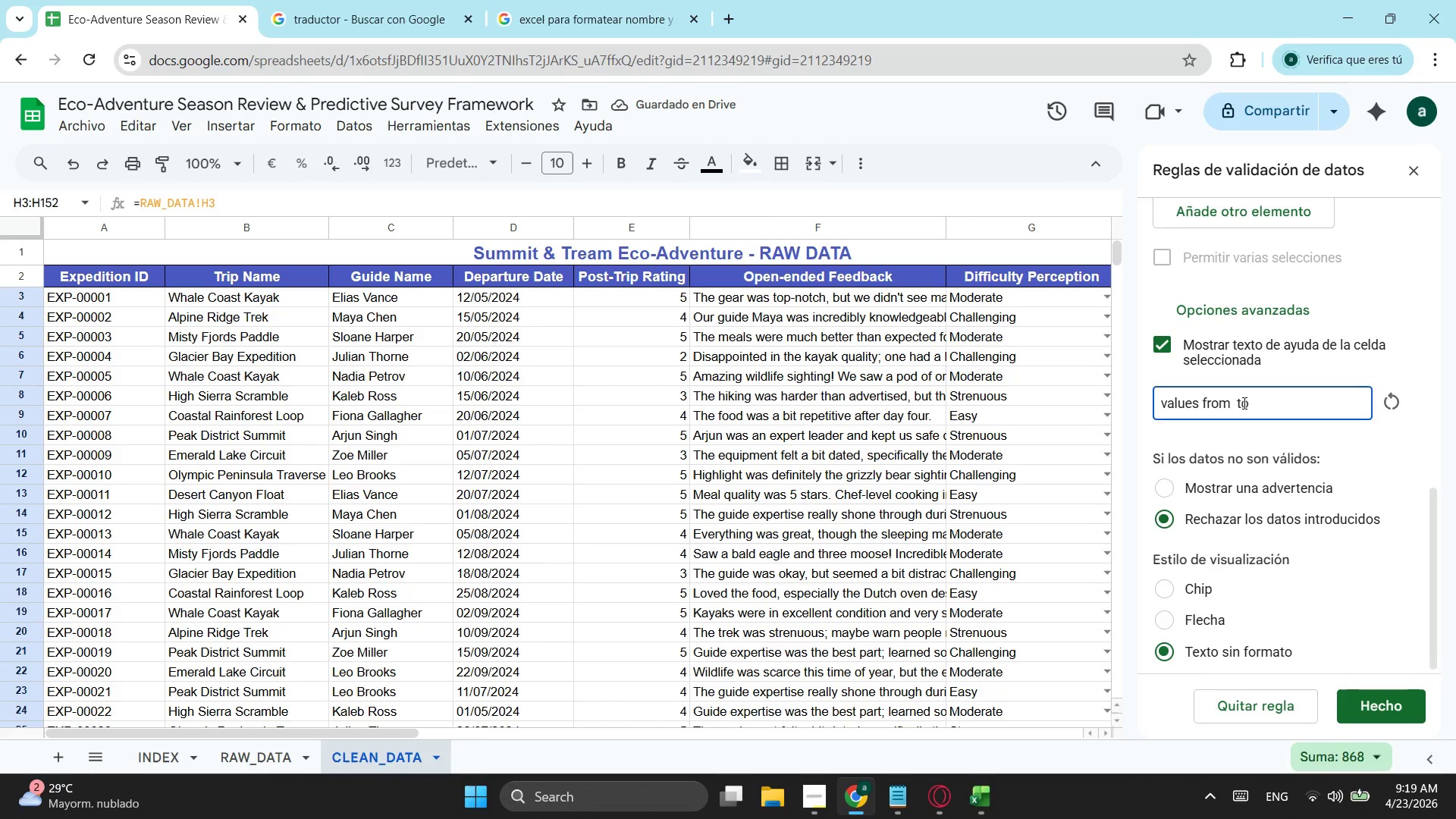 
key(0)
 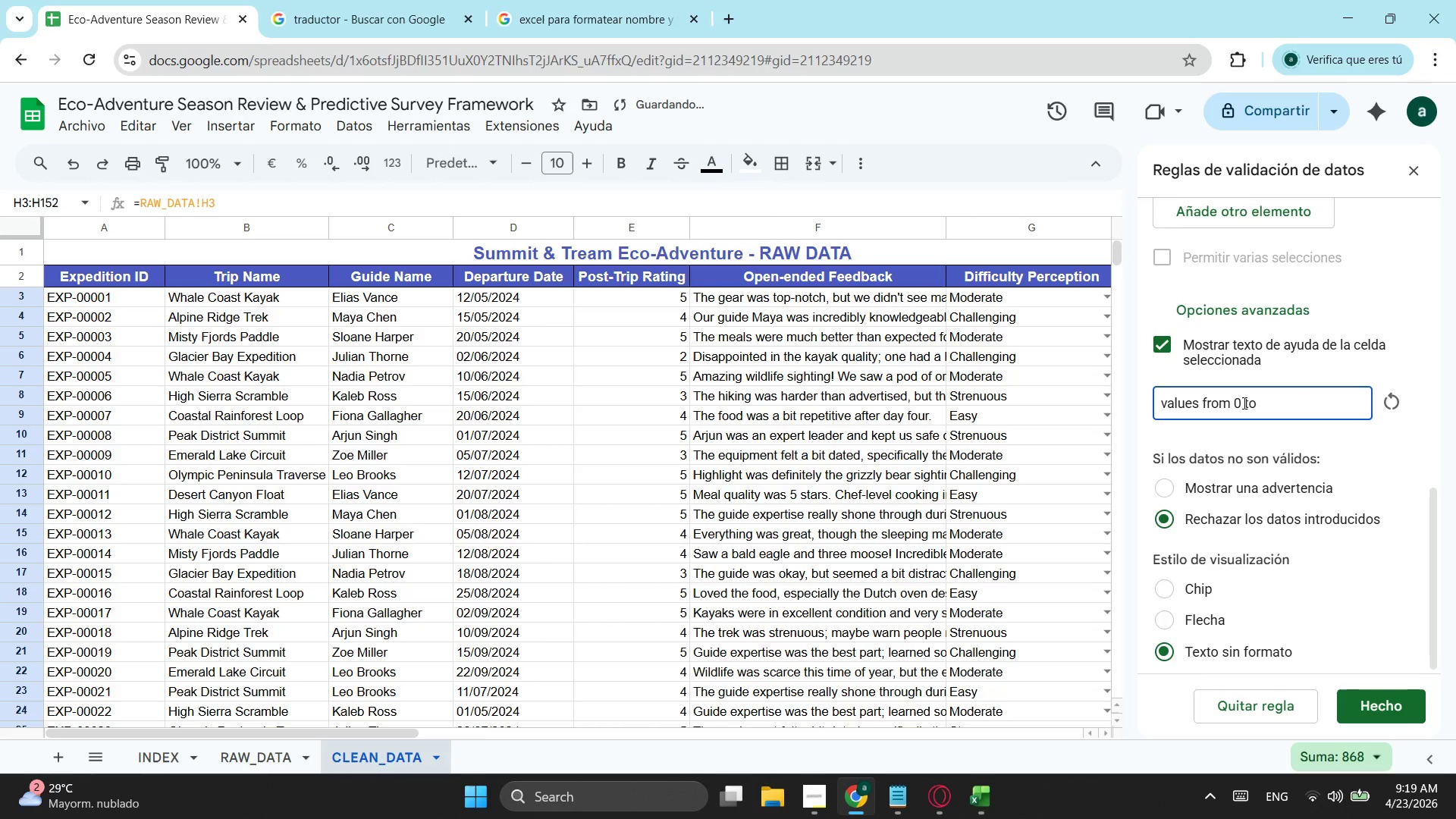 
key(ArrowRight)
 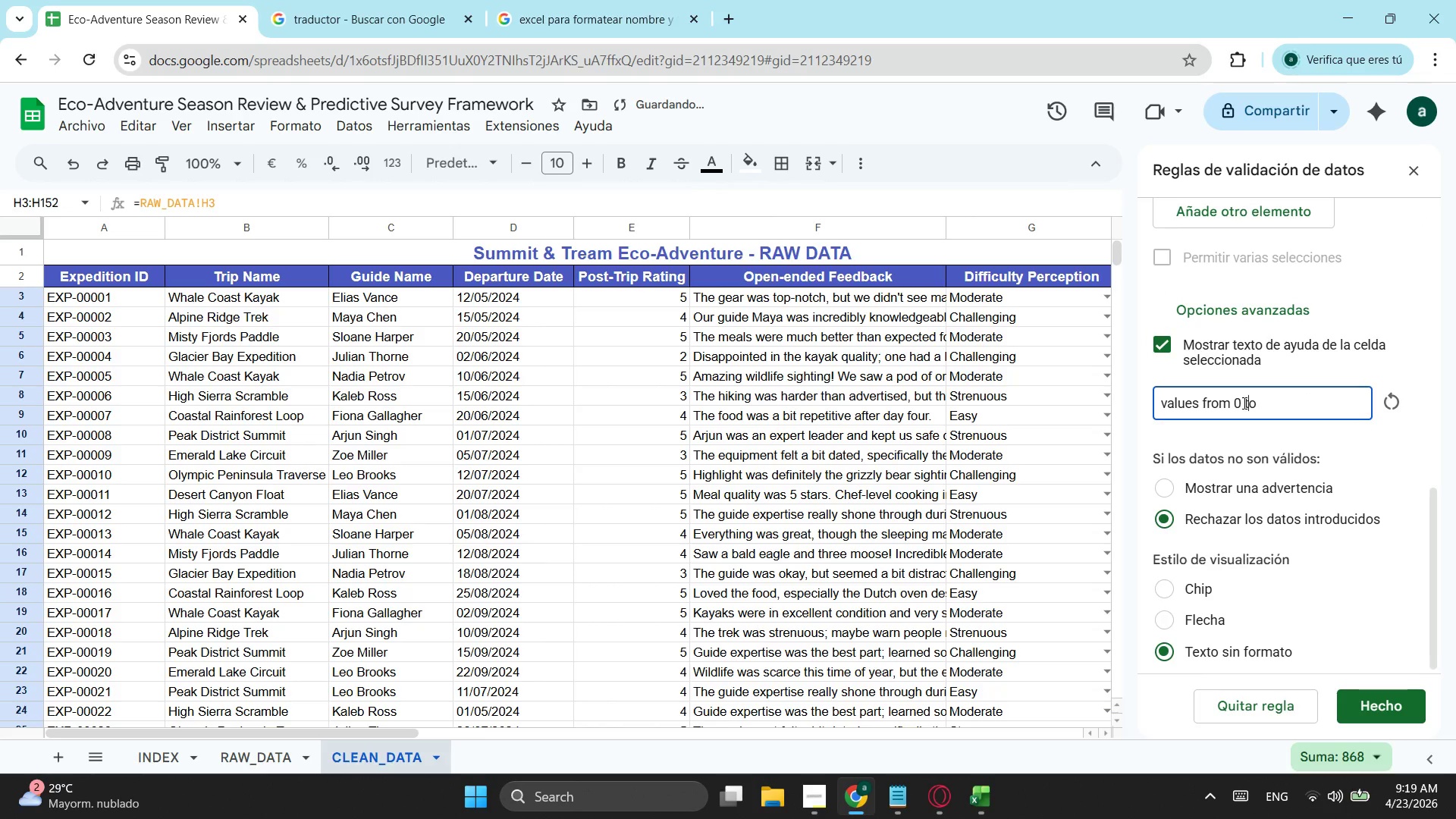 
key(ArrowRight)
 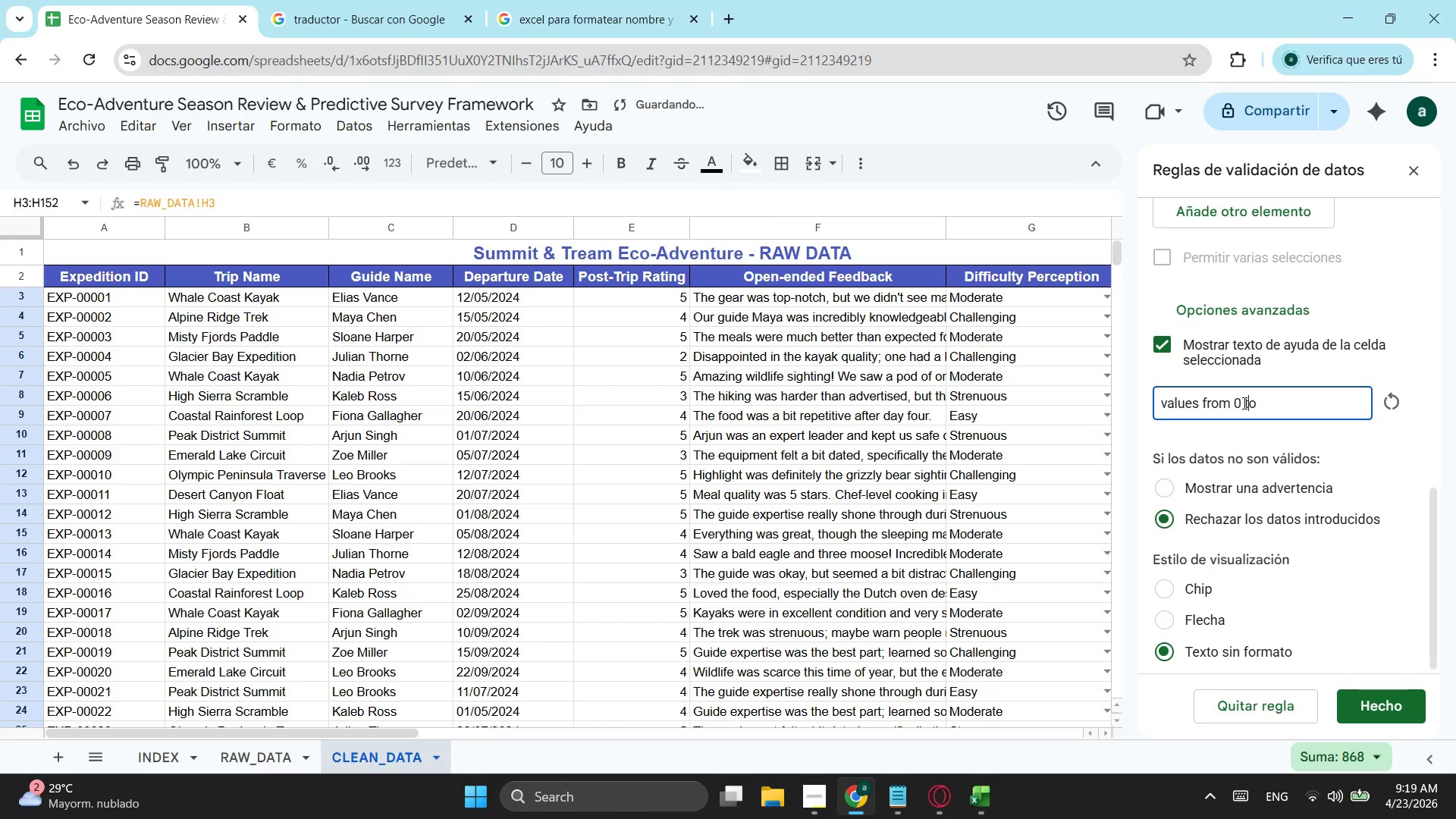 
key(ArrowRight)
 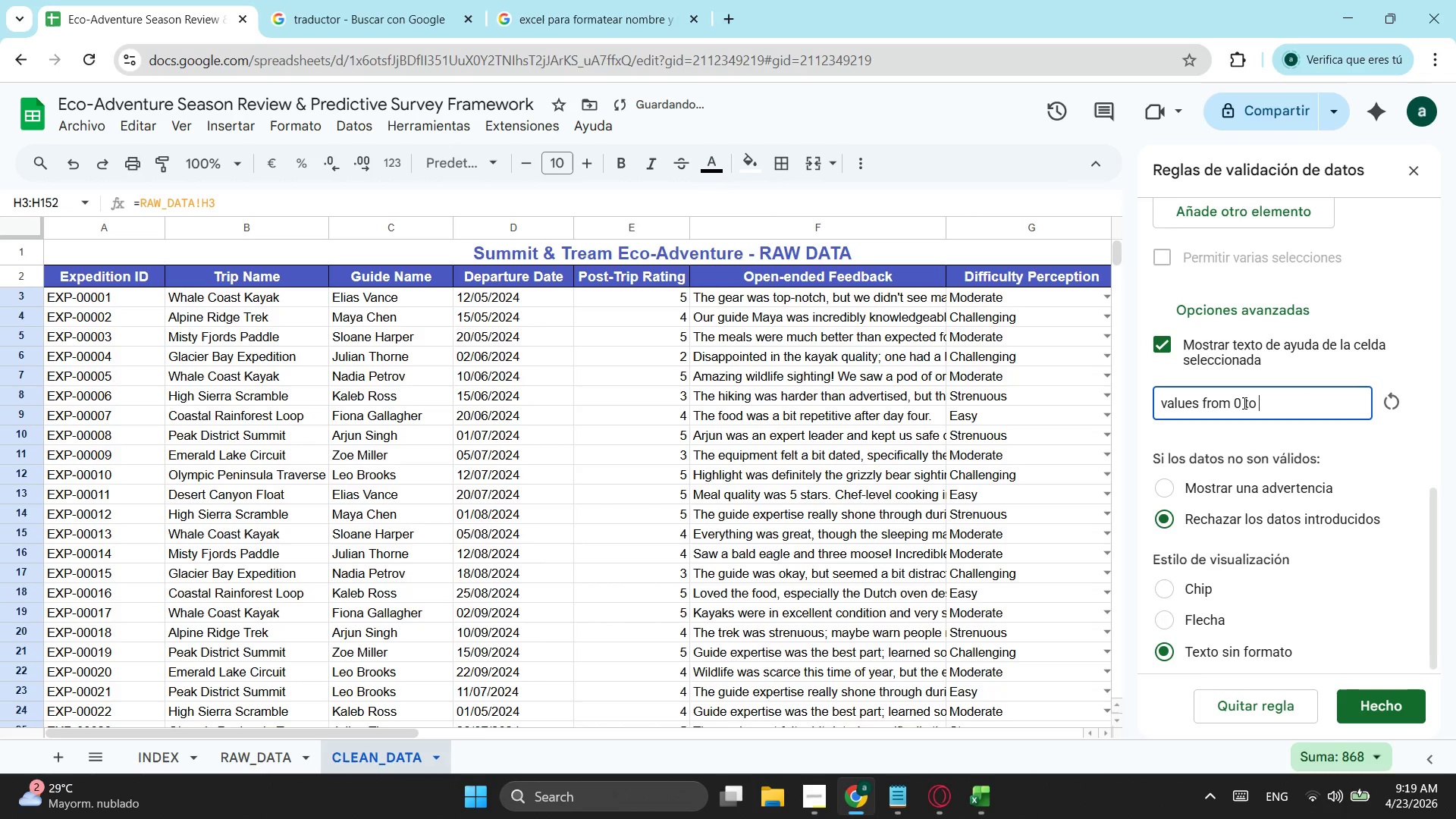 
key(ArrowRight)
 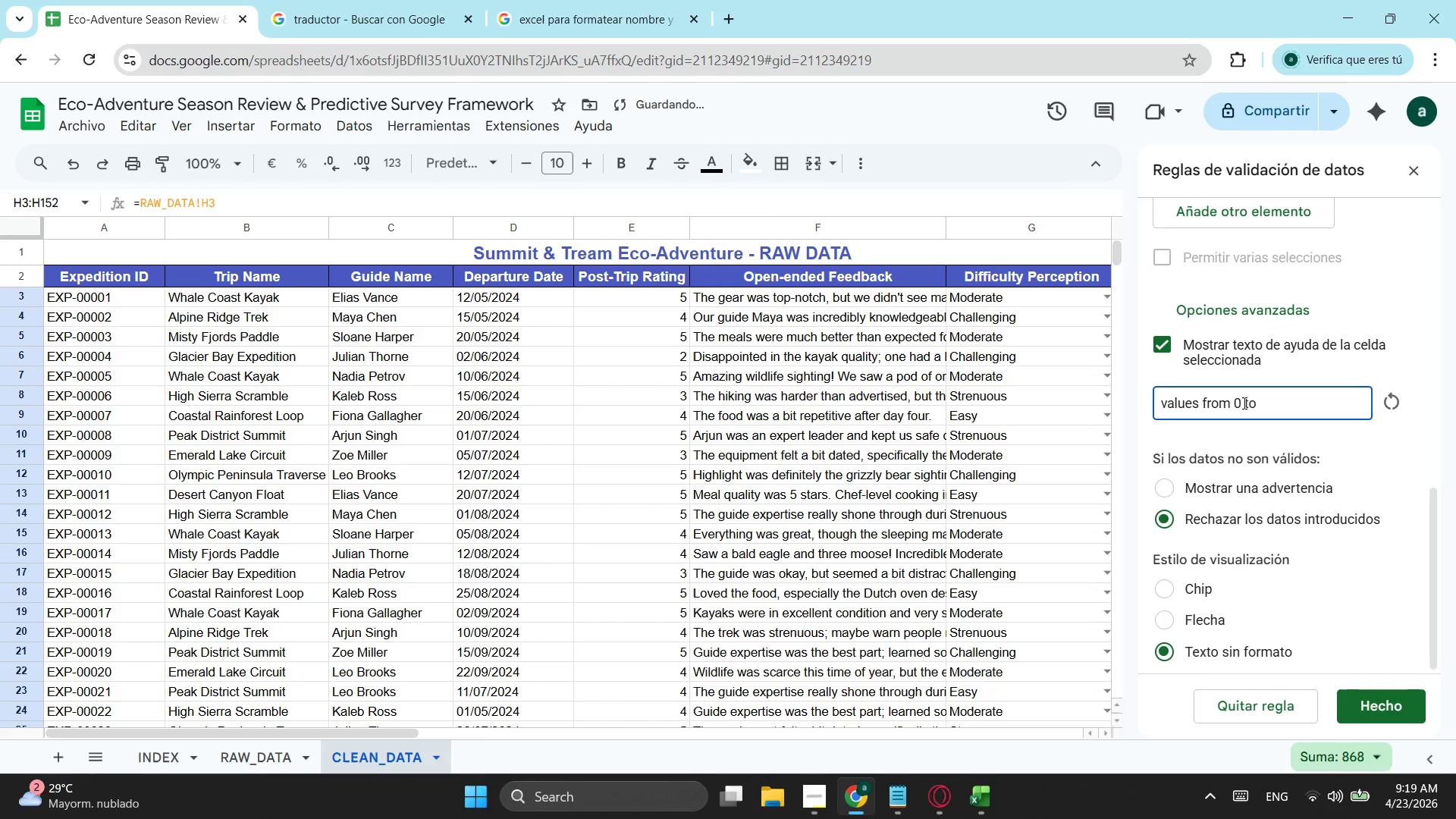 
type(10)
 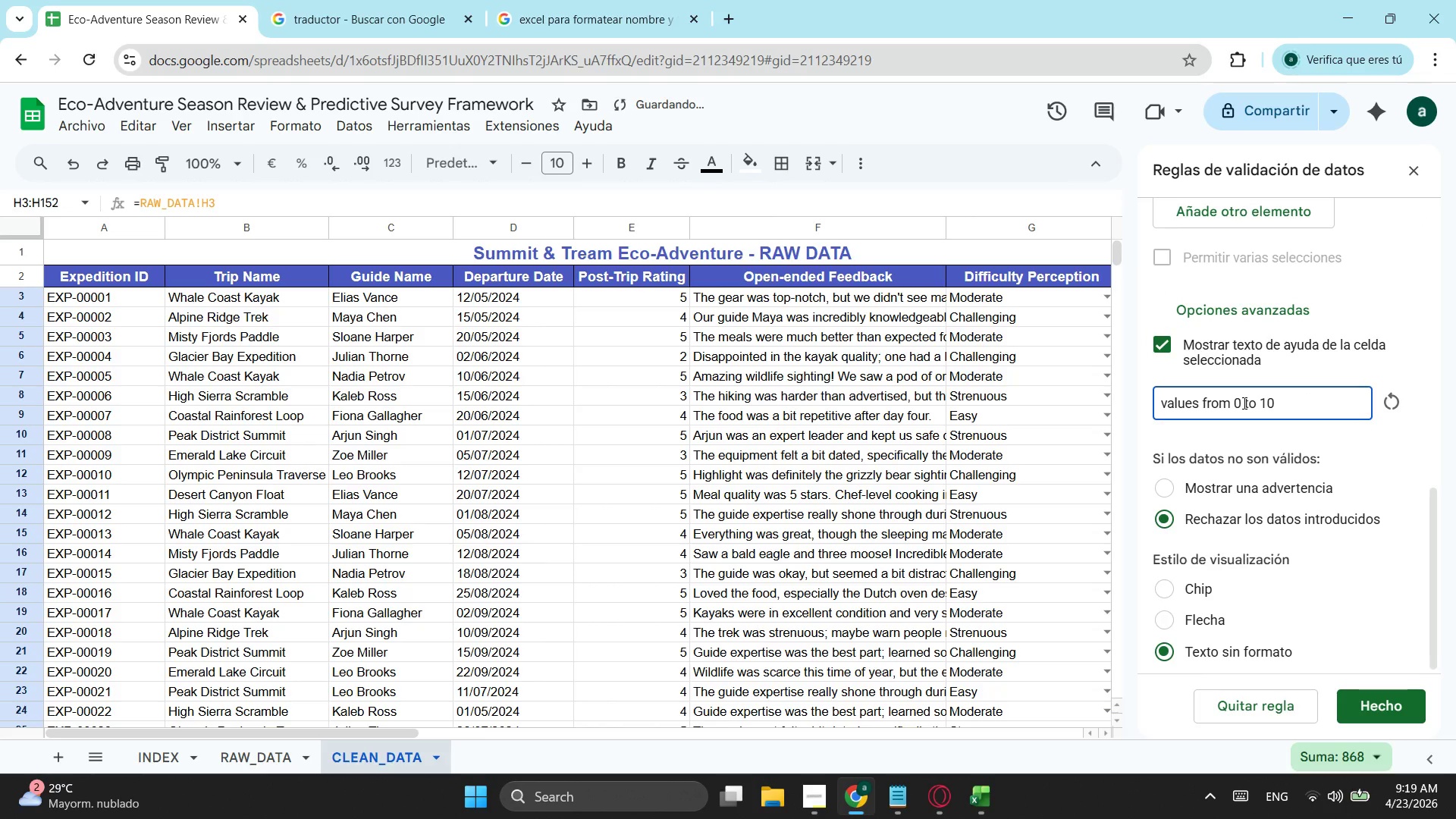 
key(Enter)
 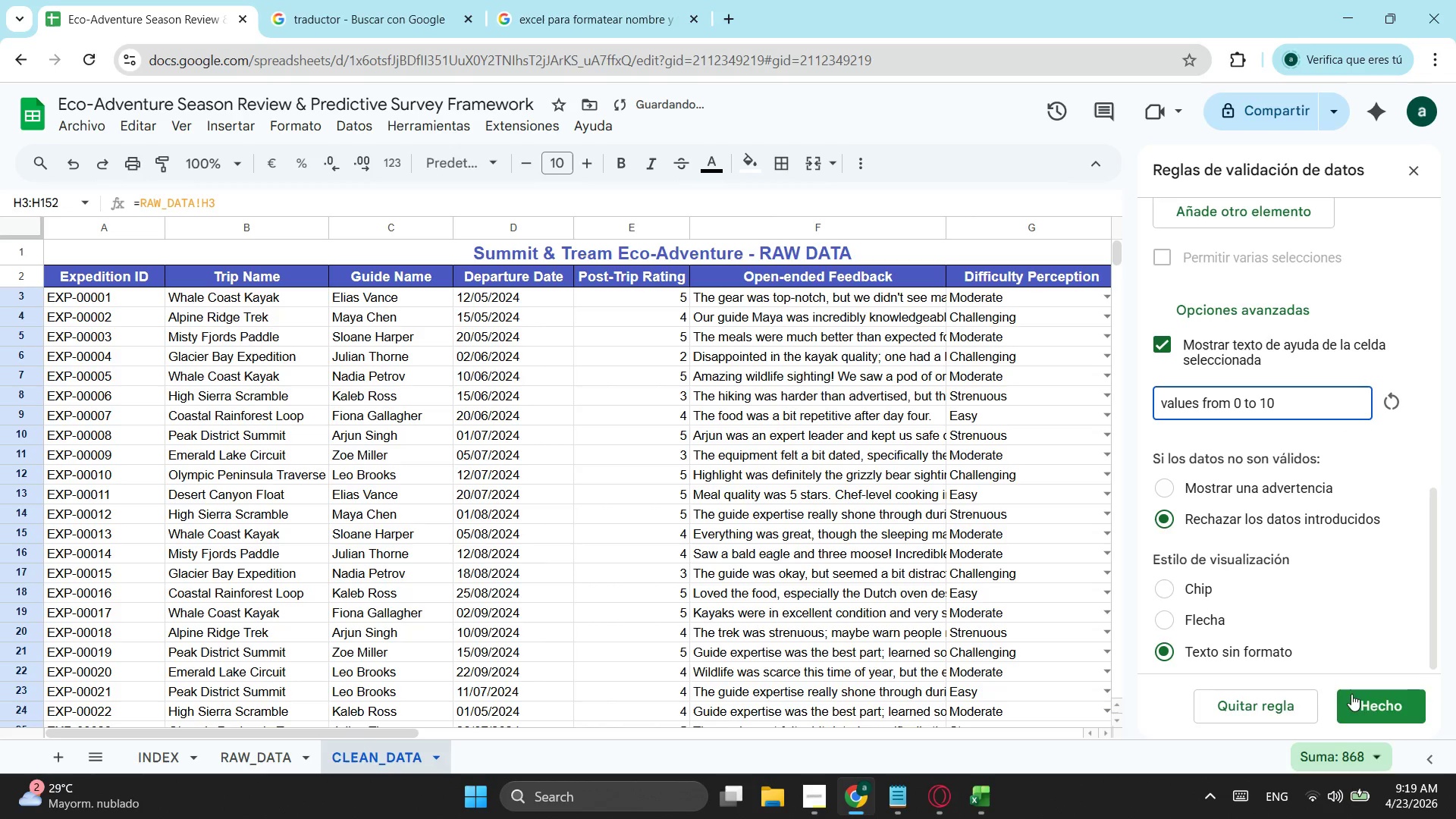 
left_click([1370, 699])
 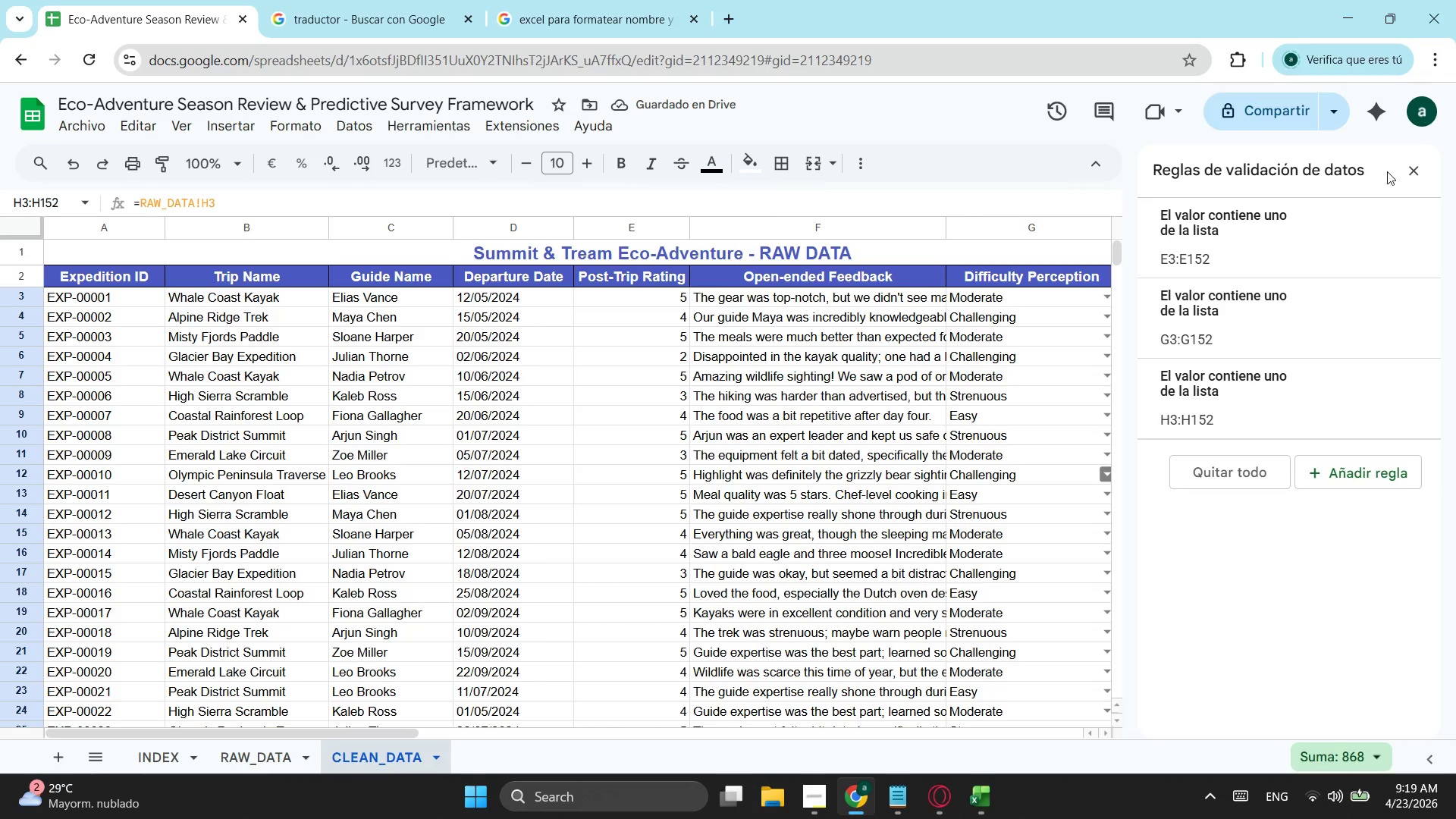 
left_click([1416, 171])
 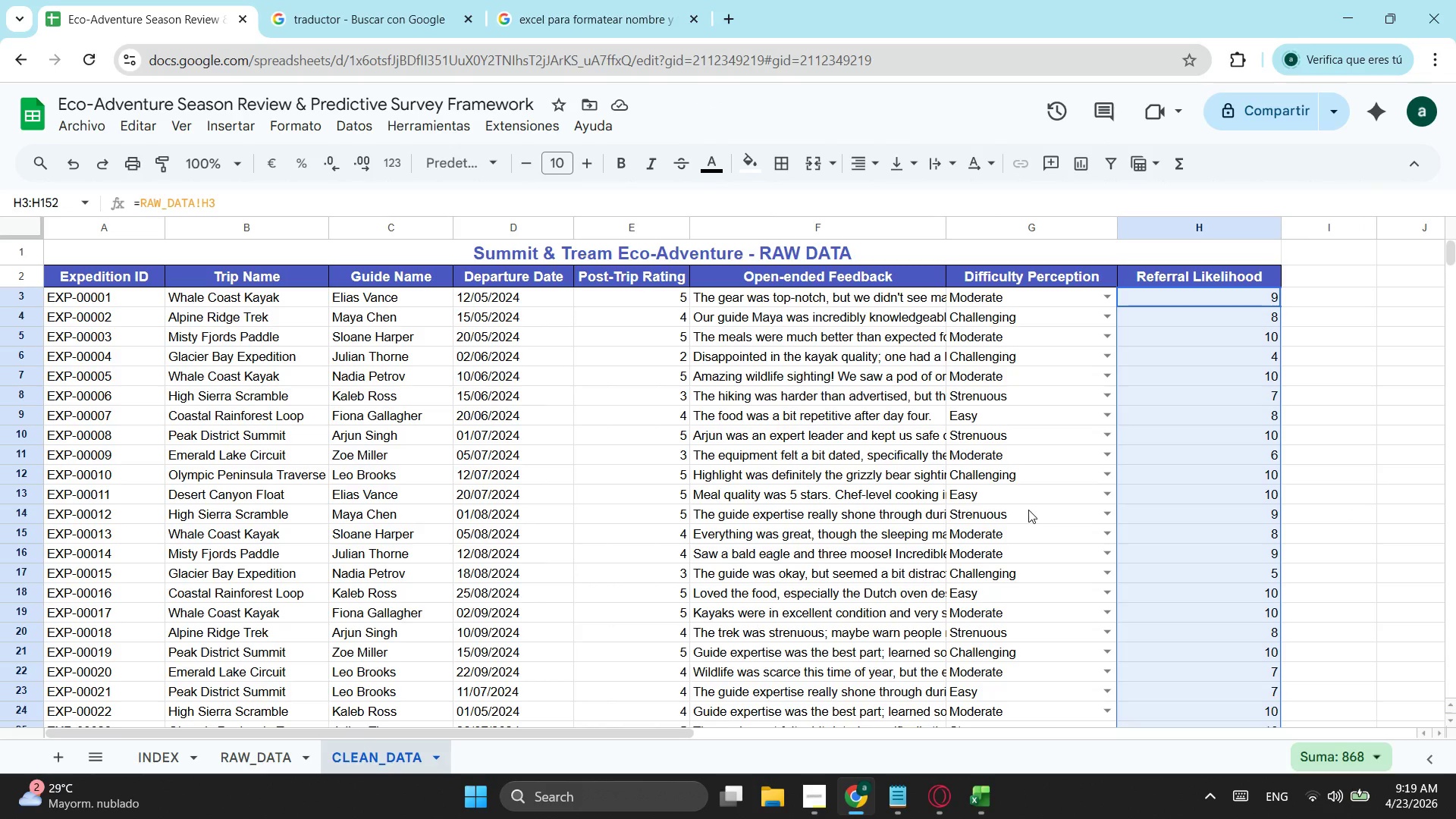 
wait(17.7)
 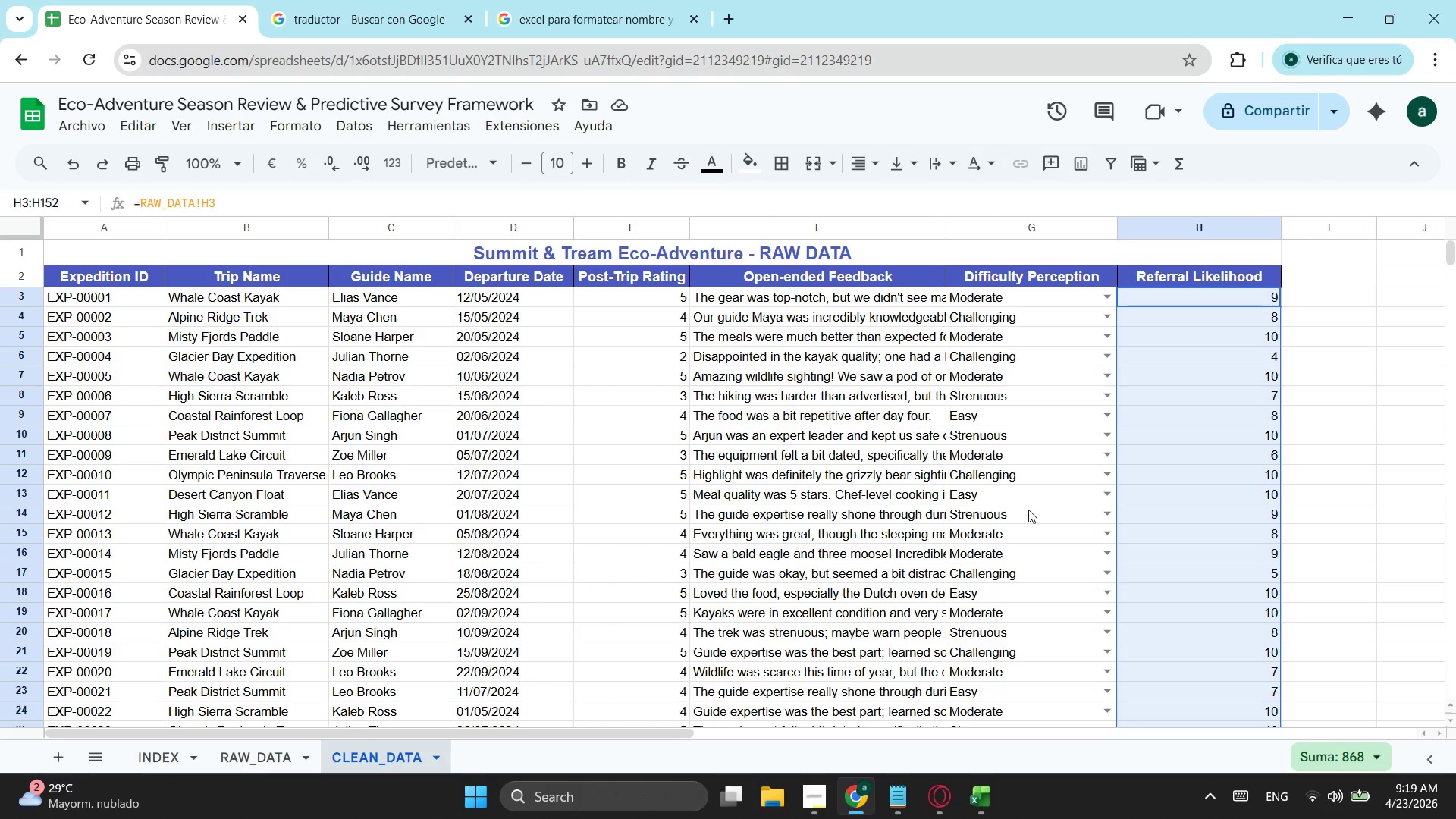 
left_click_drag(start_coordinate=[544, 730], to_coordinate=[718, 711])
 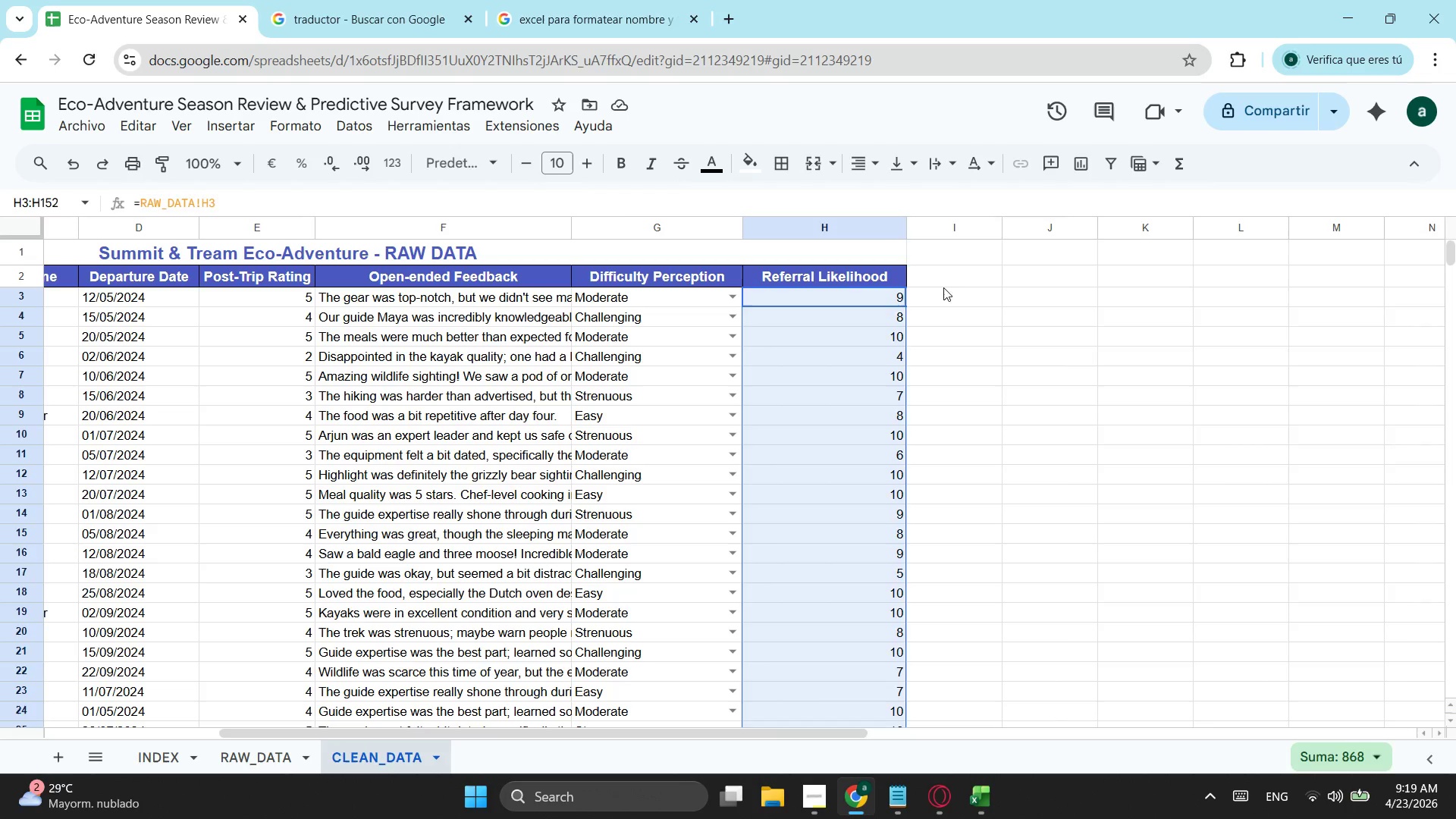 
left_click([949, 278])
 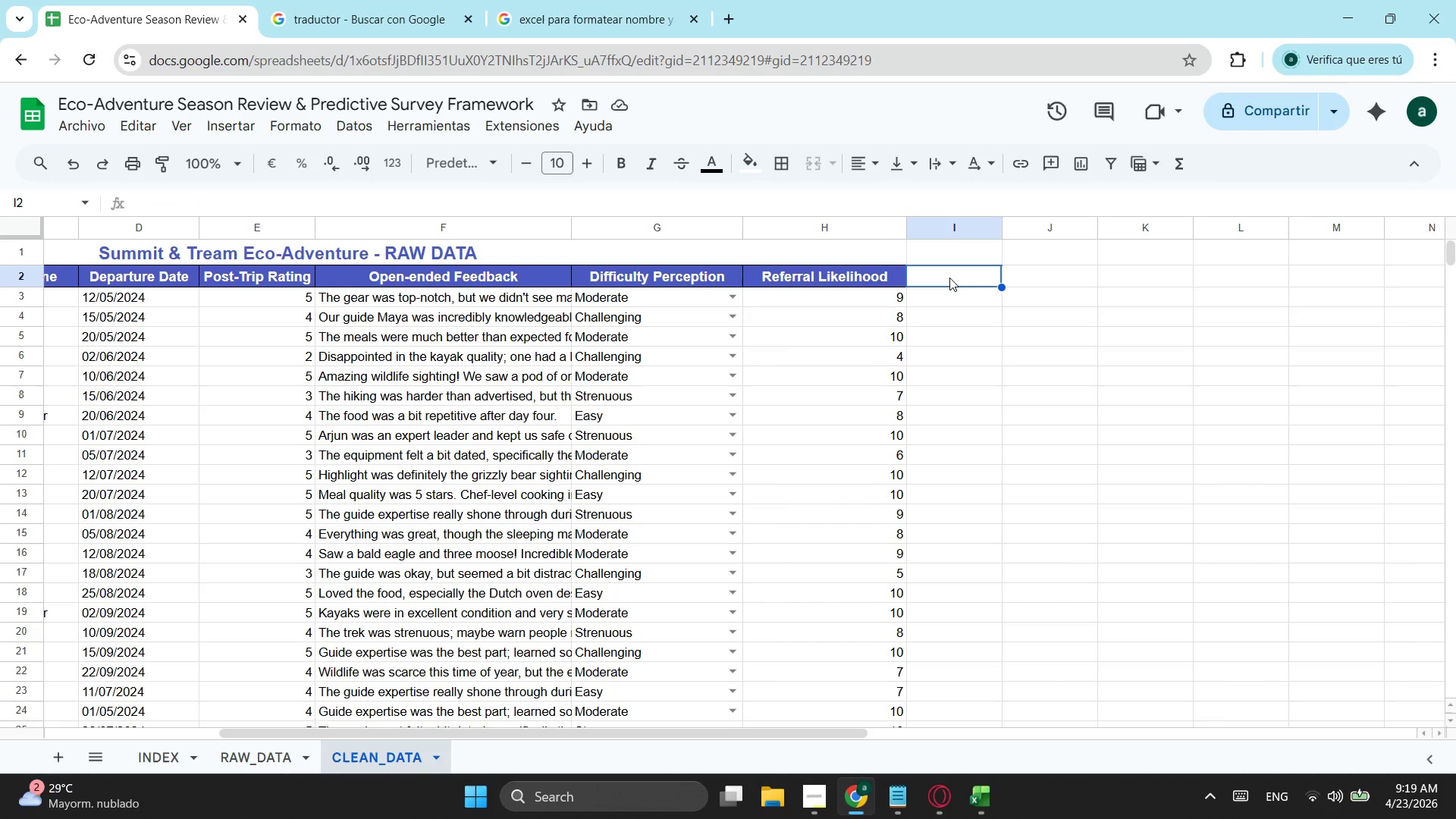 
type(MO)
key(Backspace)
type(O)
key(Backspace)
key(Backspace)
type(Mo)
key(Backspace)
key(Backspace)
key(Backspace)
 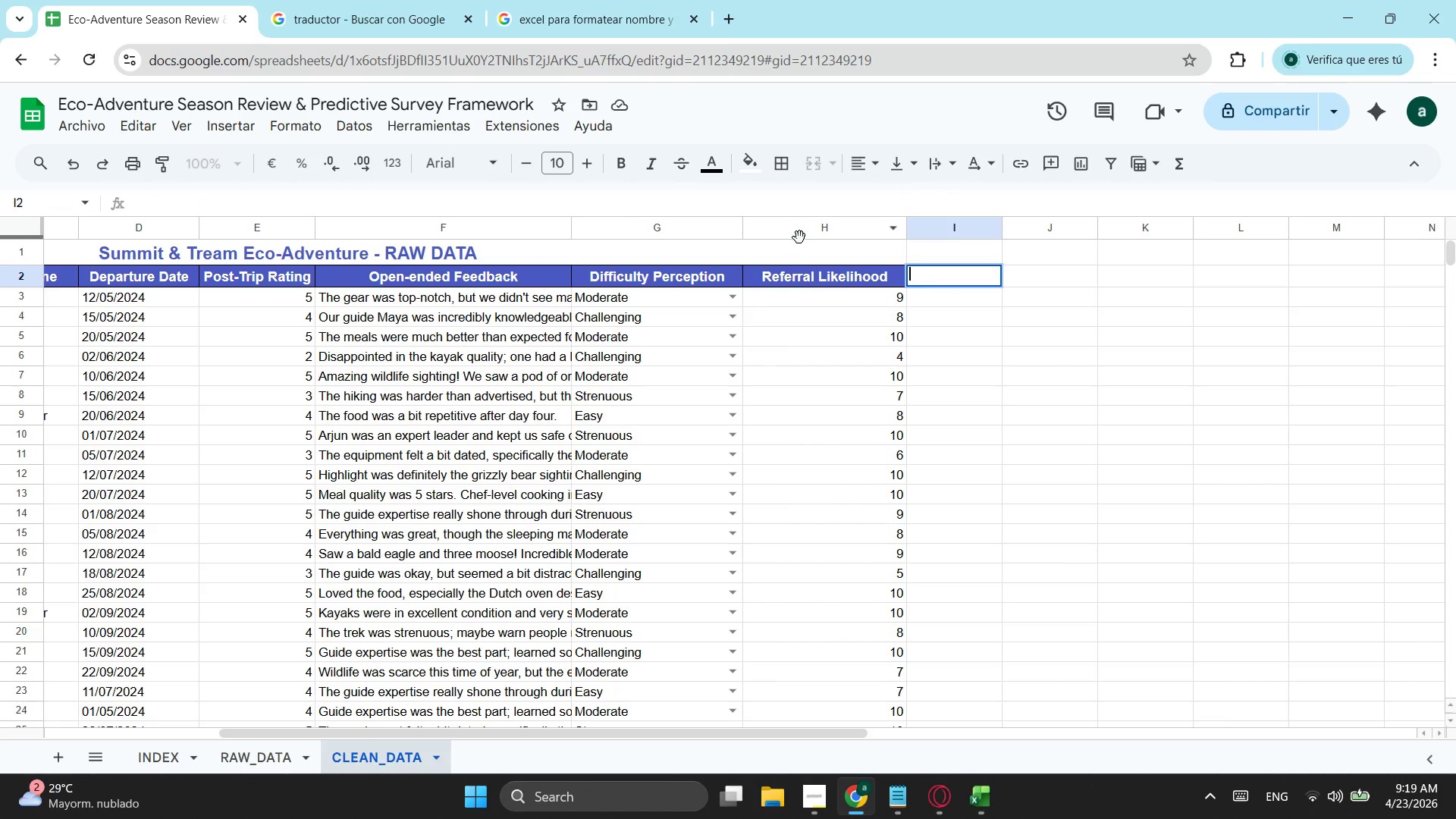 
left_click([817, 285])
 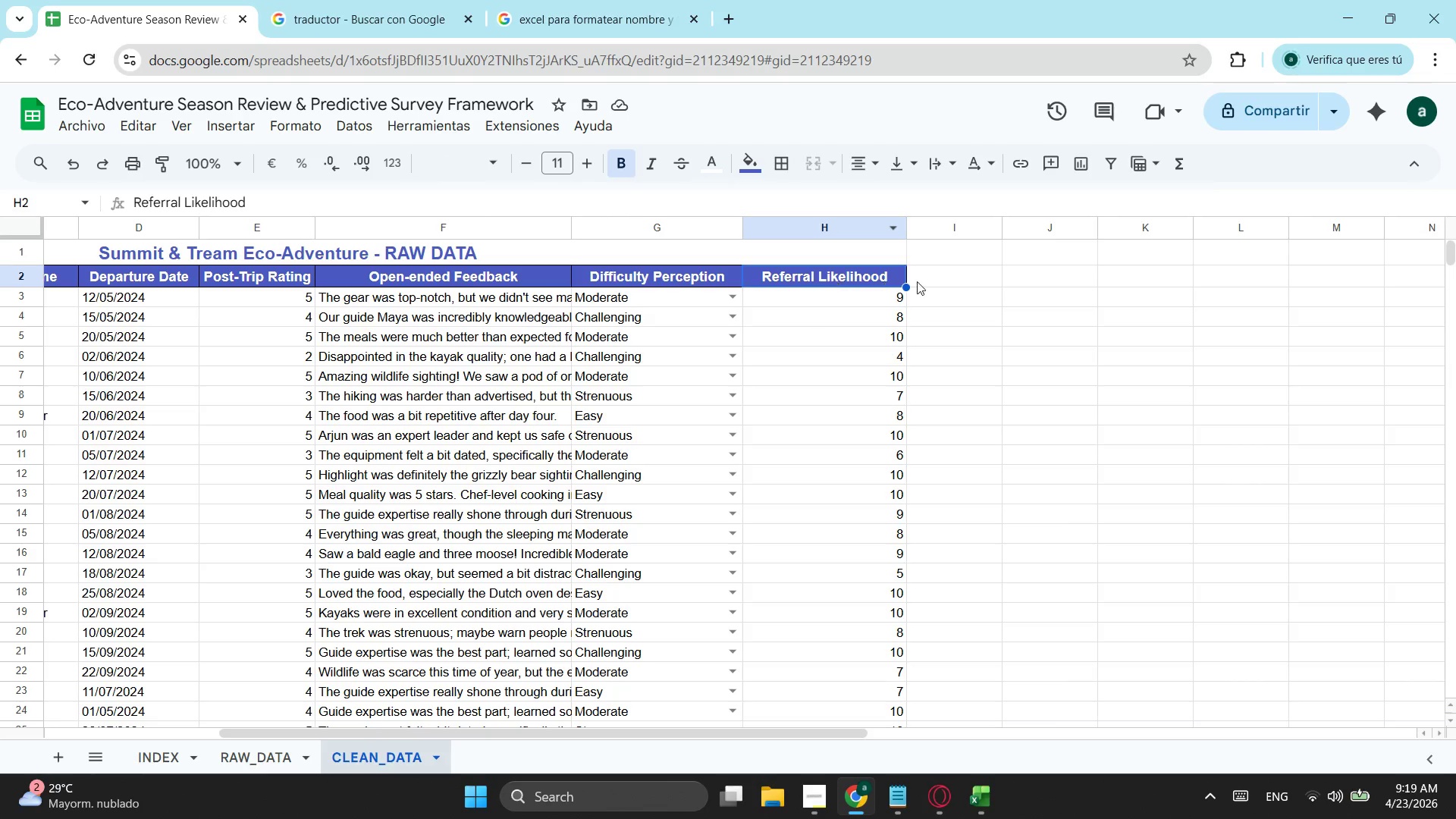 
key(Control+ControlLeft)
 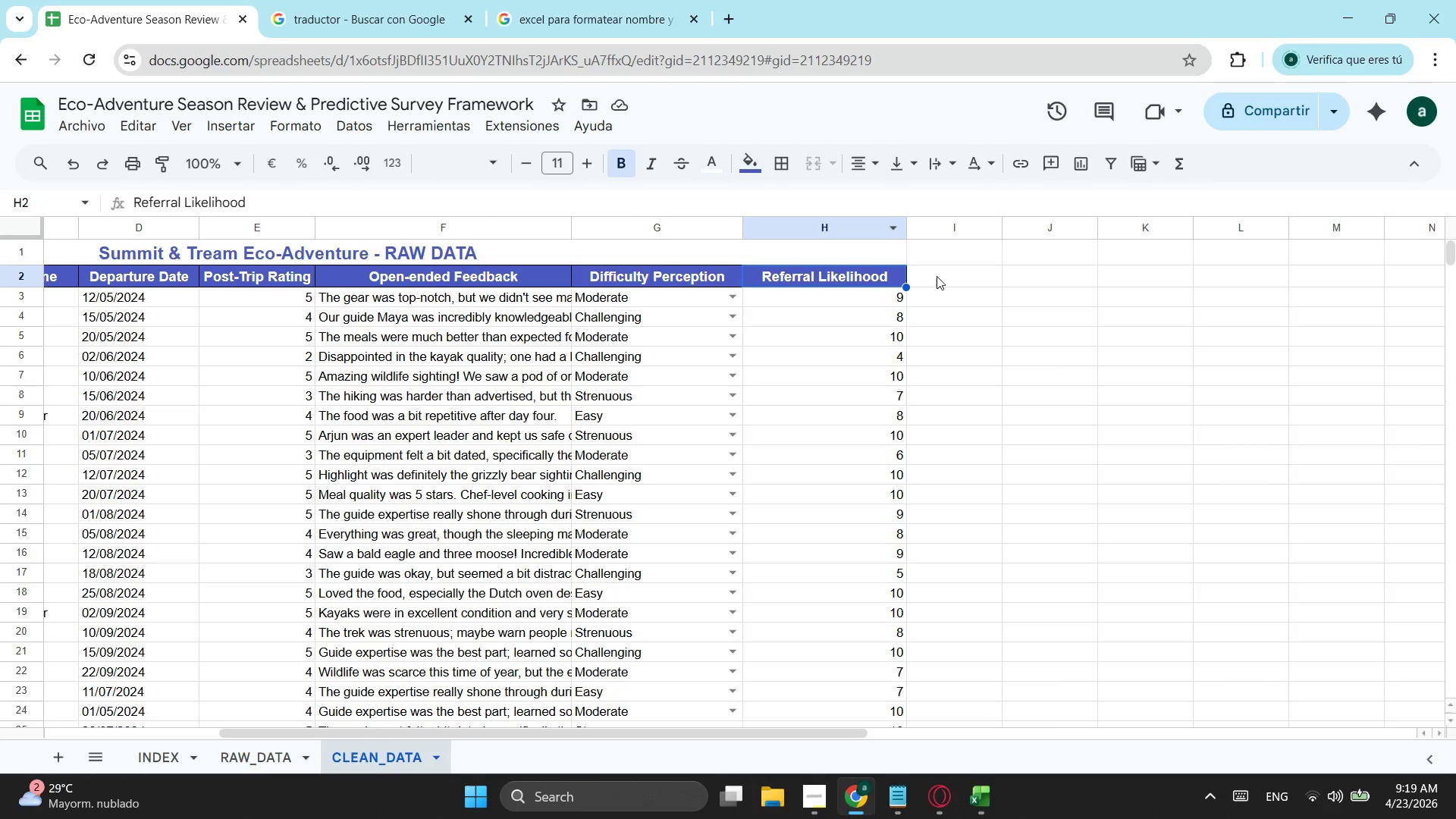 
key(Control+C)
 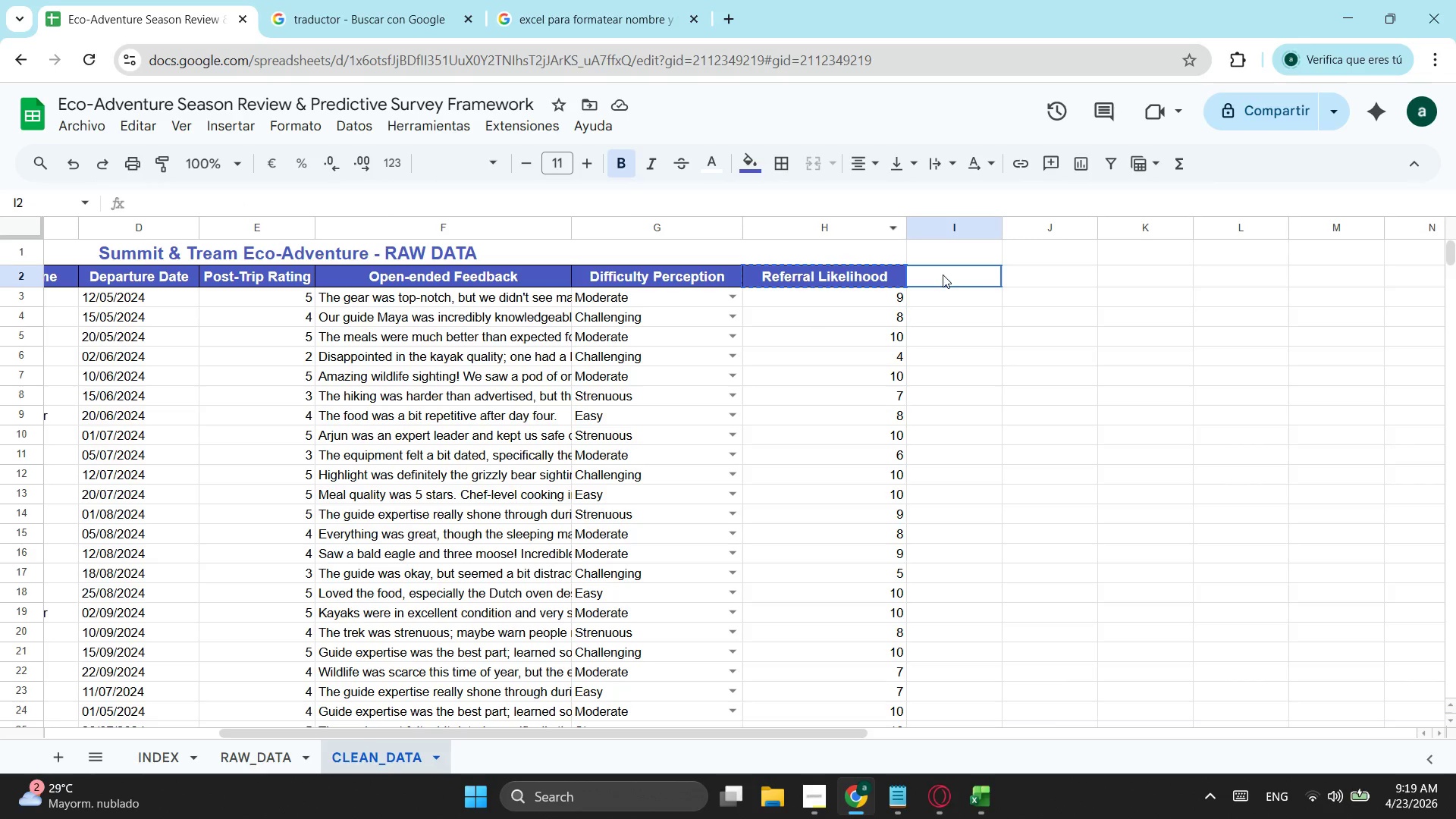 
key(Control+ControlLeft)
 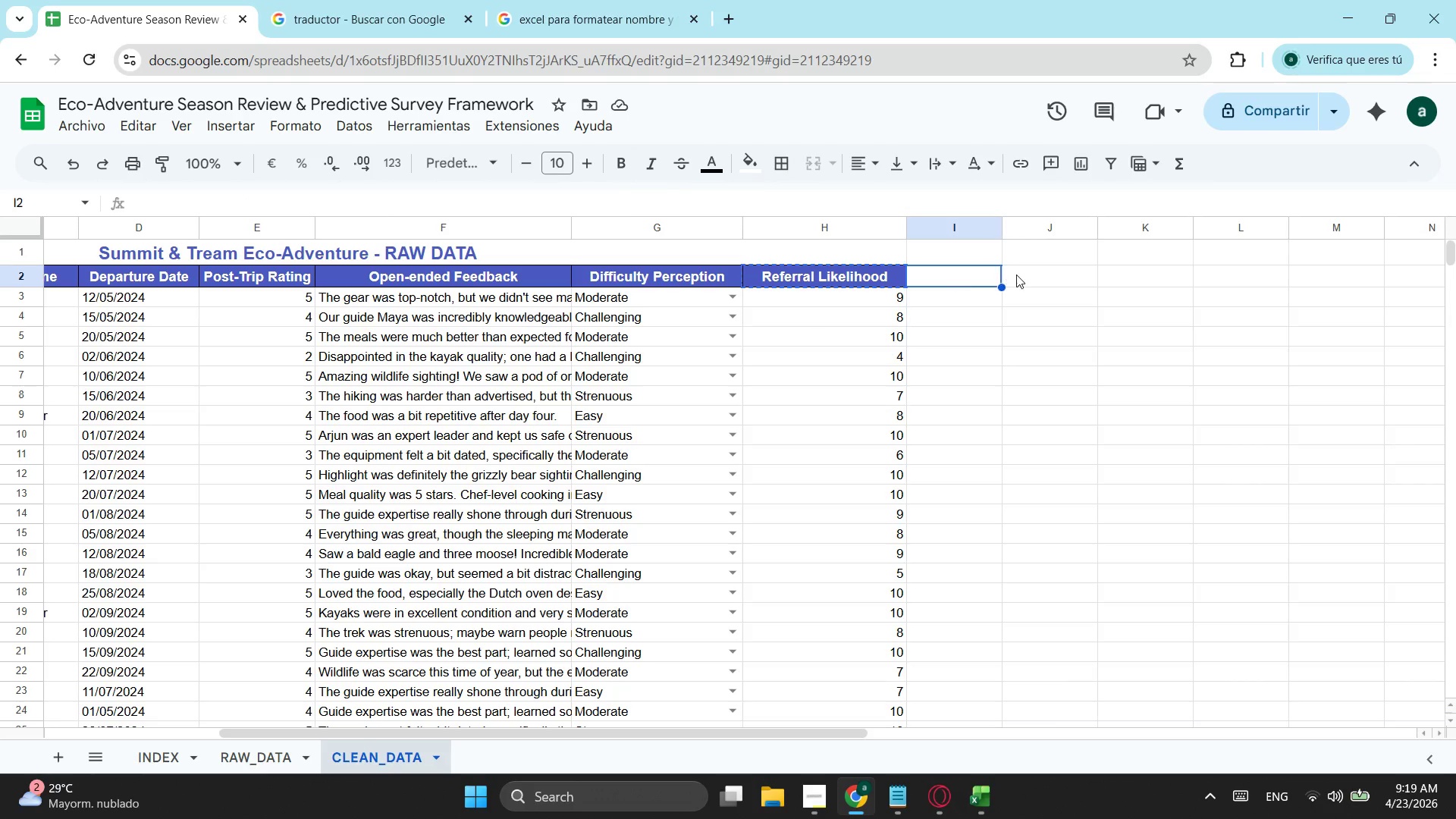 
key(Control+V)
 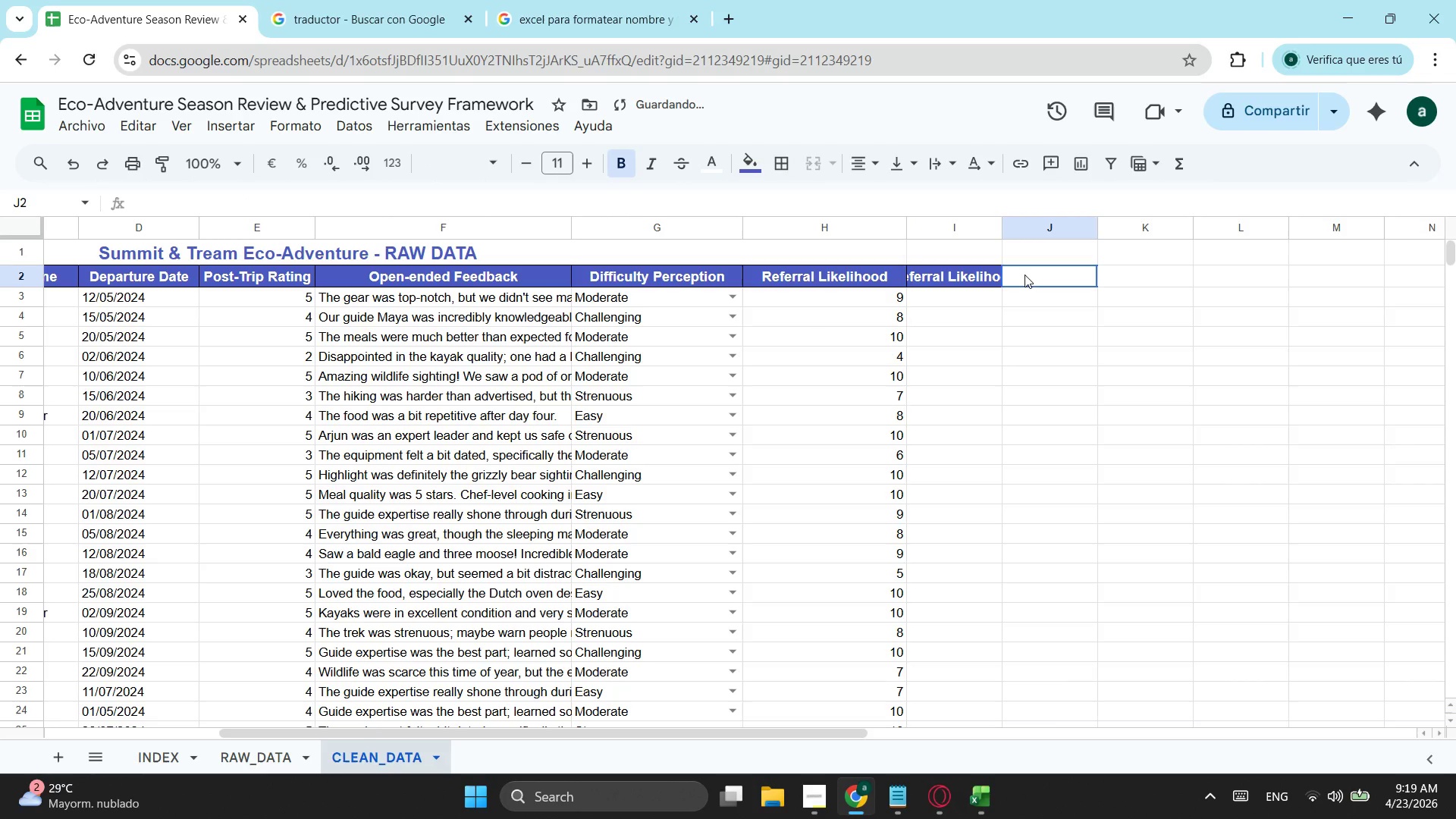 
left_click([1025, 275])
 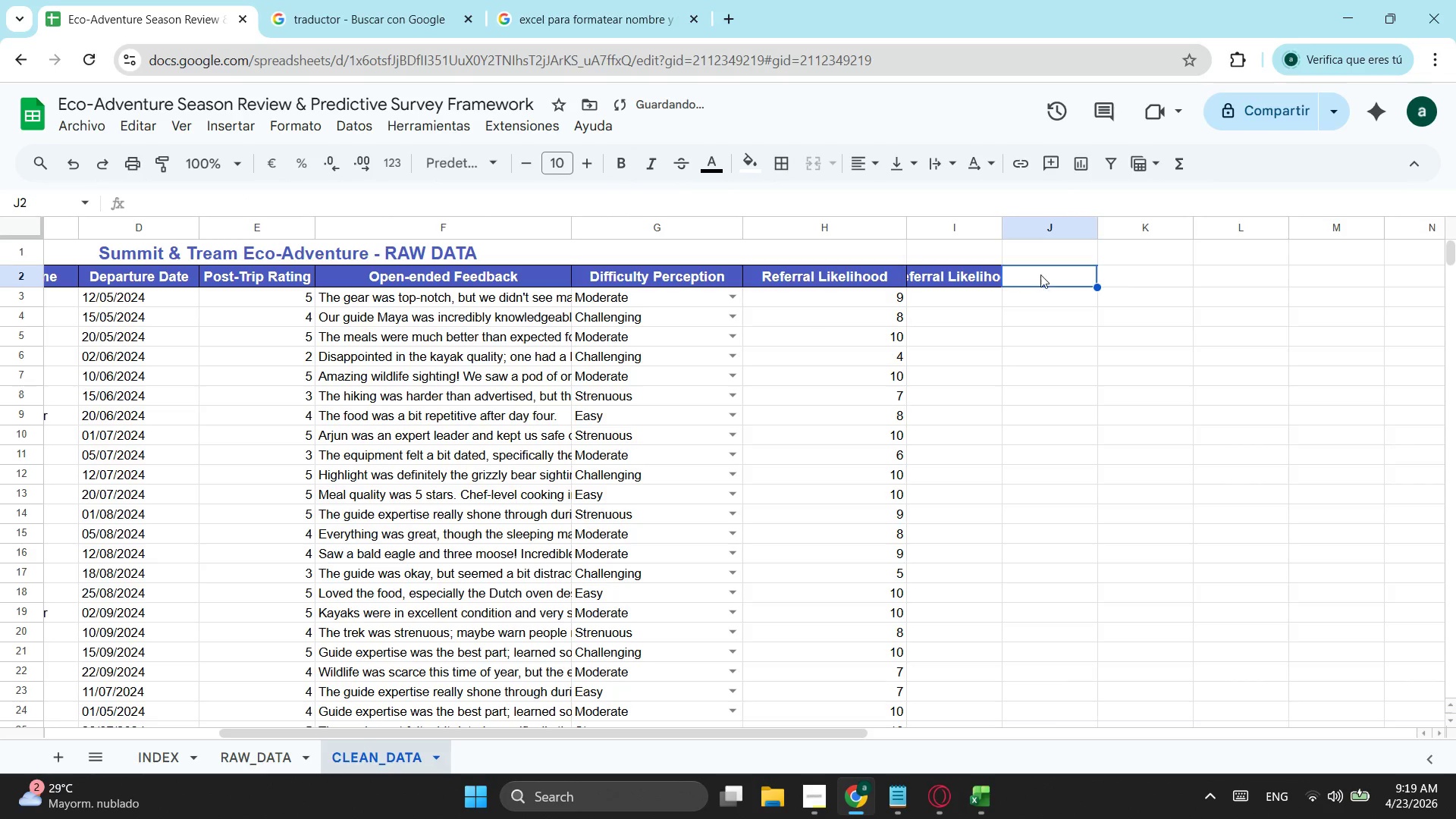 
key(Control+ControlLeft)
 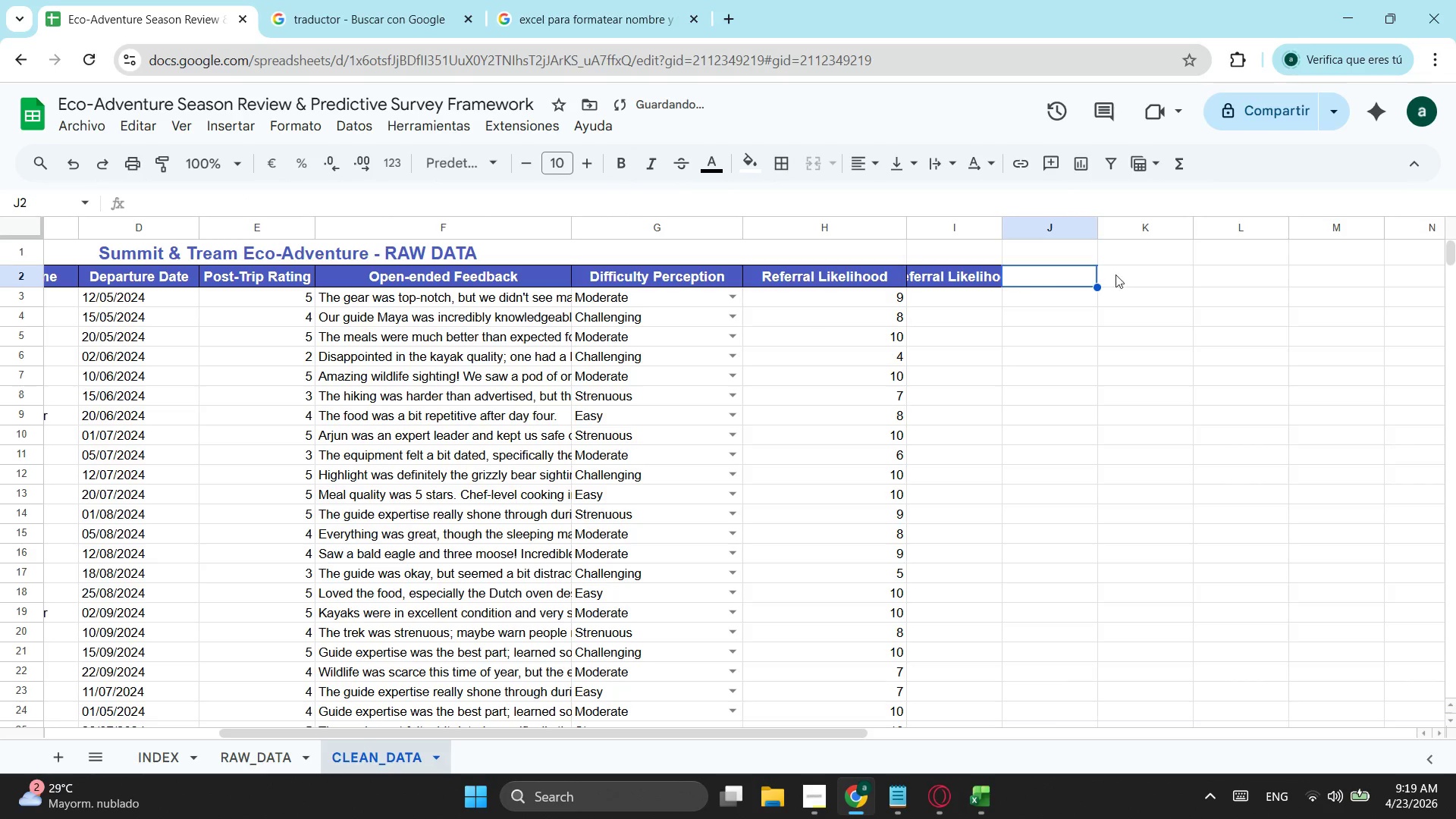 
key(Control+V)
 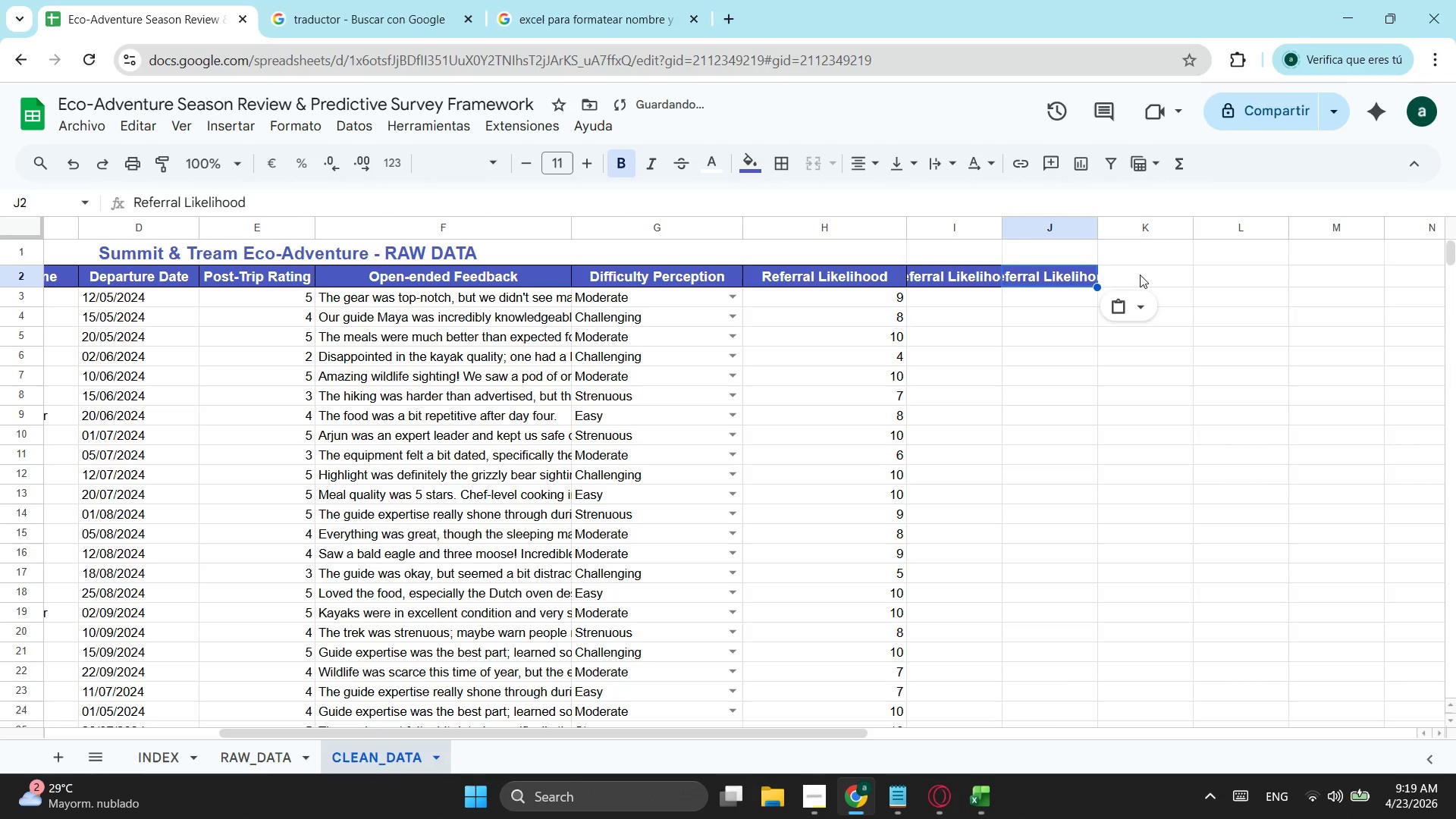 
left_click([1141, 275])
 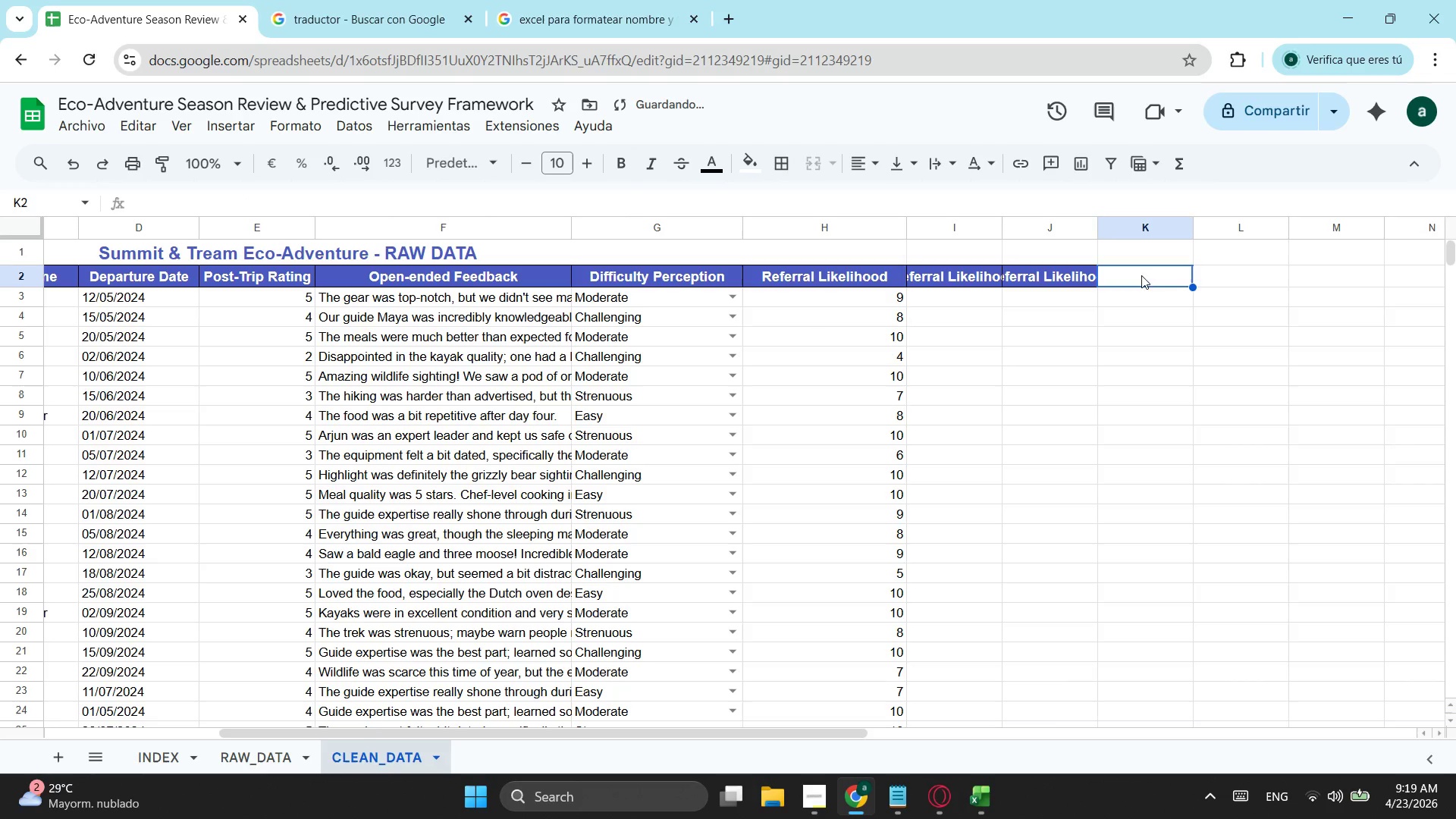 
key(Control+ControlLeft)
 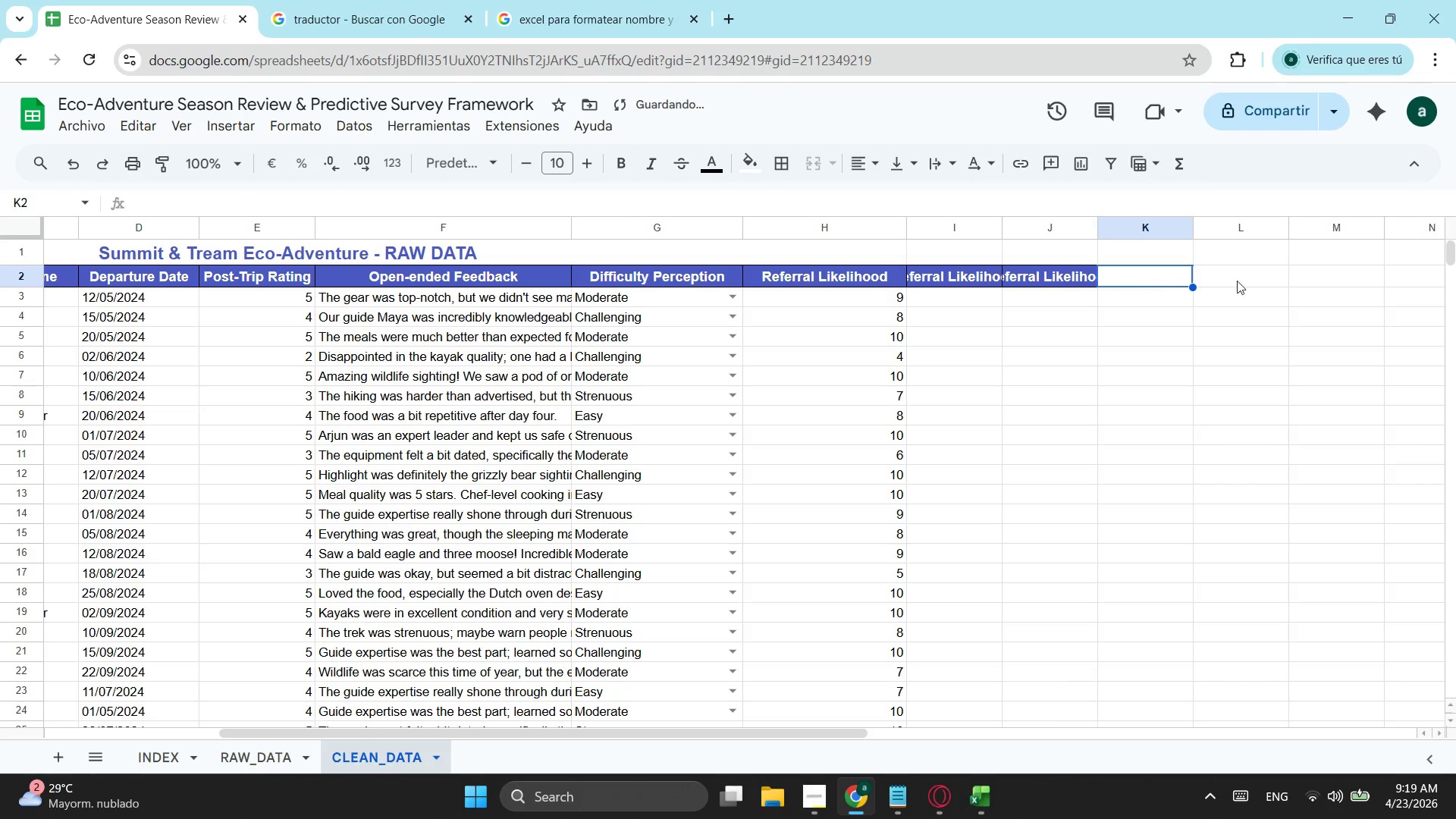 
key(Control+V)
 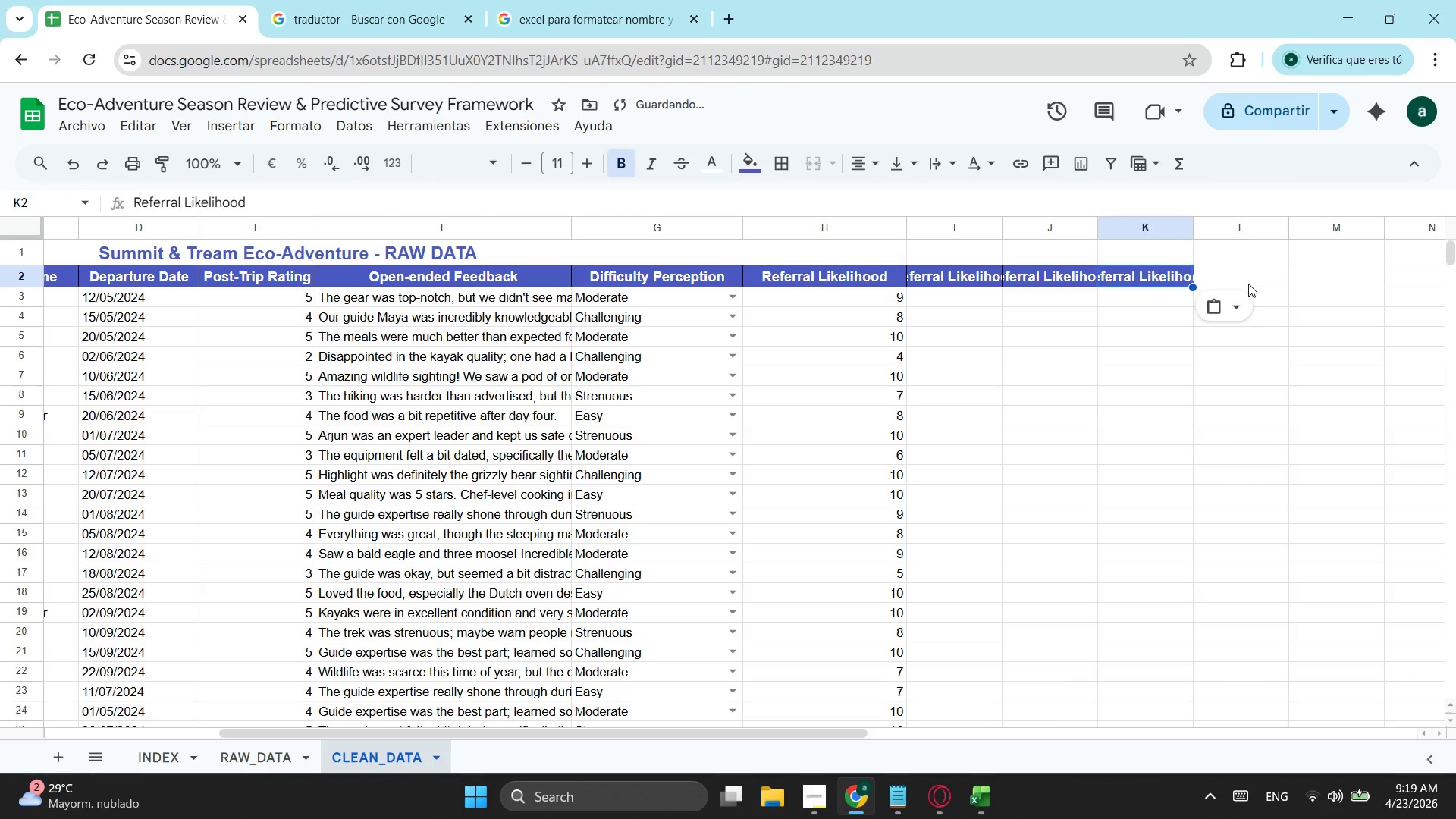 
left_click([1248, 284])
 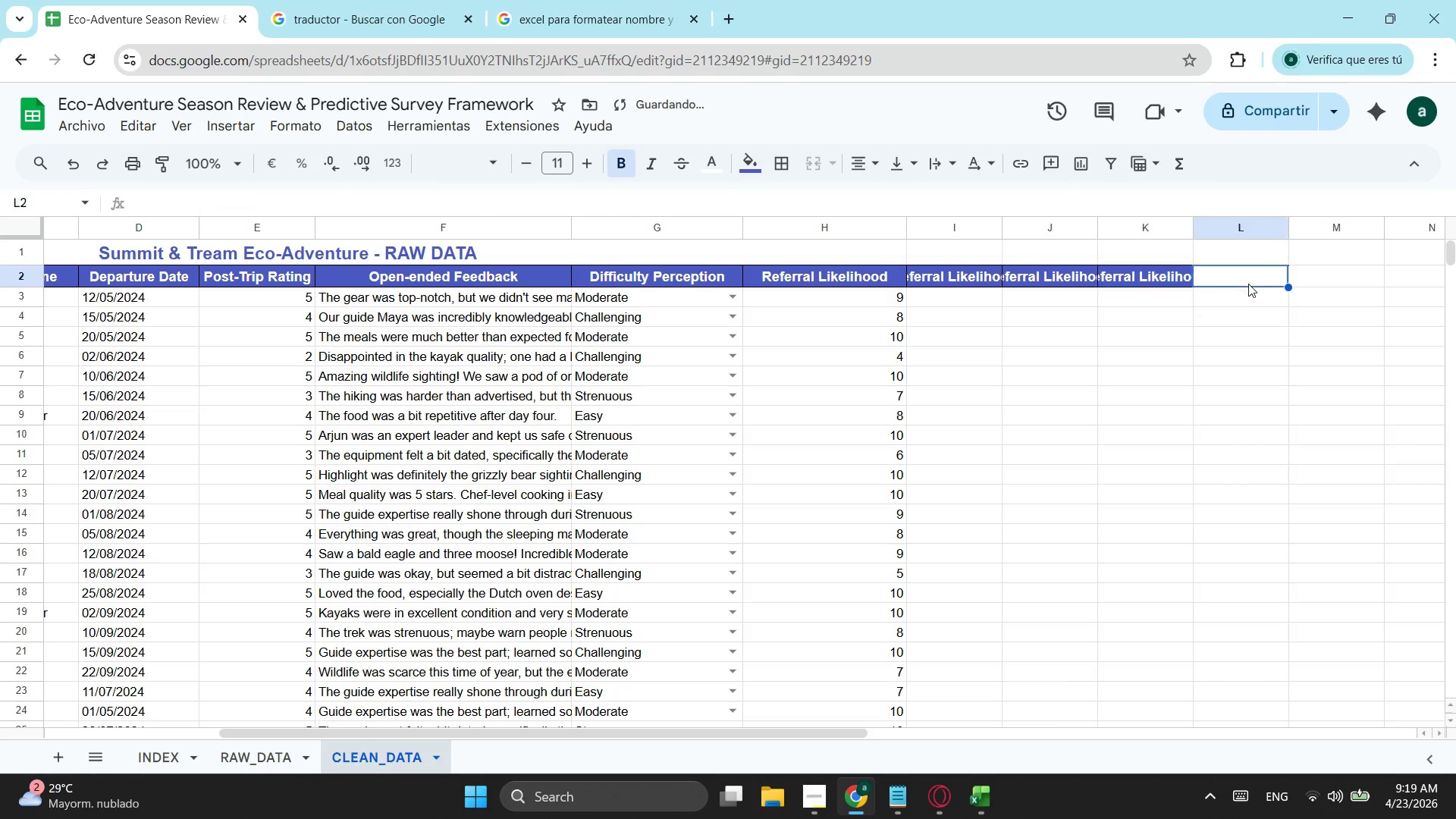 
key(Control+ControlLeft)
 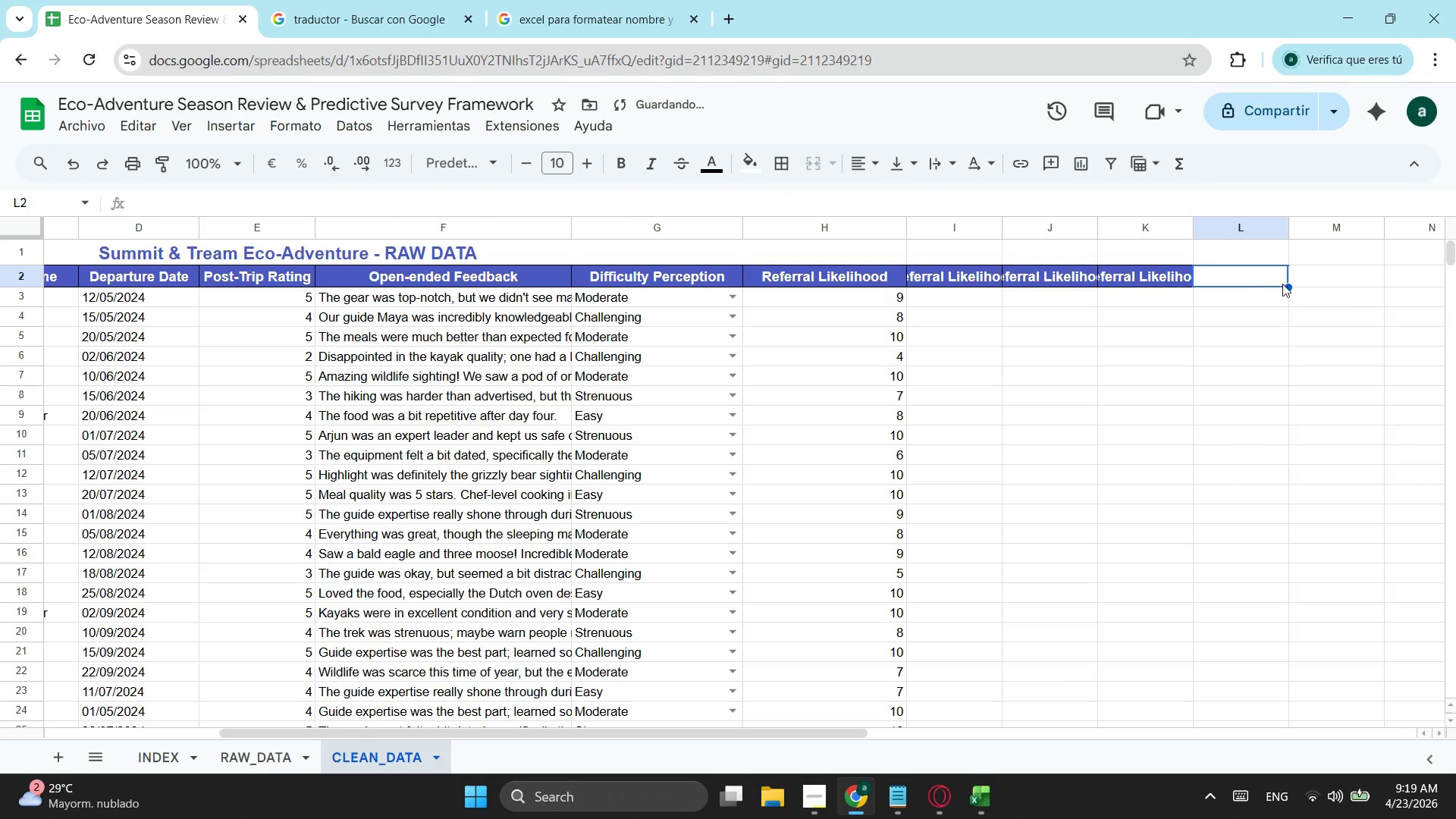 
key(Control+V)
 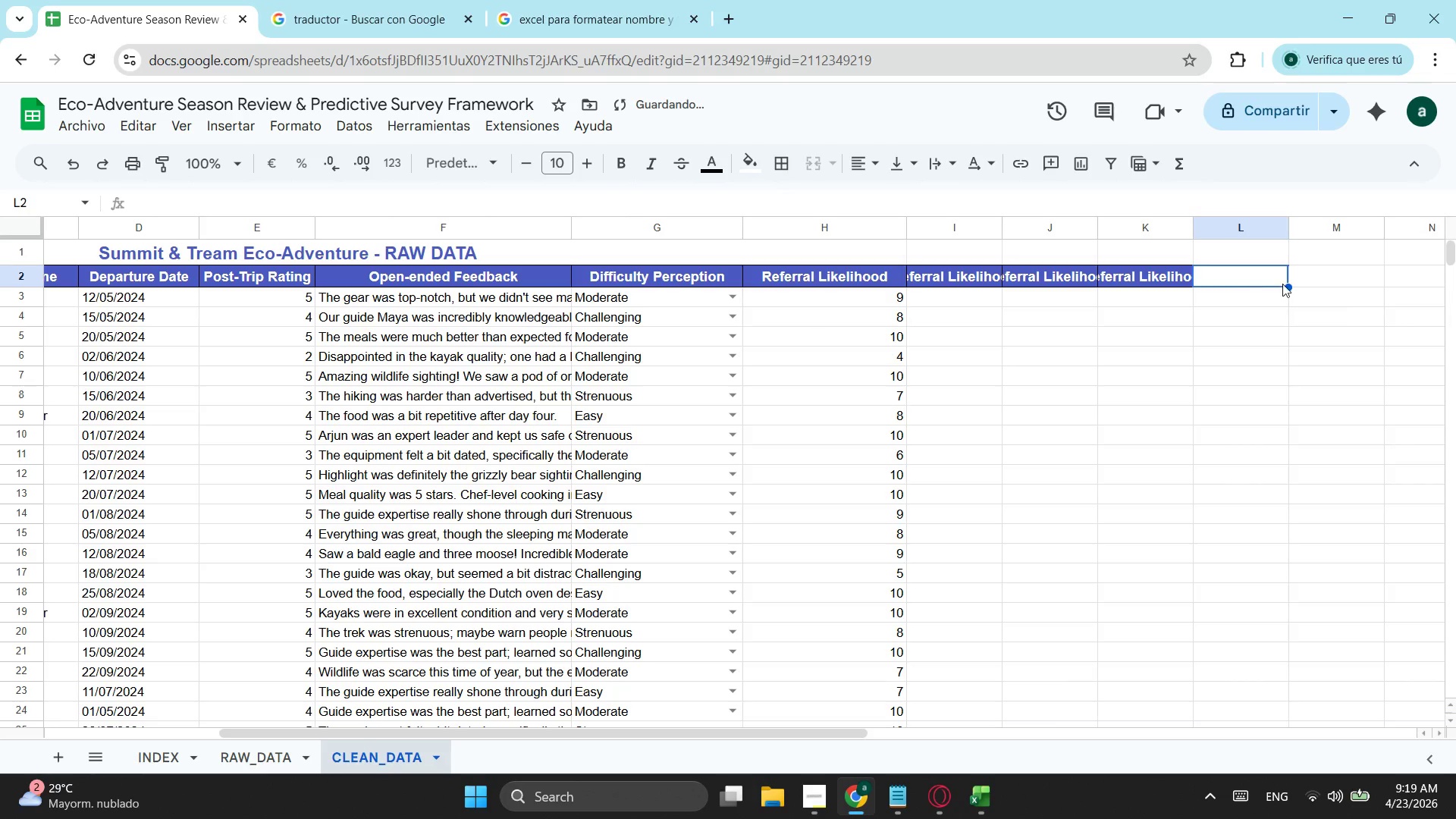 
mouse_move([1325, 278])
 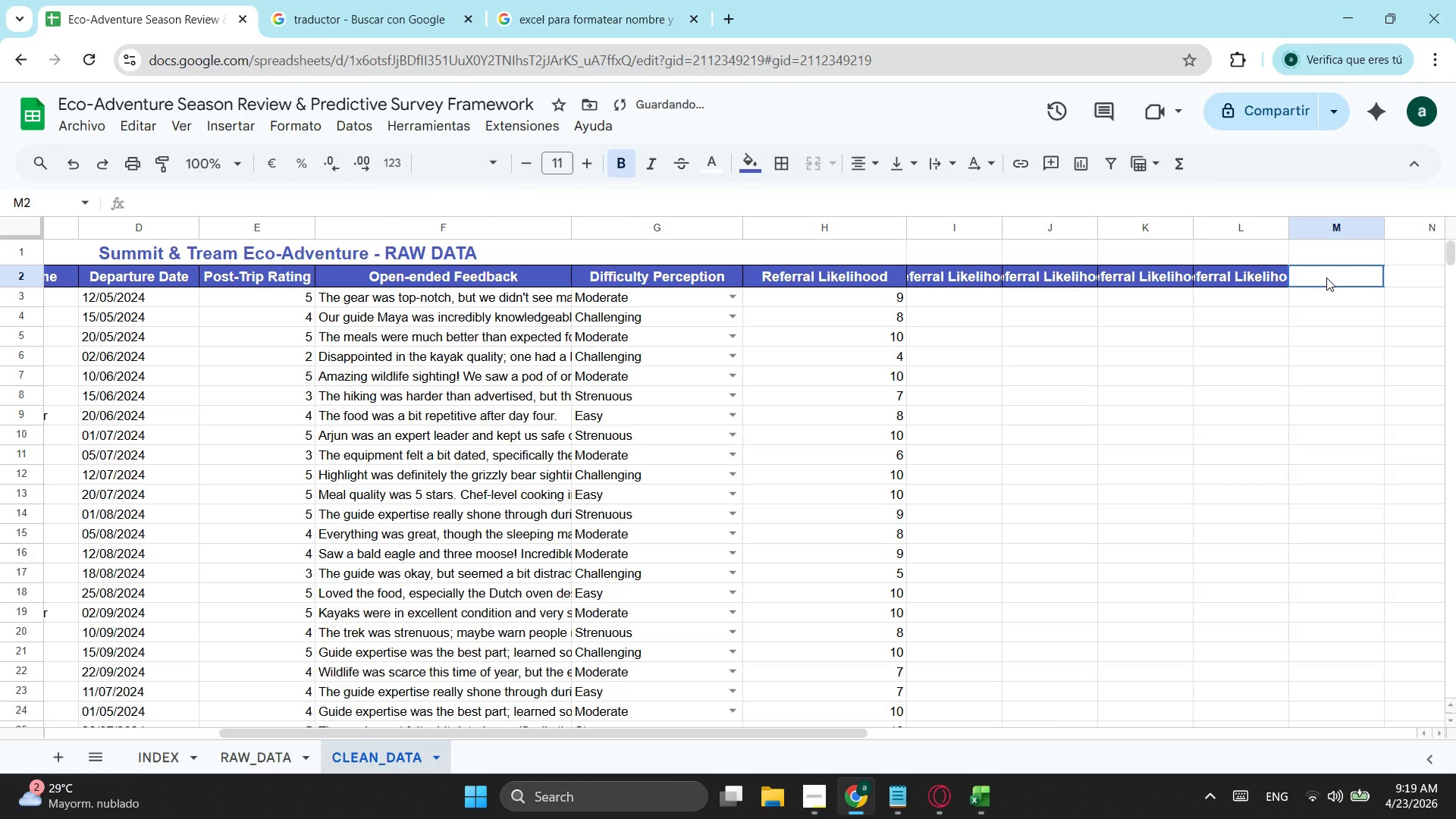 
left_click([1326, 278])
 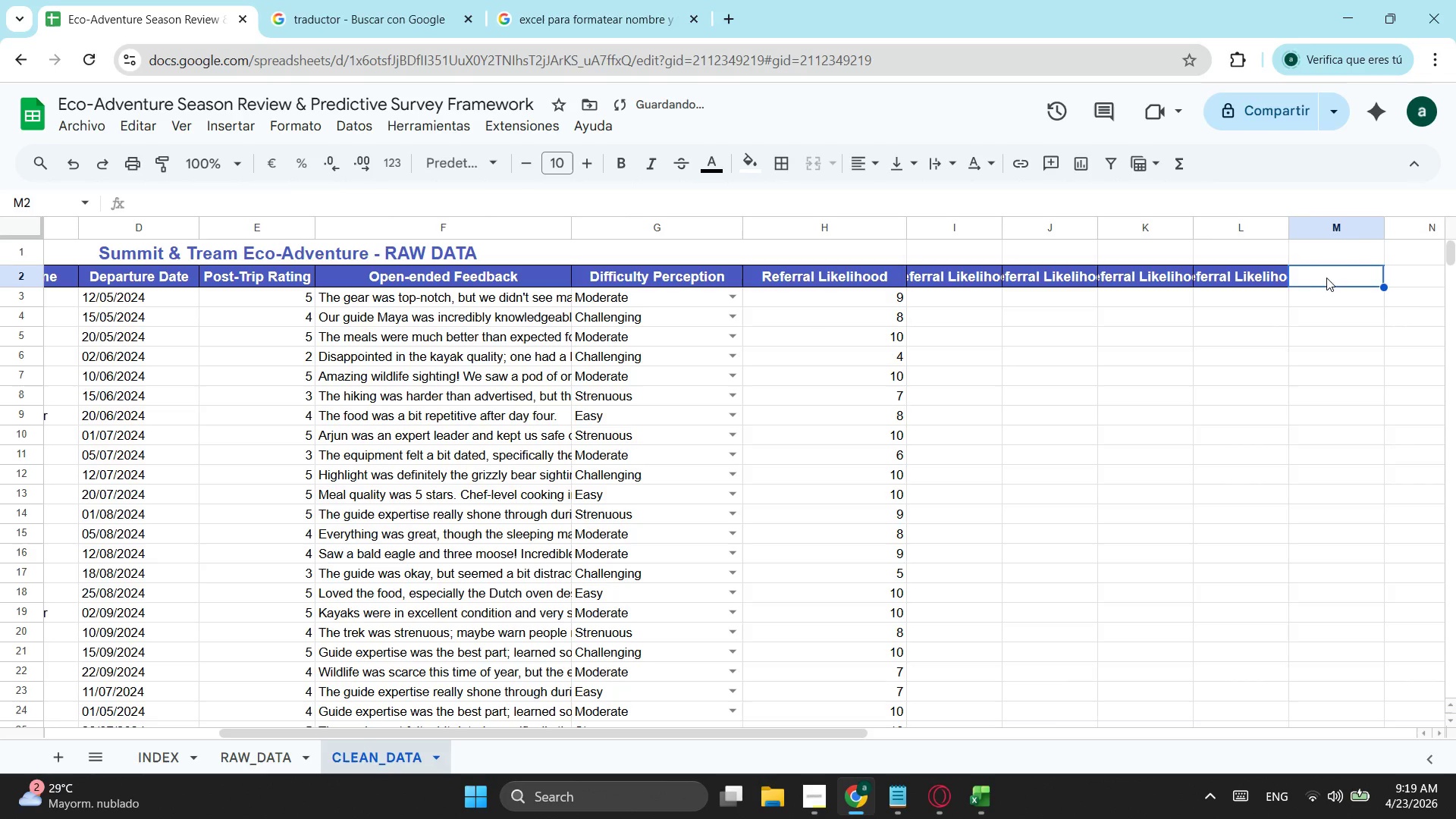 
key(Control+ControlLeft)
 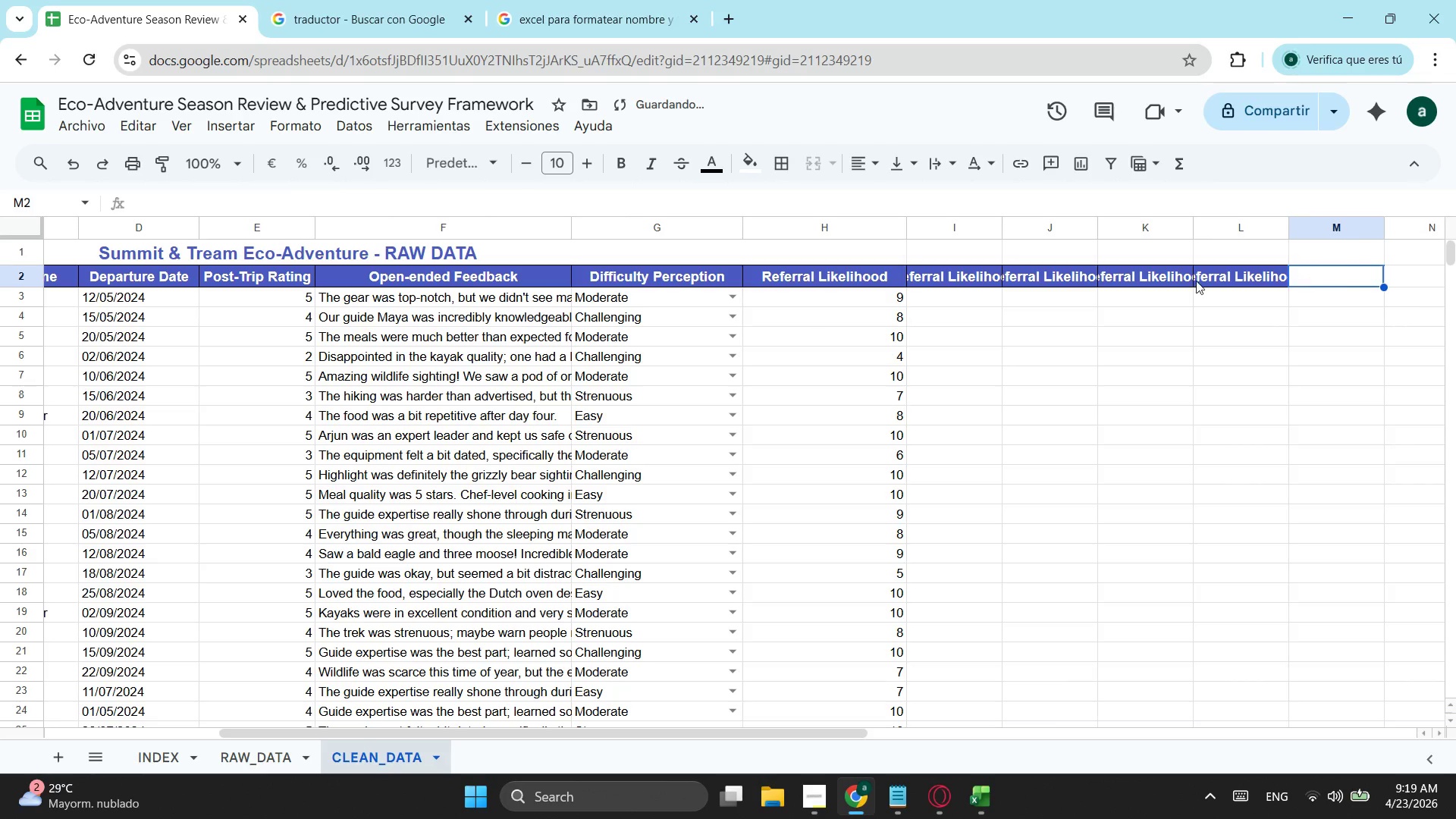 
key(Control+V)
 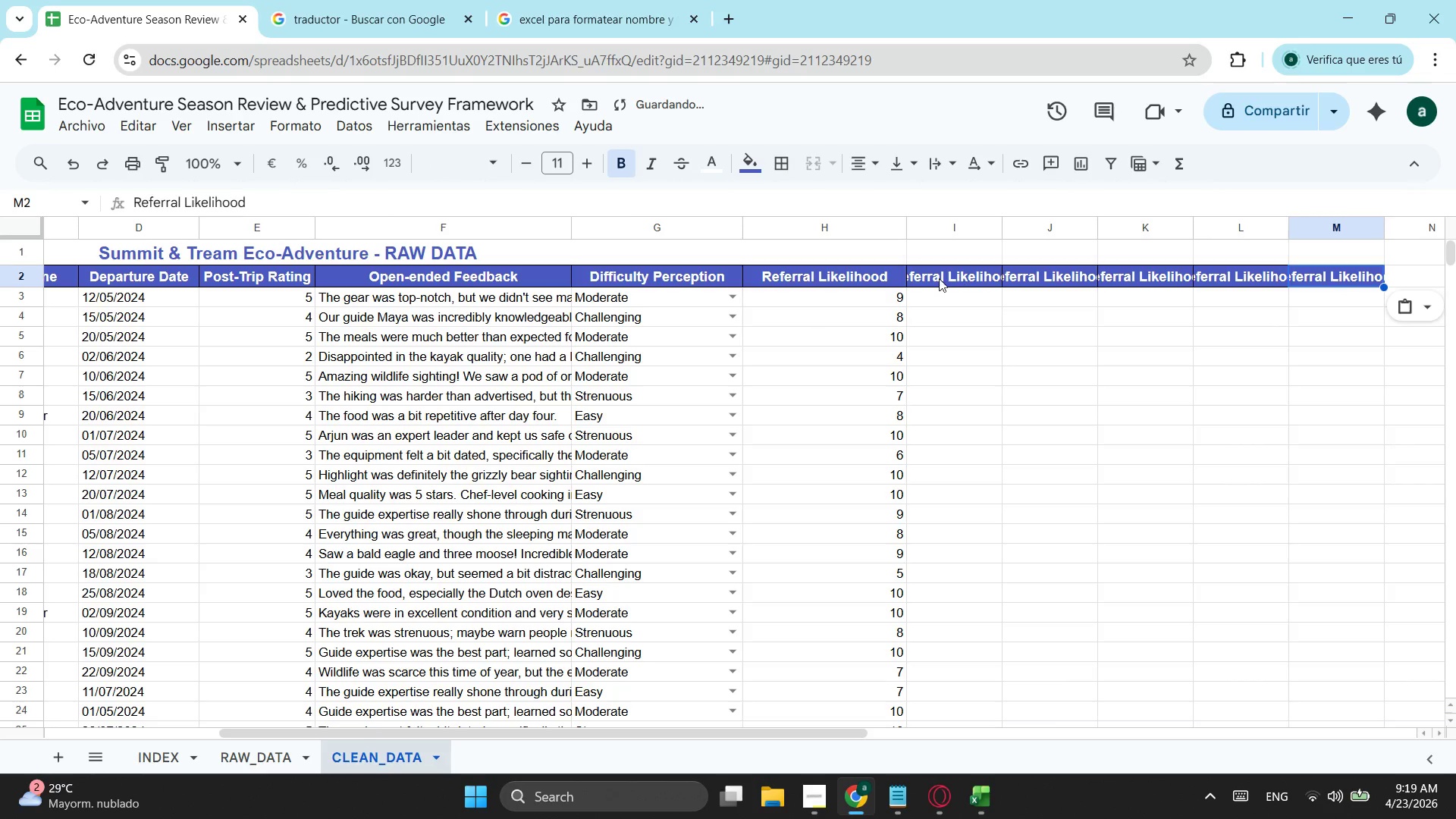 
left_click_drag(start_coordinate=[941, 278], to_coordinate=[945, 278])
 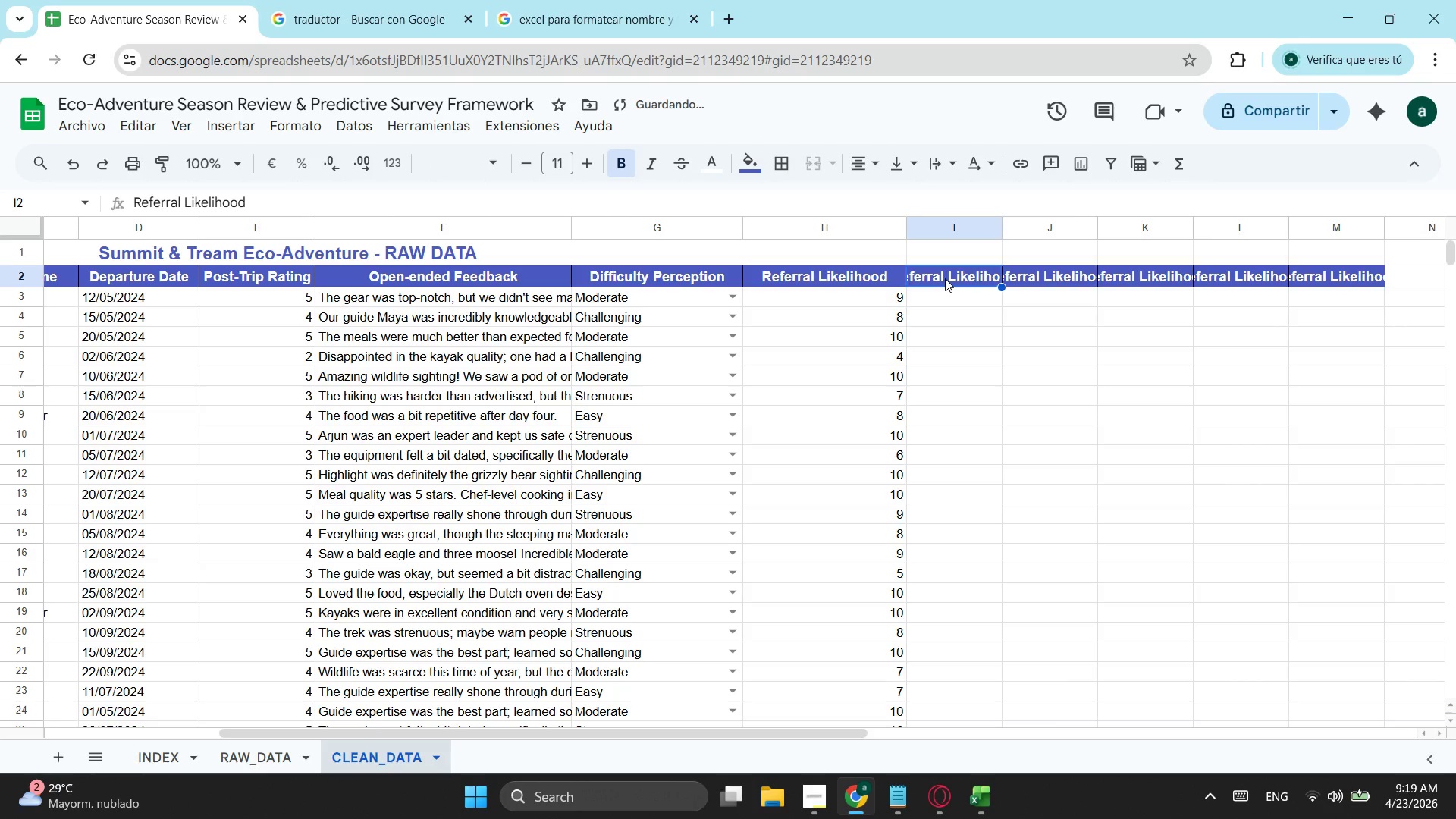 
type(mo)
key(Backspace)
key(Backspace)
type(Month Name)
key(Tab)
type(Sea)
 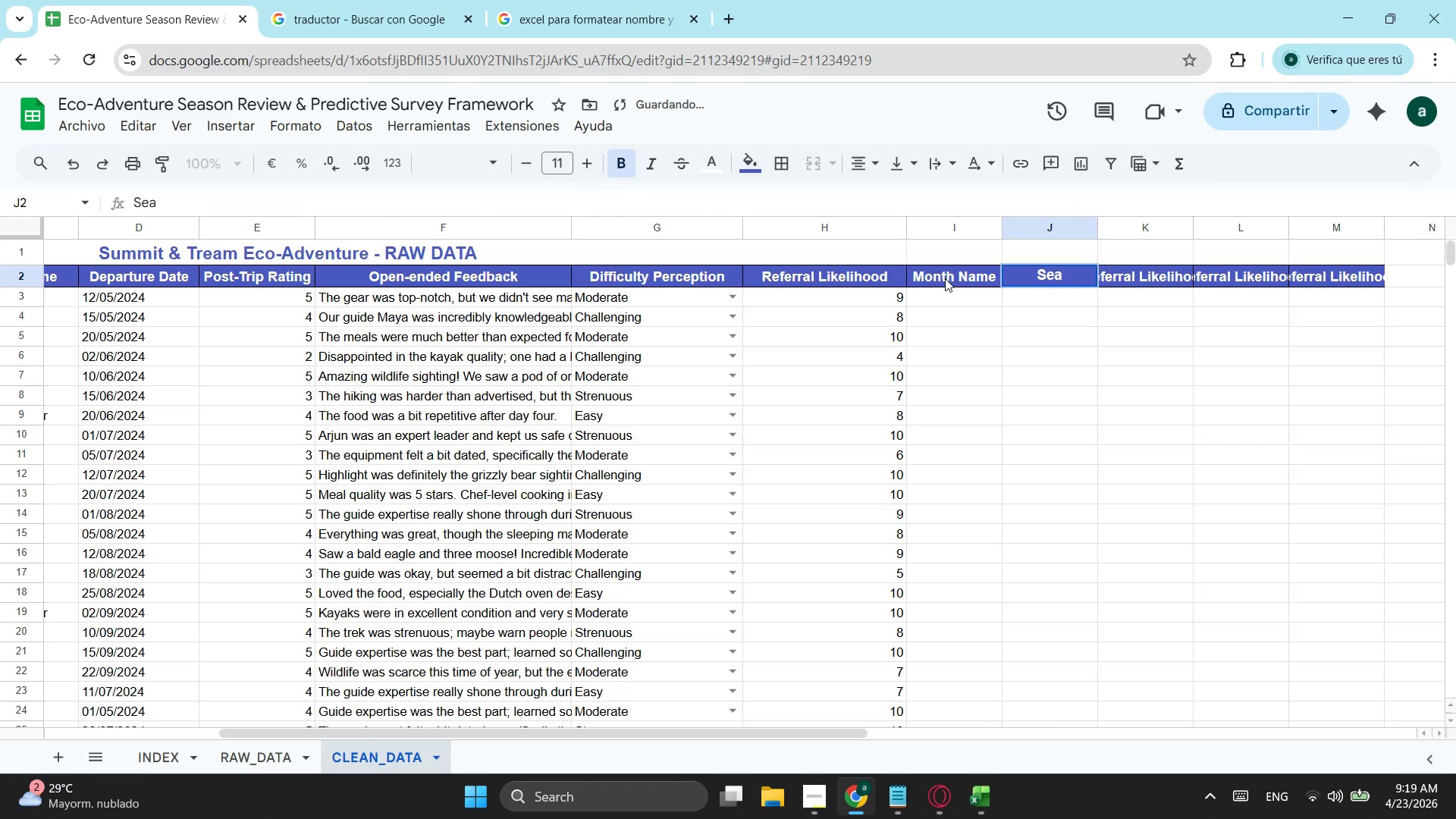 
type(son Quarter)
key(Tab)
type(Nps)
key(Backspace)
type(PS SEGMENT)
key(Backspace)
key(Backspace)
key(Backspace)
key(Backspace)
key(Backspace)
key(Backspace)
key(Backspace)
key(Backspace)
type( s)
key(Backspace)
type(Segment)
key(Tab)
type(Dificulty Score)
key(Tab)
type(Satiscation Gap)
key(Tab)
type(Data Quality Flag)
 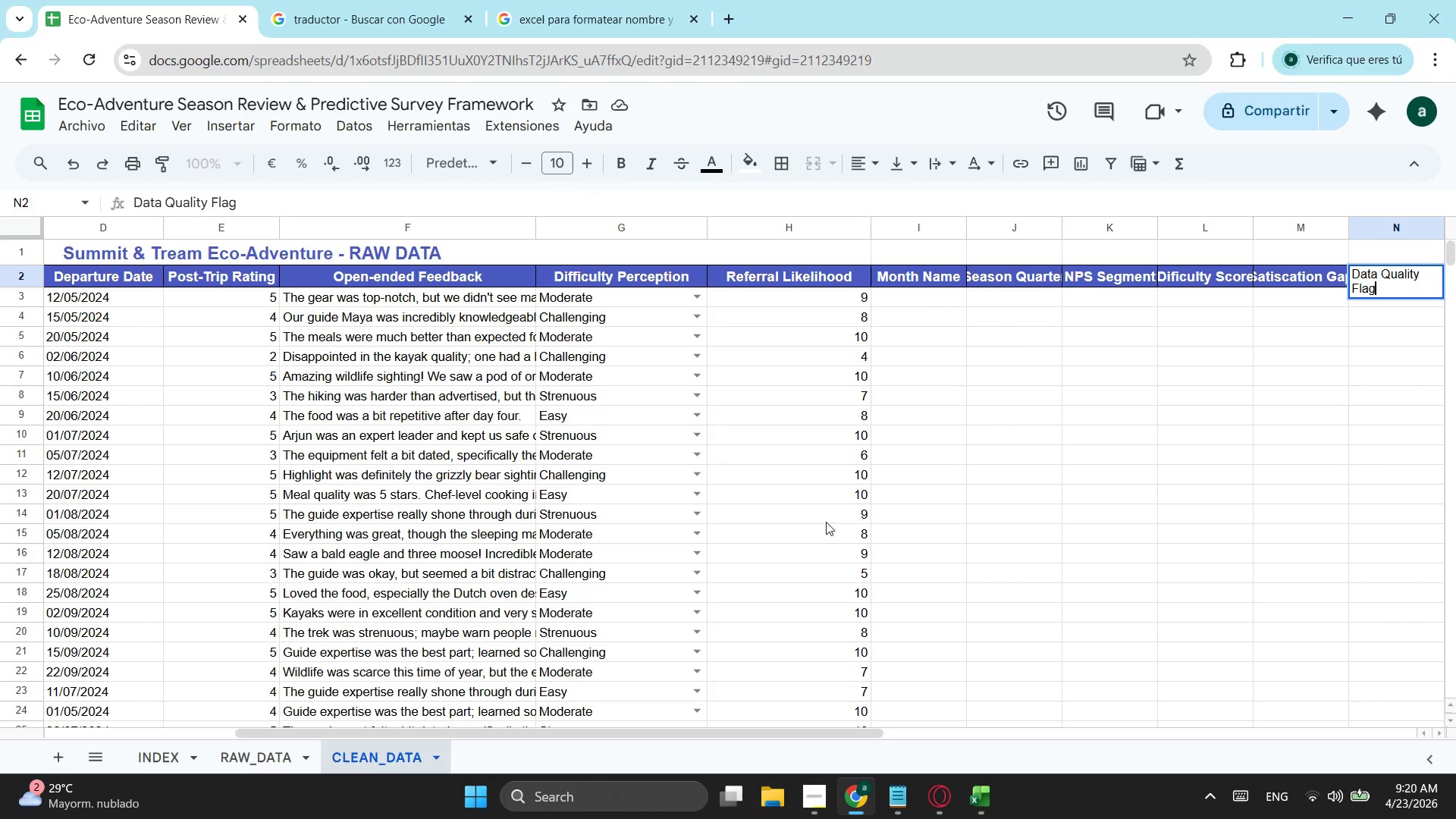 
left_click_drag(start_coordinate=[566, 730], to_coordinate=[716, 712])
 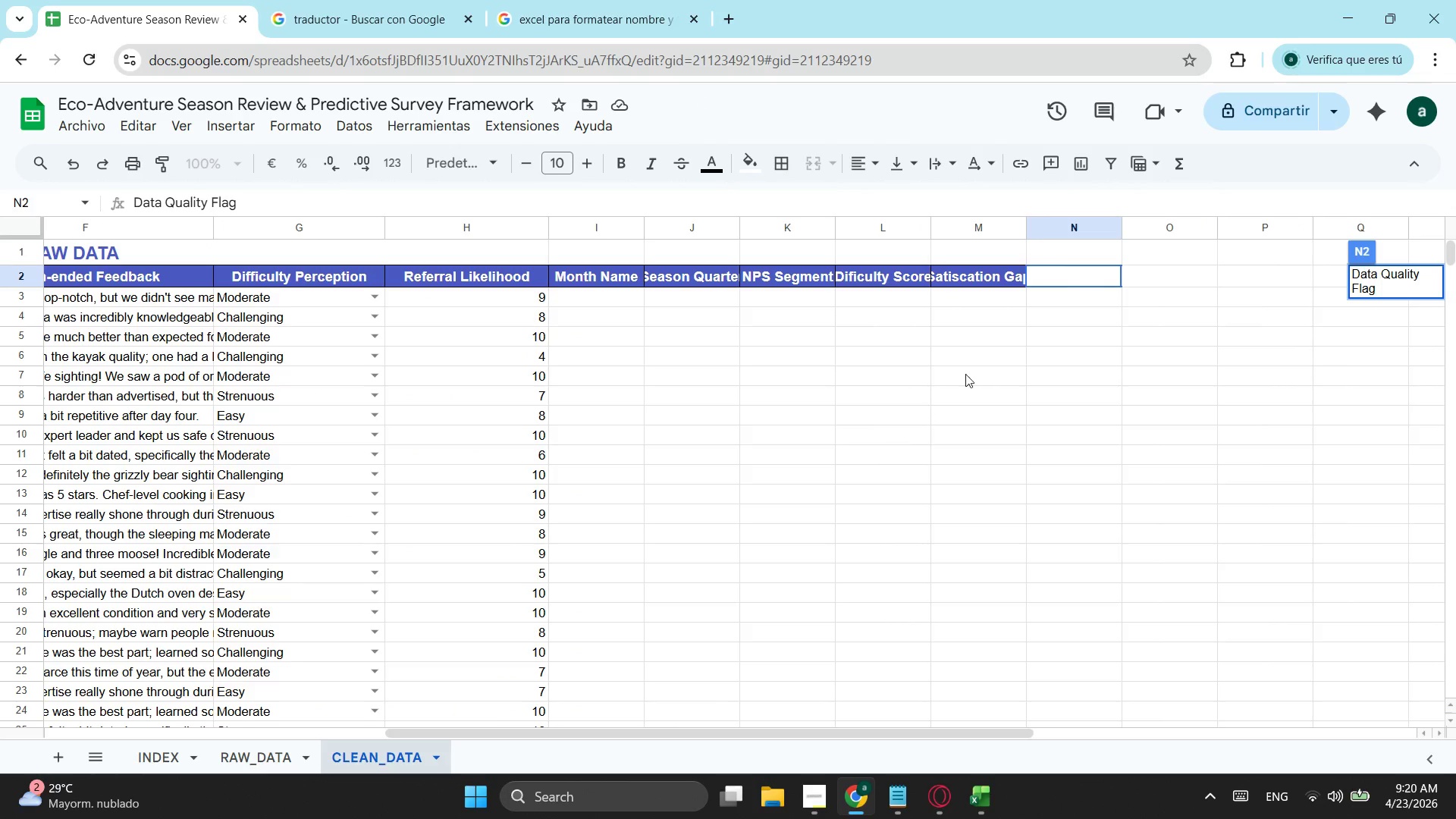 
left_click([989, 354])
 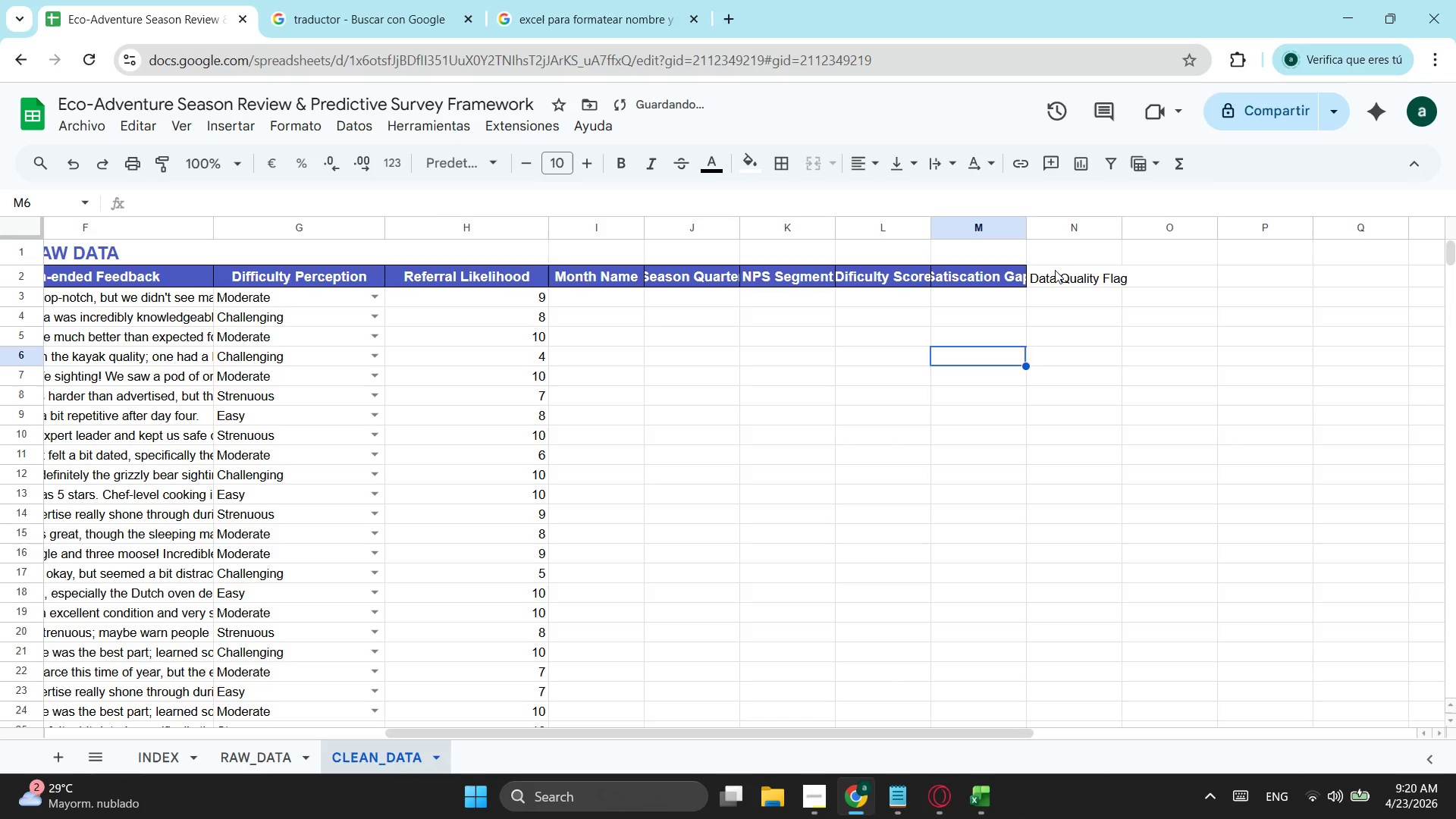 
left_click([1060, 271])
 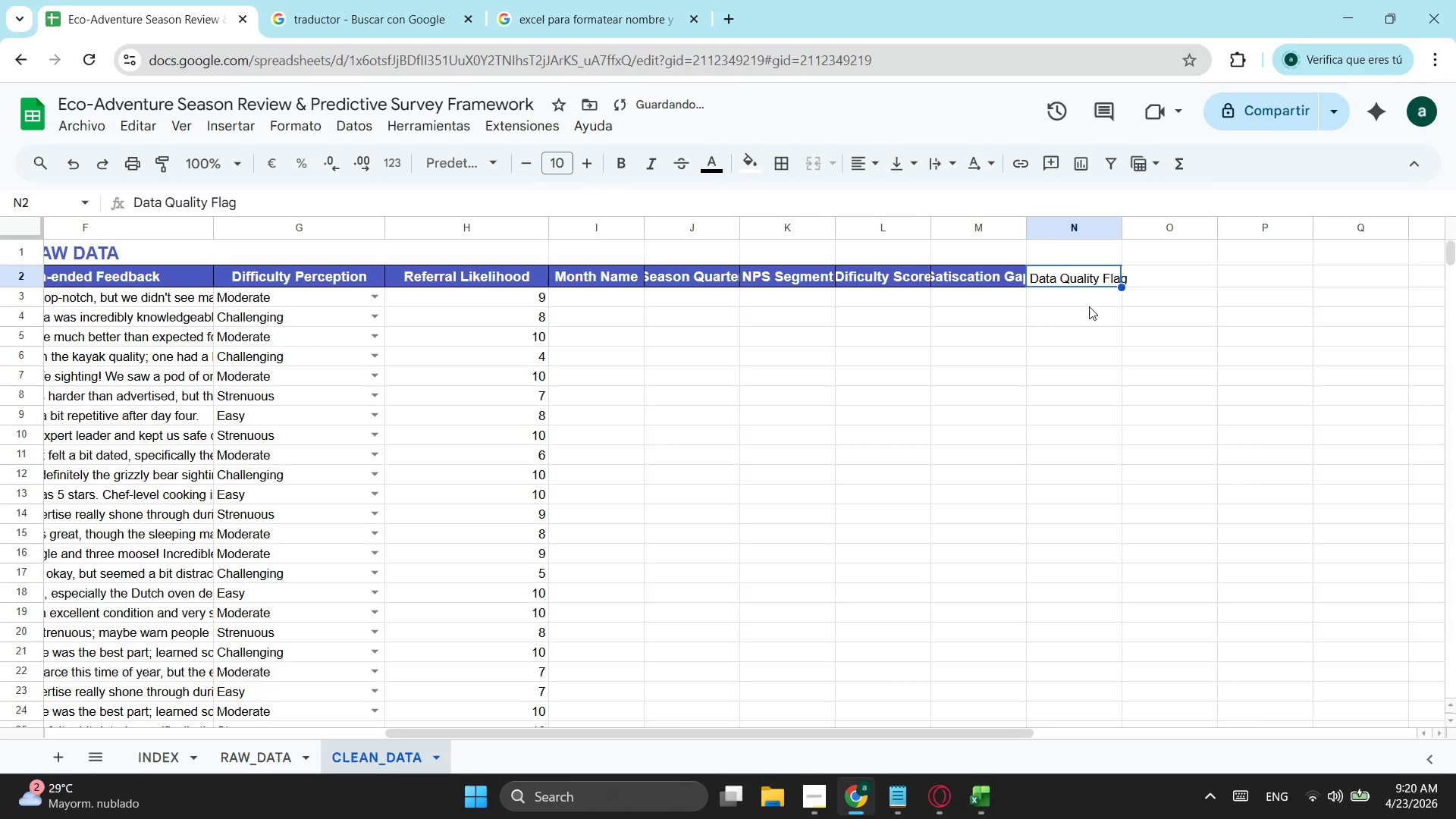 
key(Control+ControlLeft)
 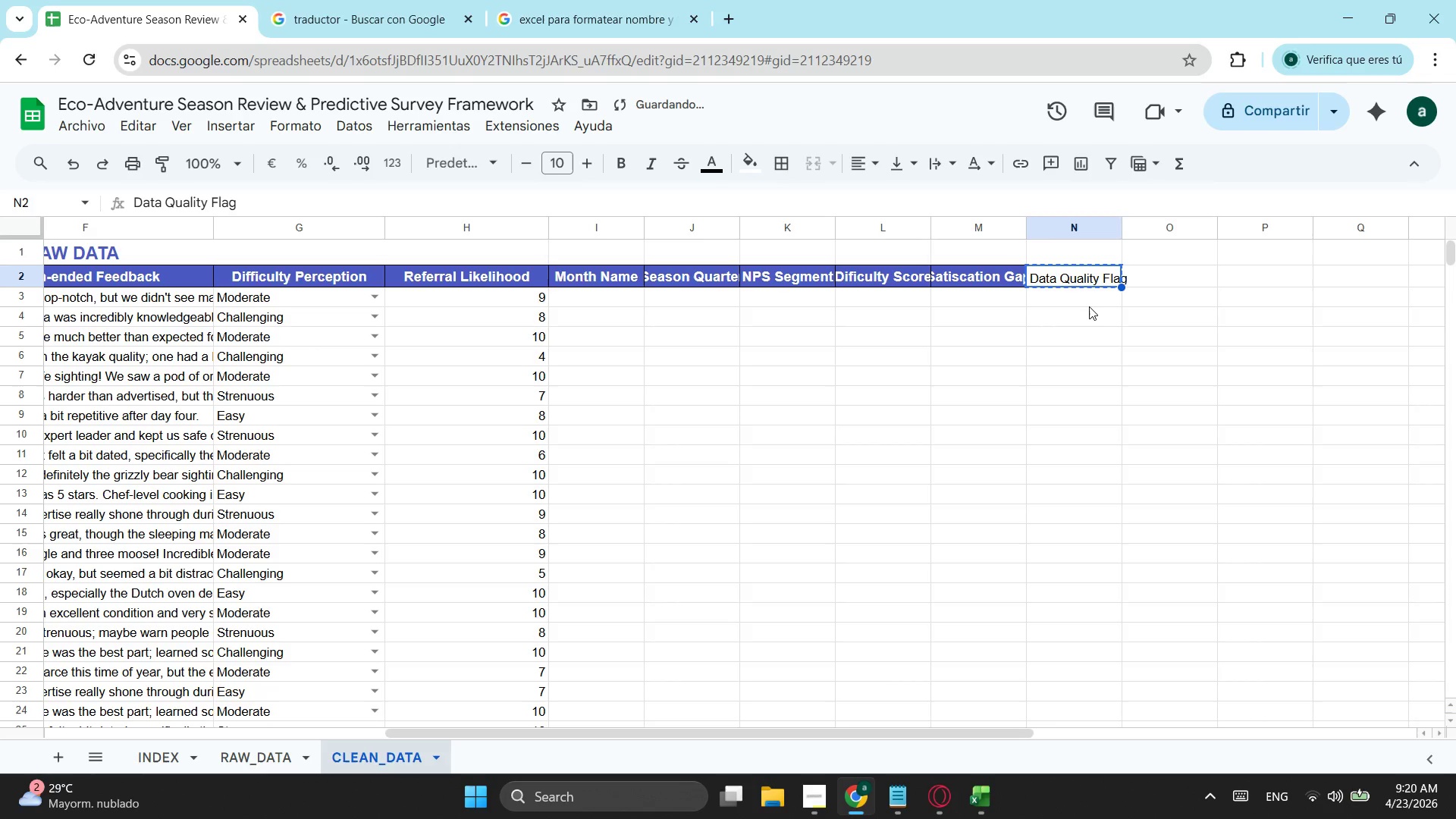 
key(Control+X)
 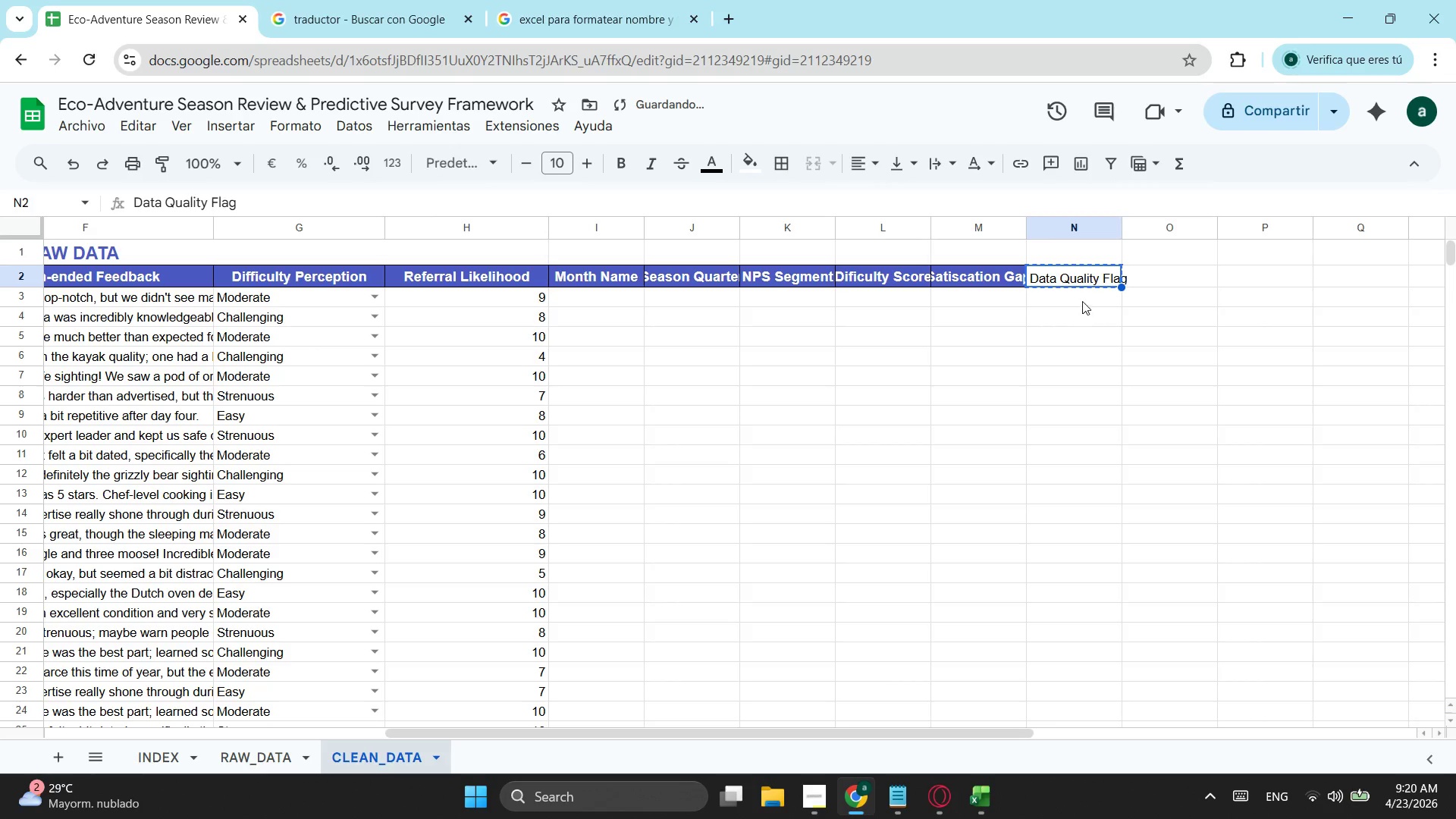 
left_click([1082, 301])
 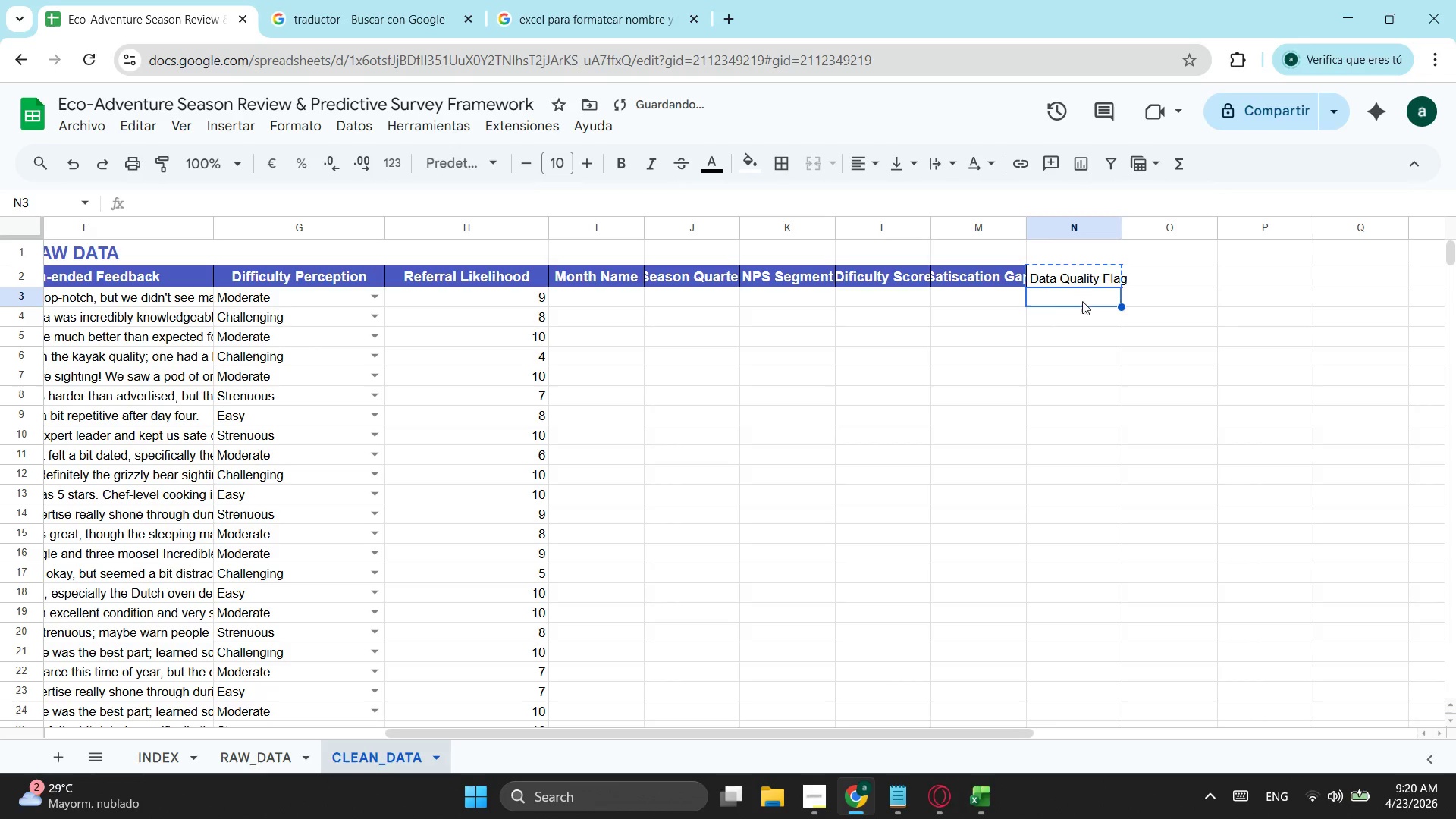 
key(Control+ControlLeft)
 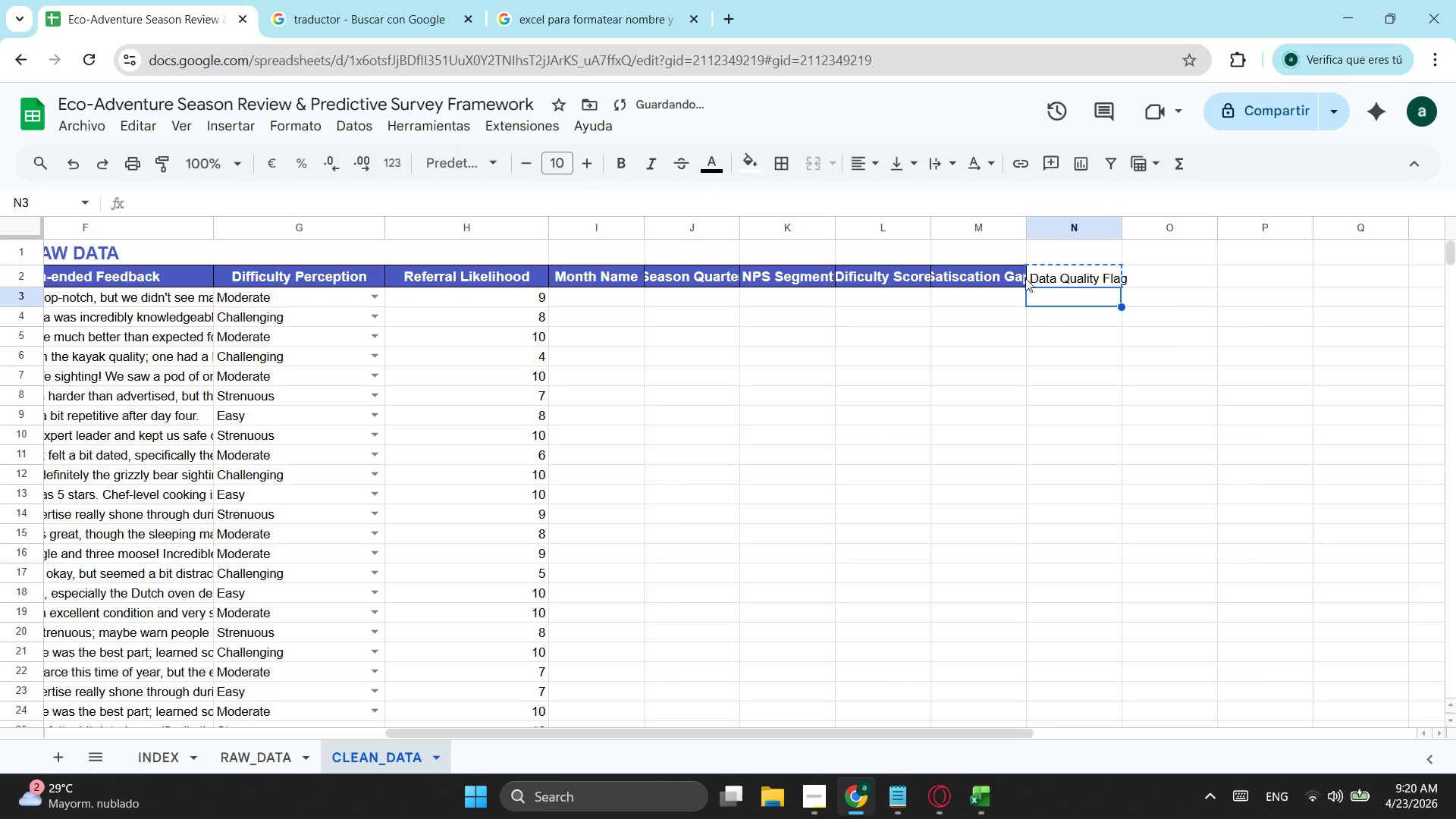 
key(Control+V)
 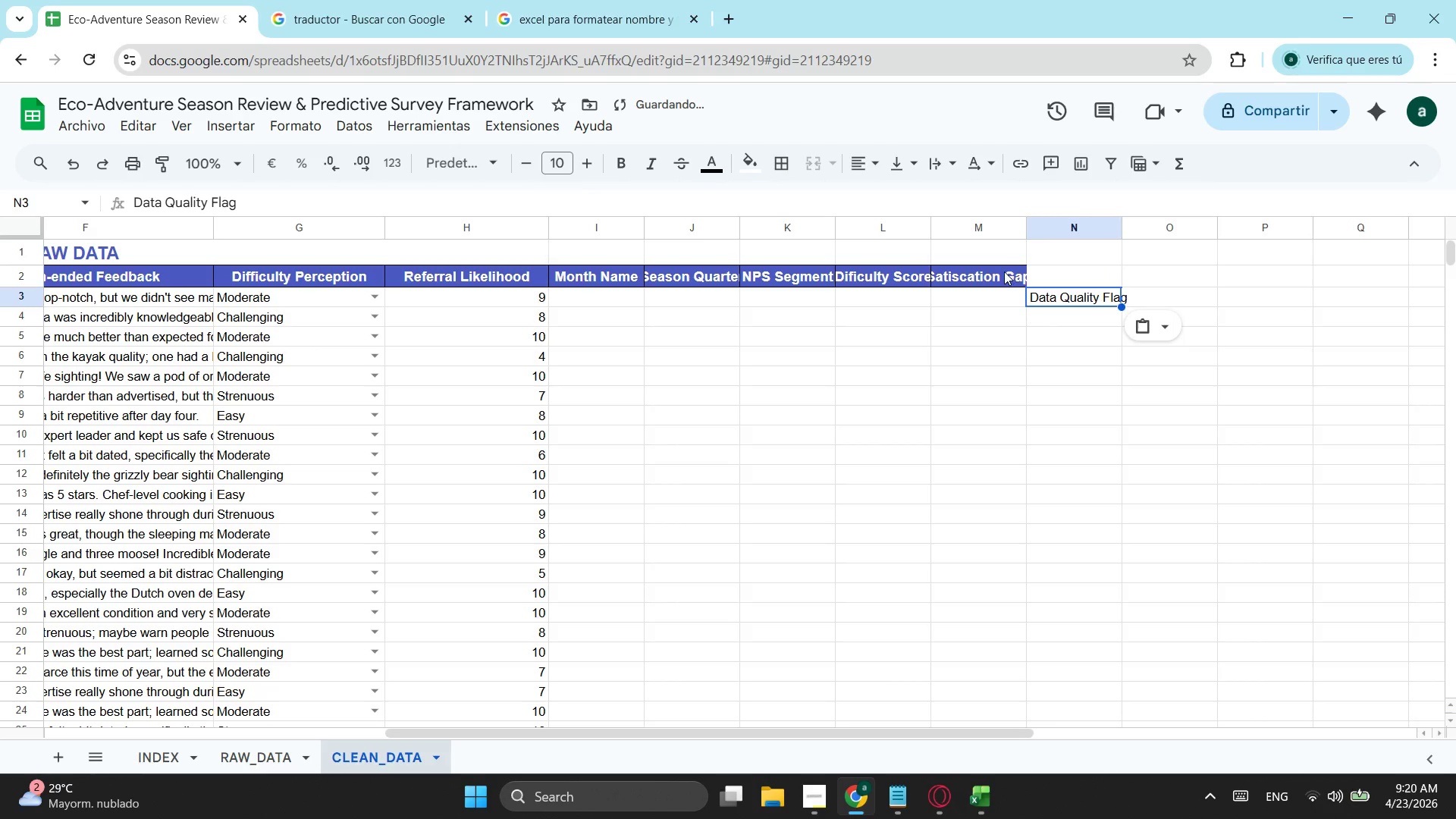 
left_click([1004, 271])
 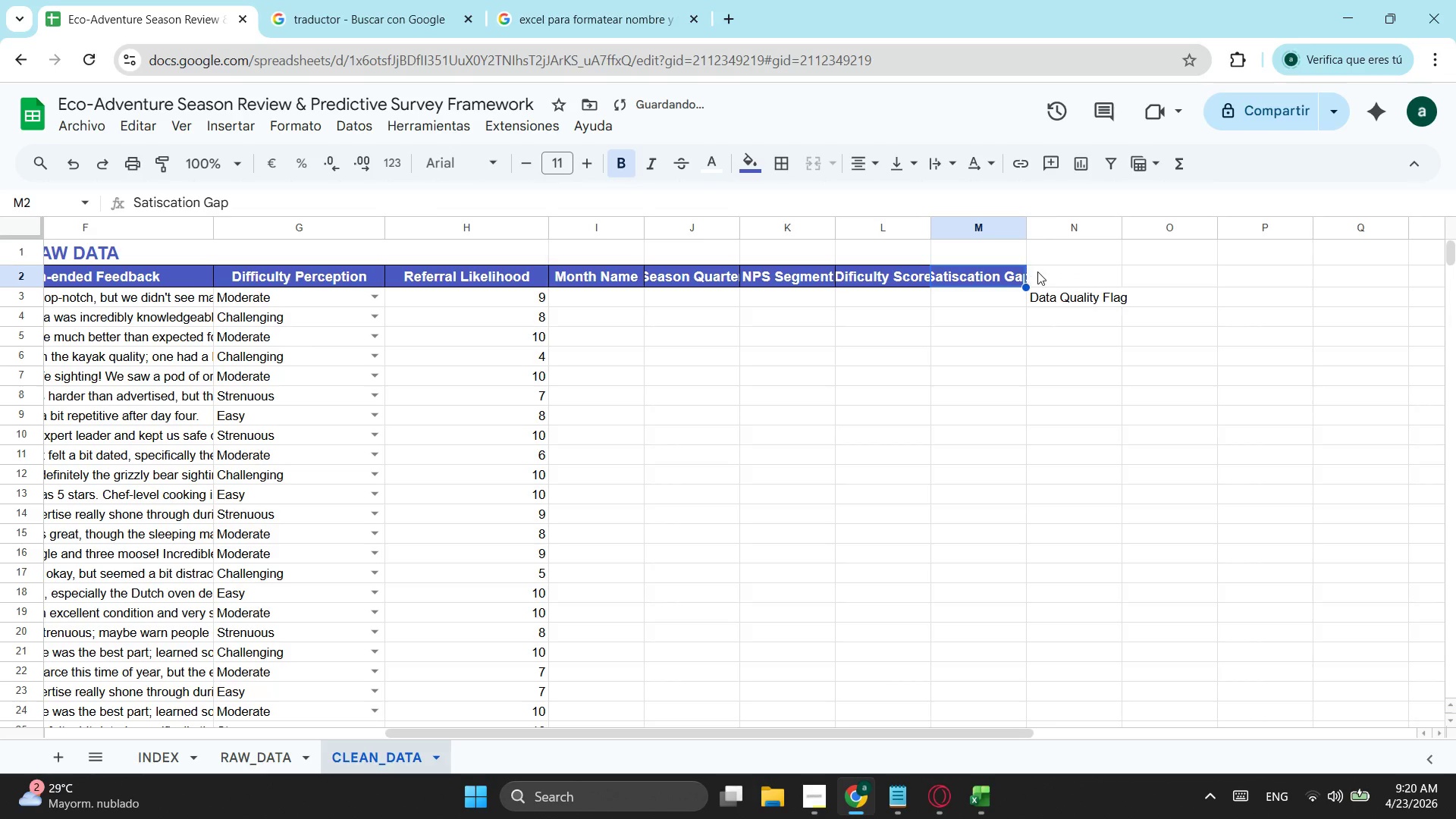 
key(Control+C)
 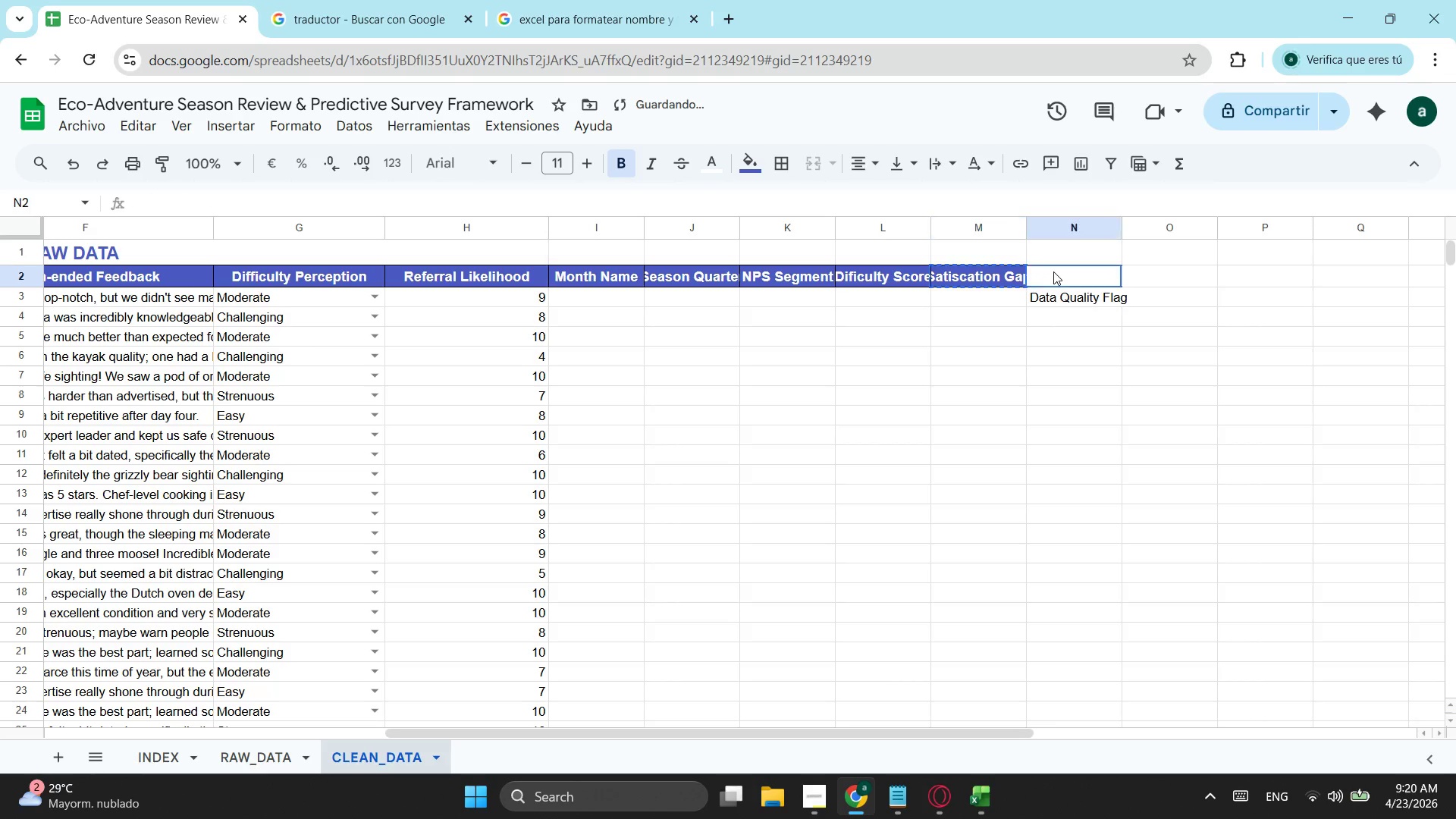 
left_click([1053, 271])
 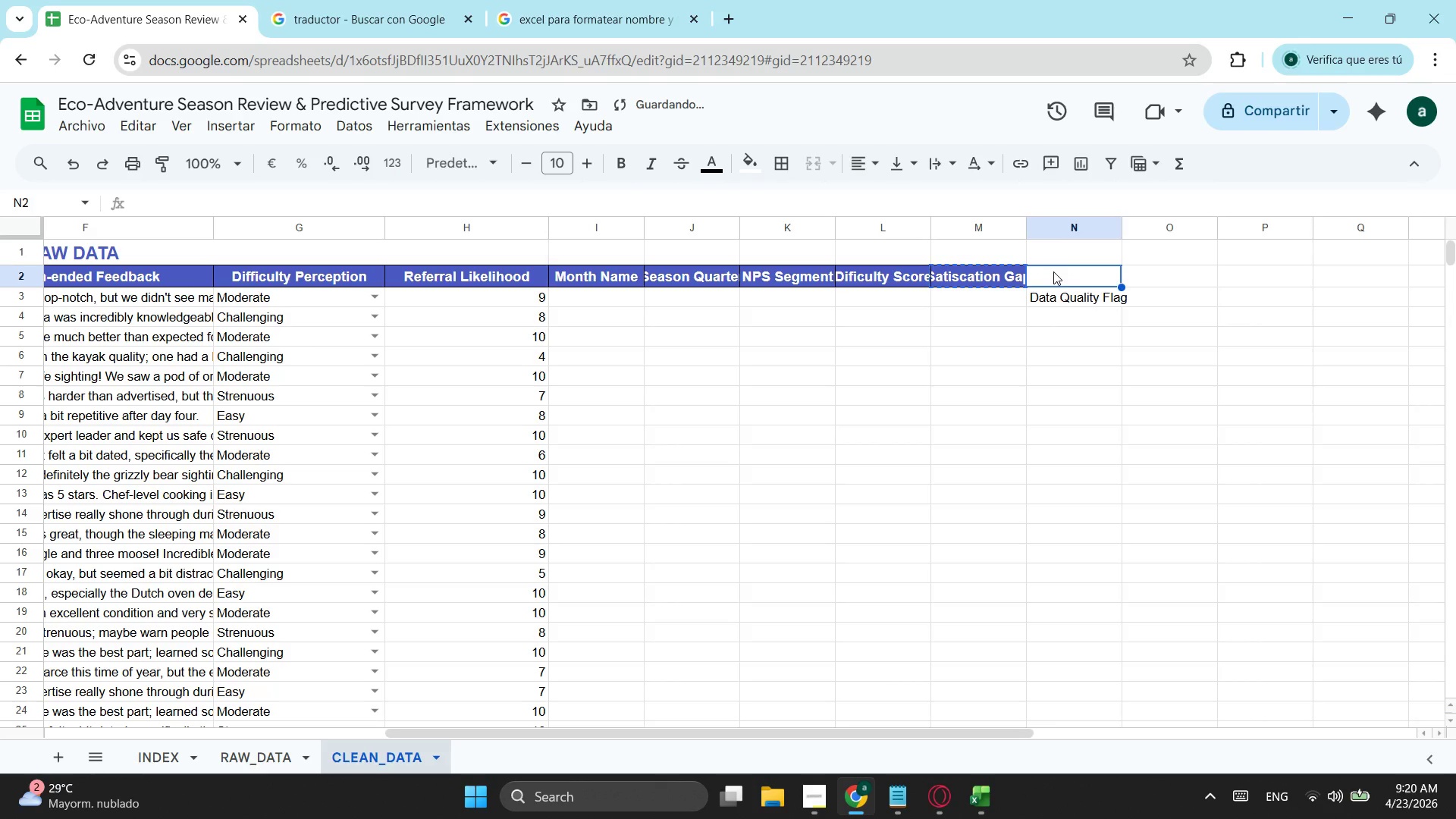 
key(Control+ControlLeft)
 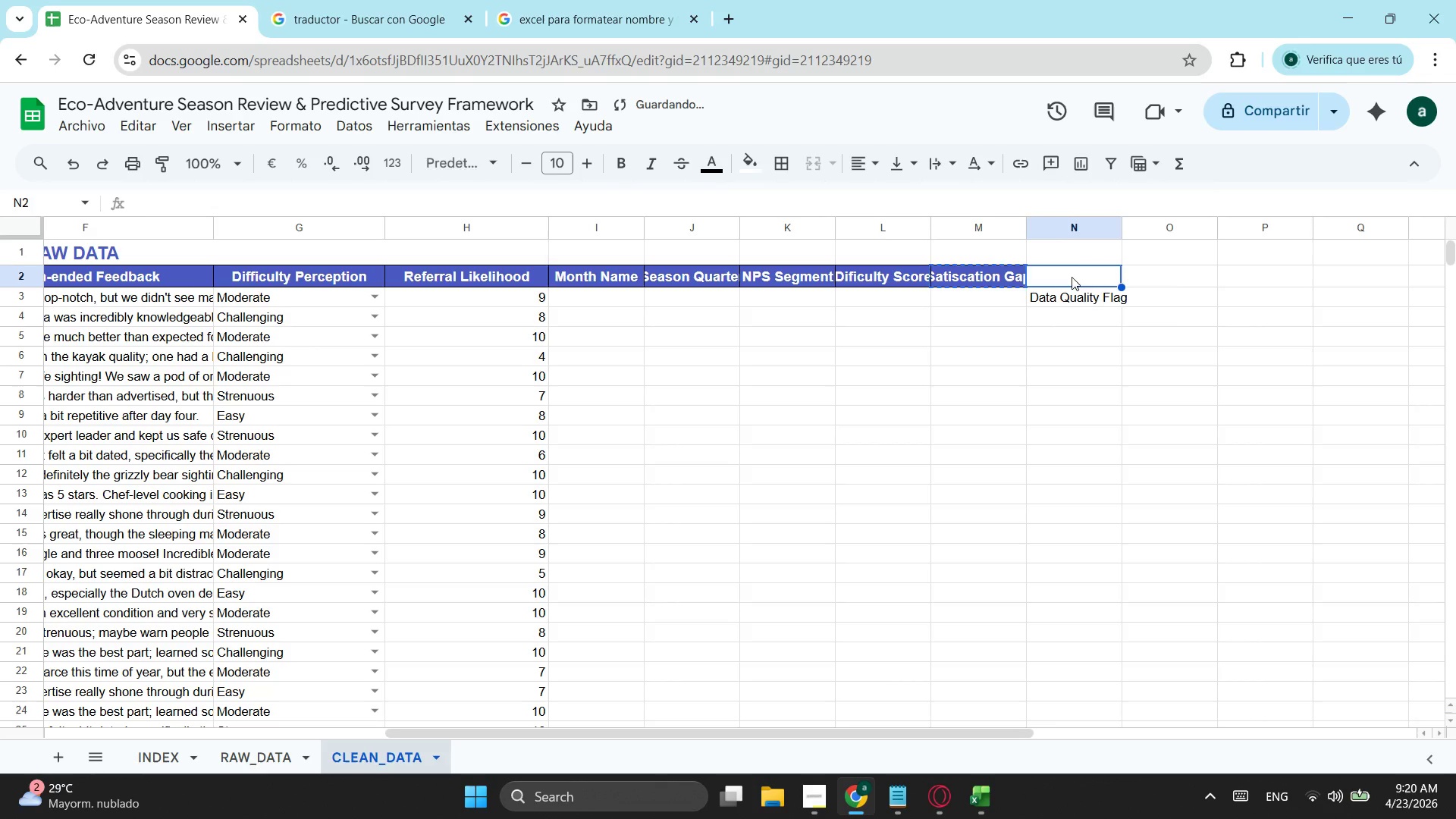 
key(Control+V)
 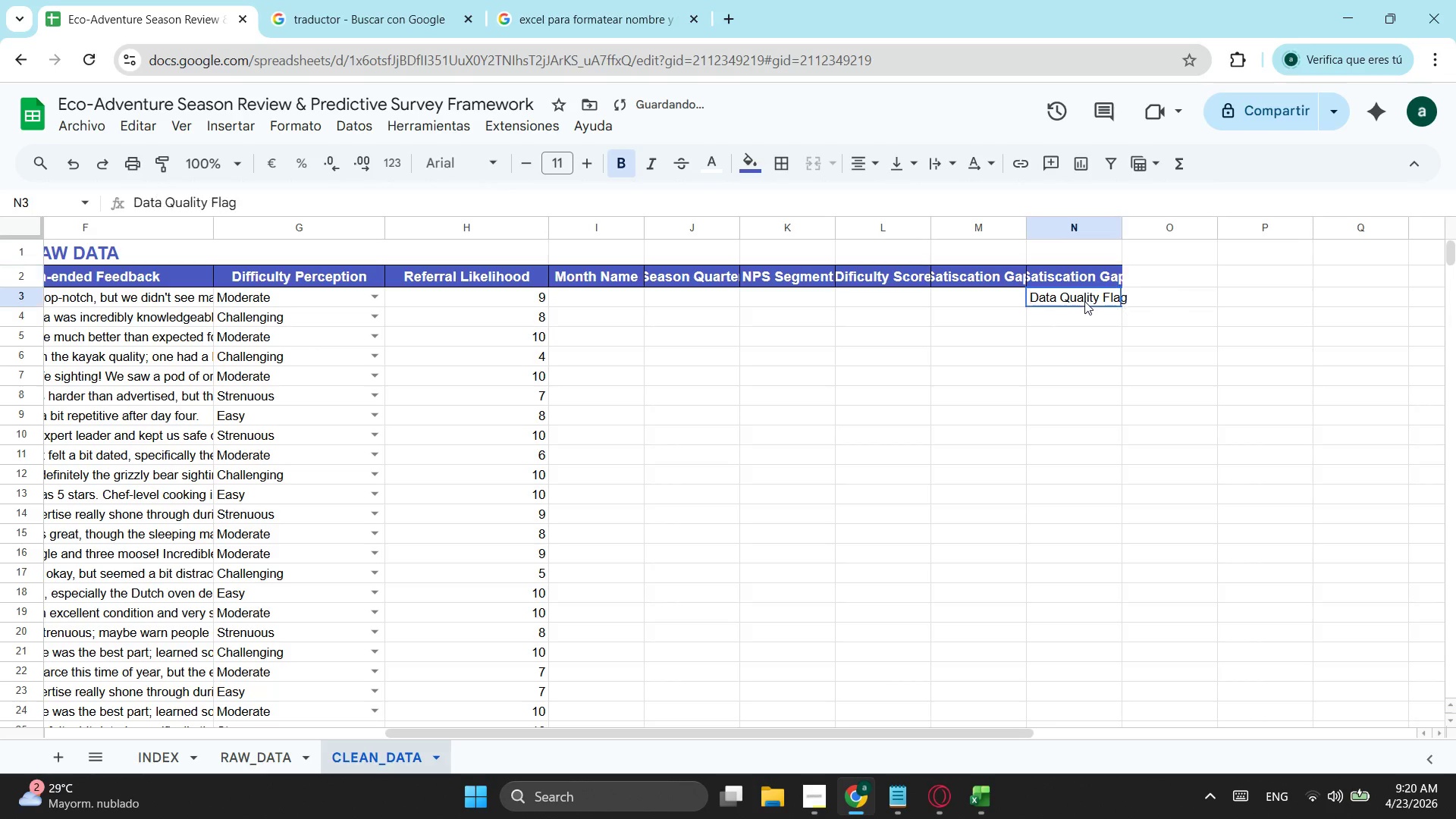 
left_click([1084, 301])
 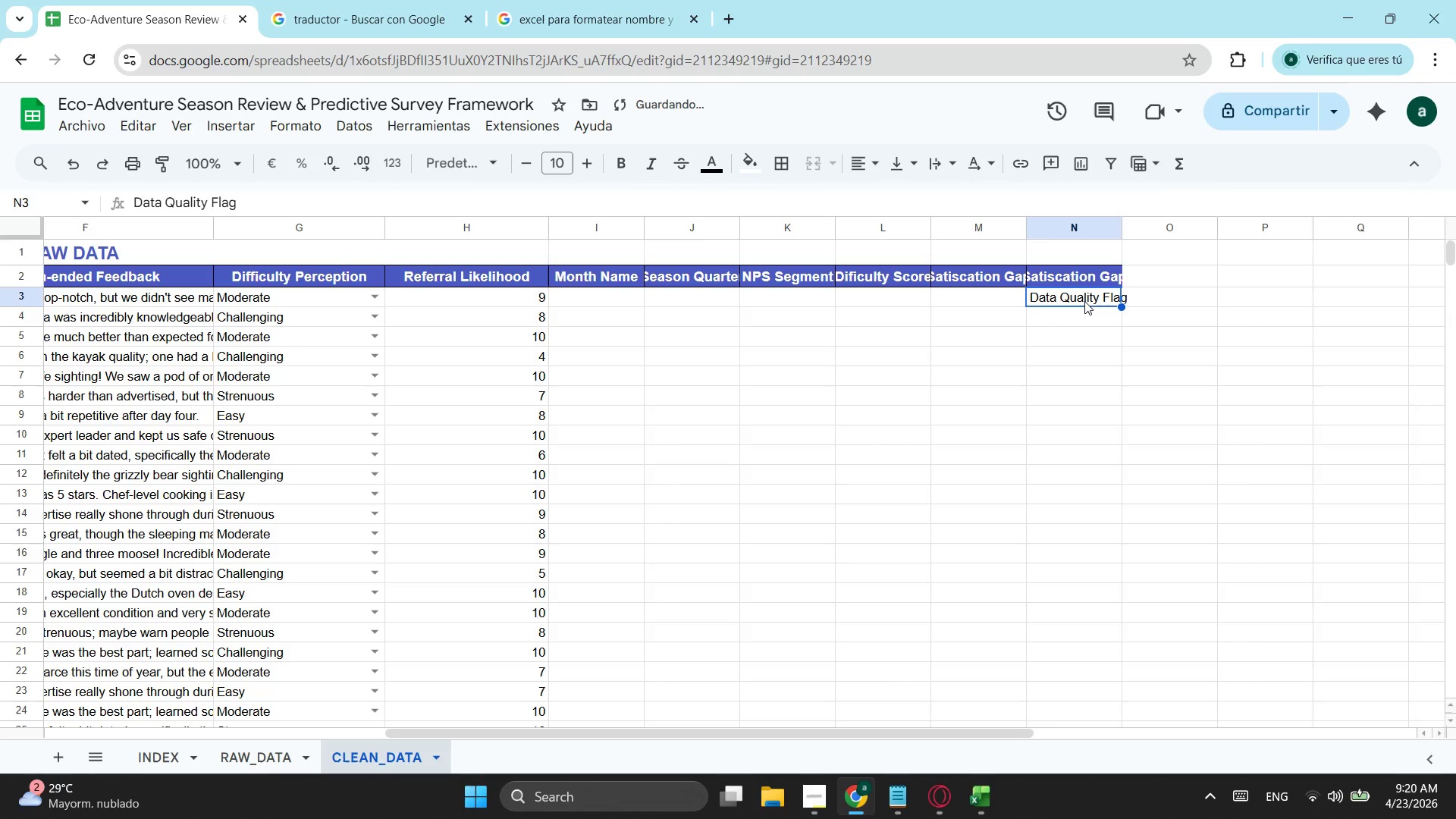 
left_click([1084, 301])
 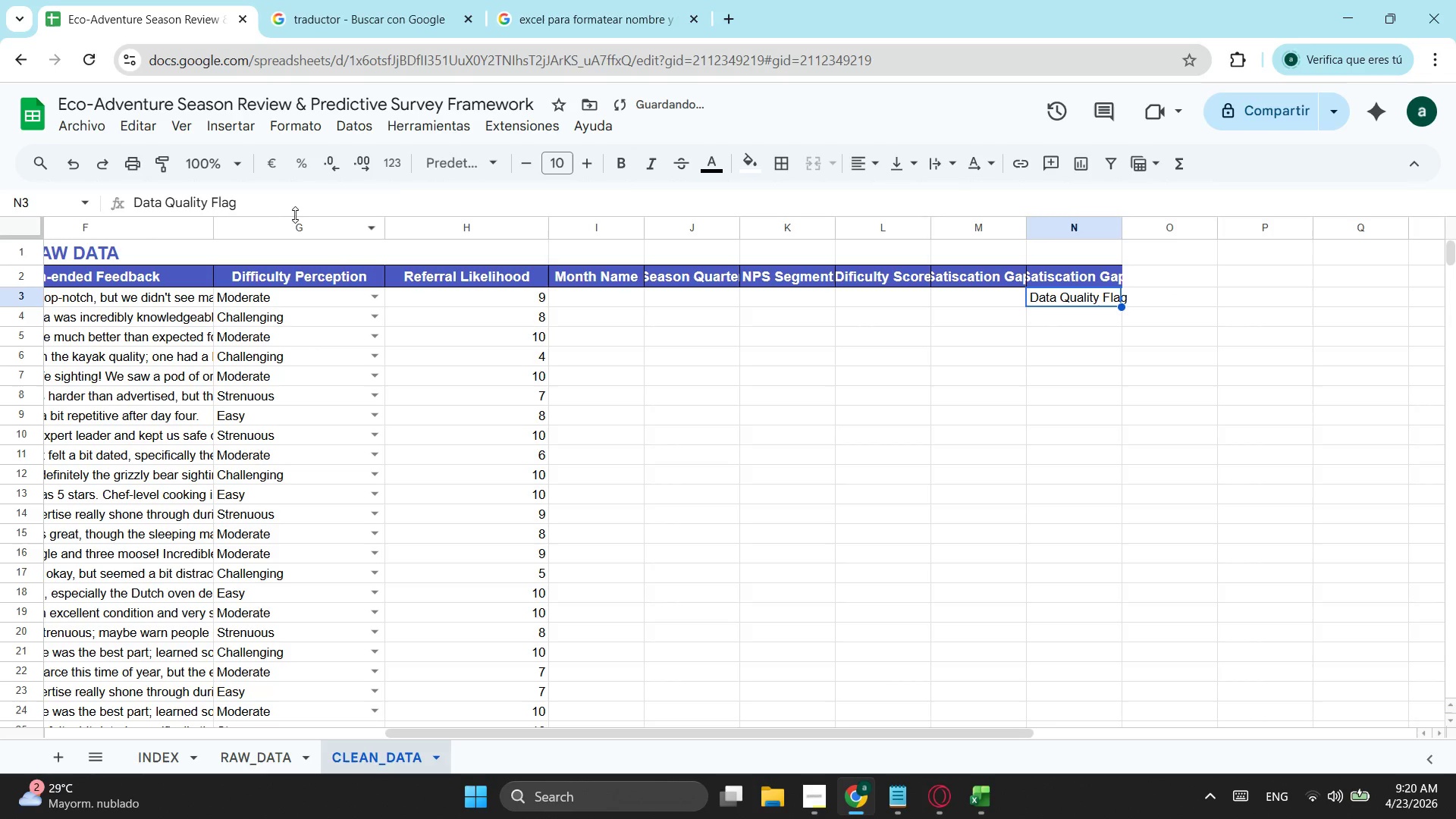 
left_click_drag(start_coordinate=[290, 202], to_coordinate=[0, 224])
 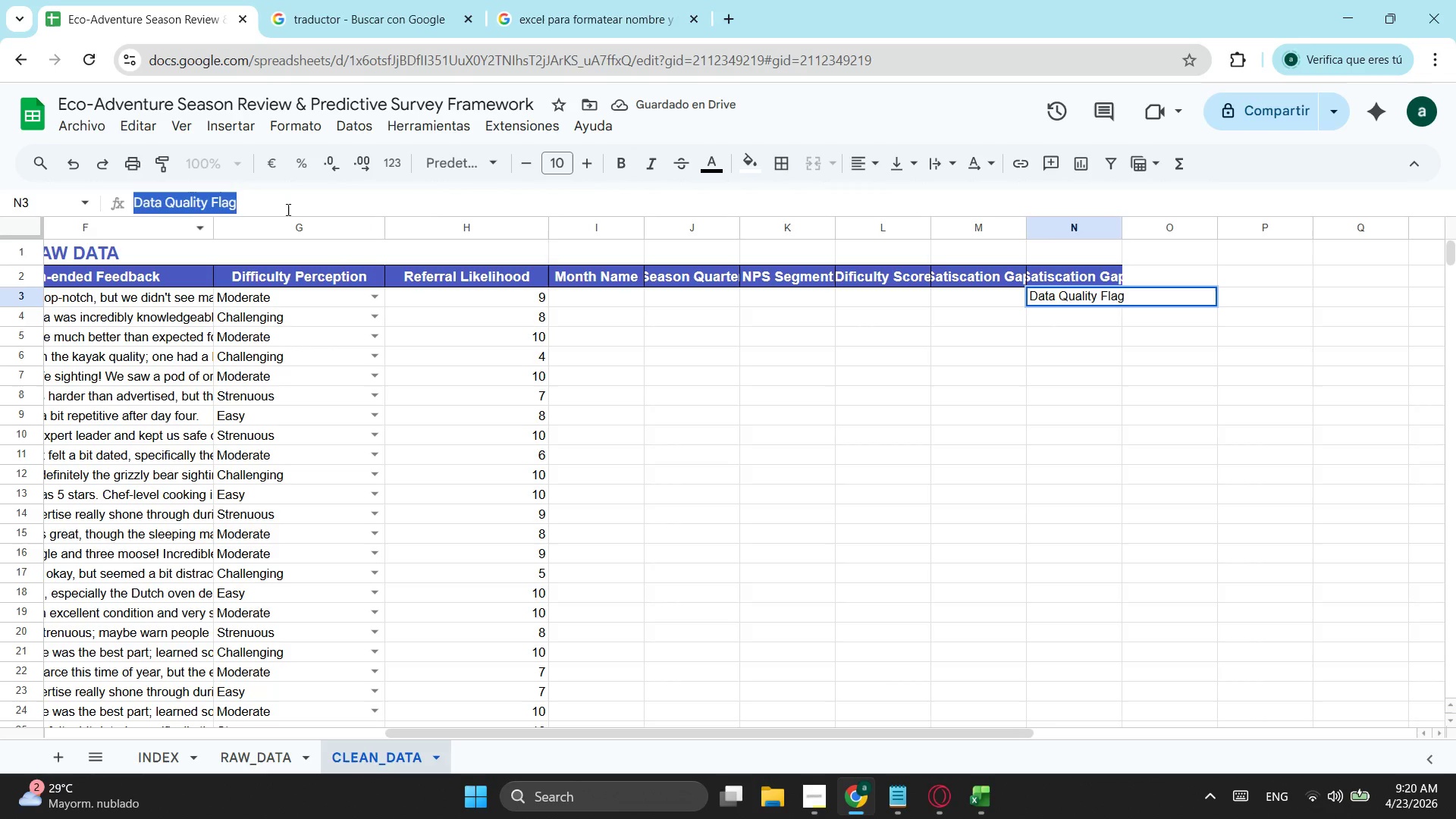 
key(Control+ControlLeft)
 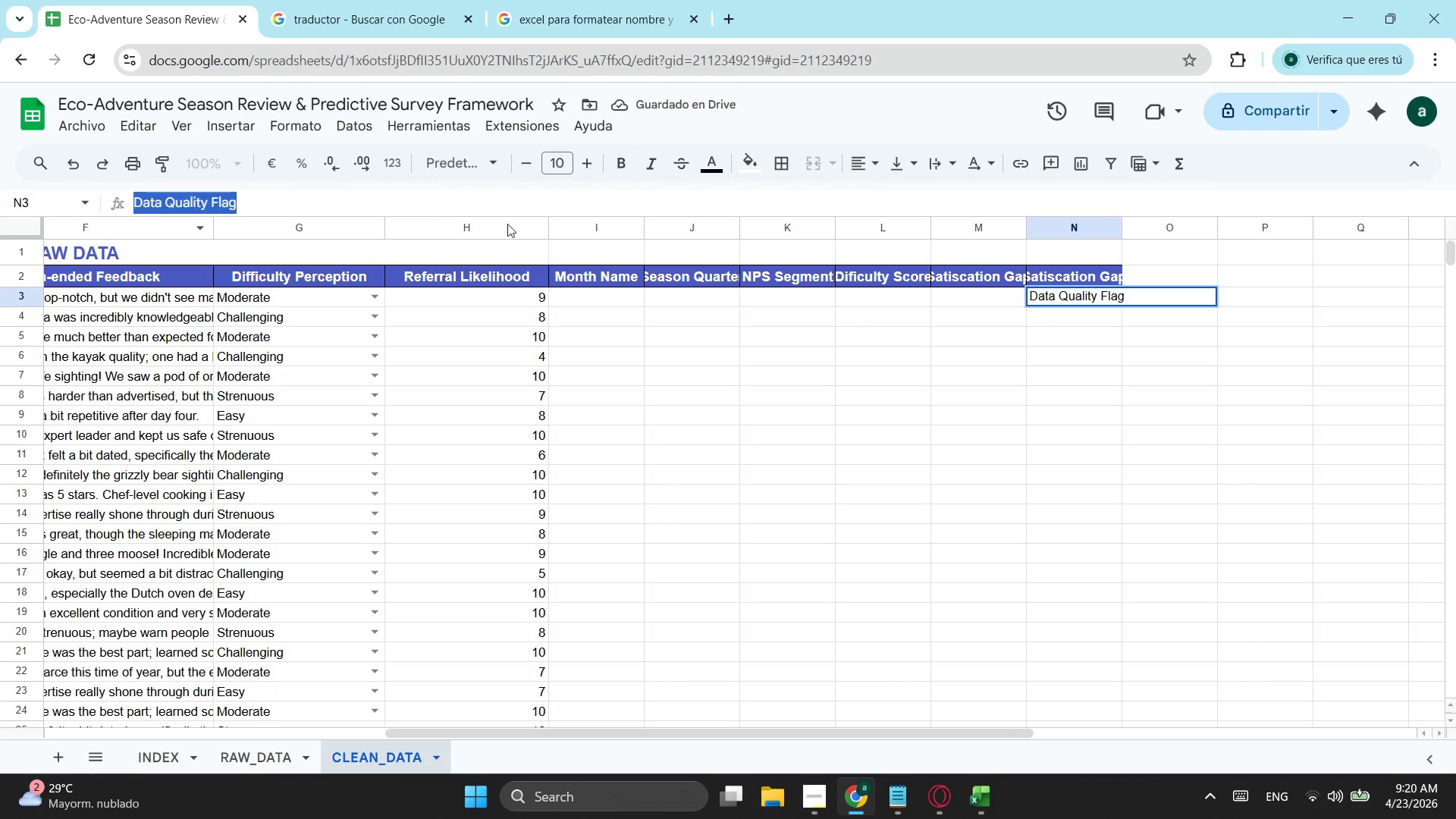 
key(Control+X)
 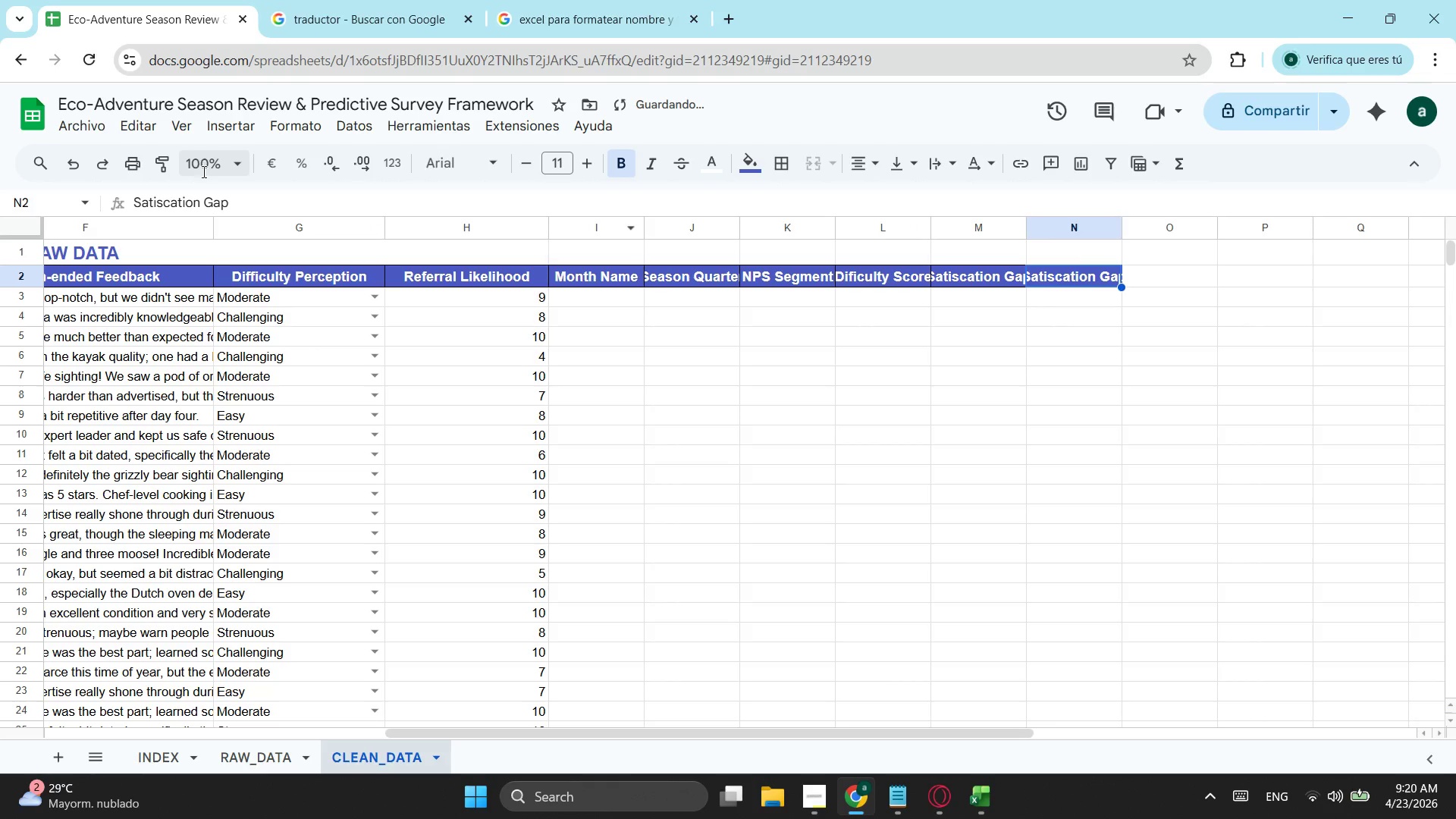 
left_click_drag(start_coordinate=[259, 191], to_coordinate=[34, 204])
 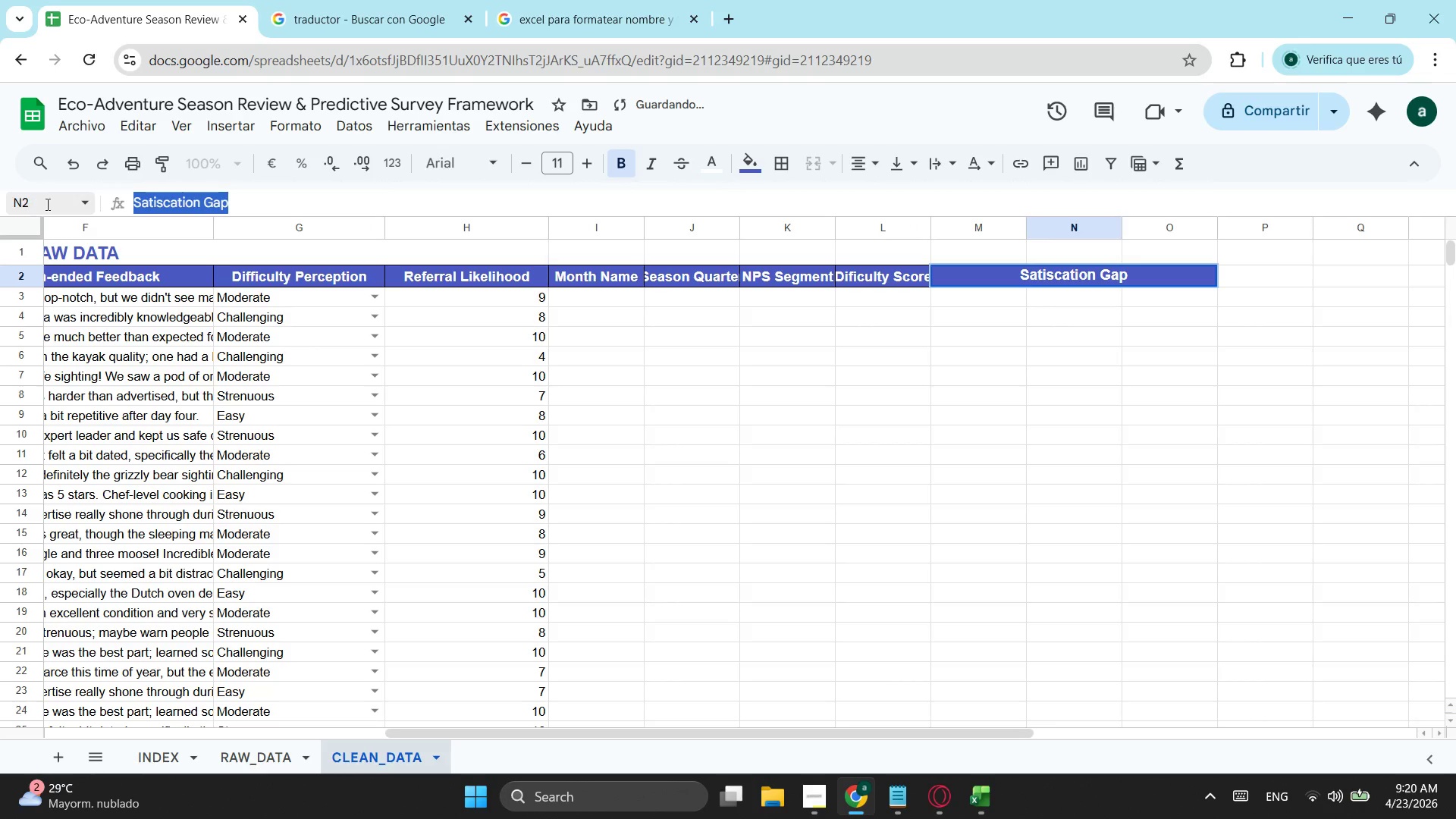 
key(Control+ControlLeft)
 